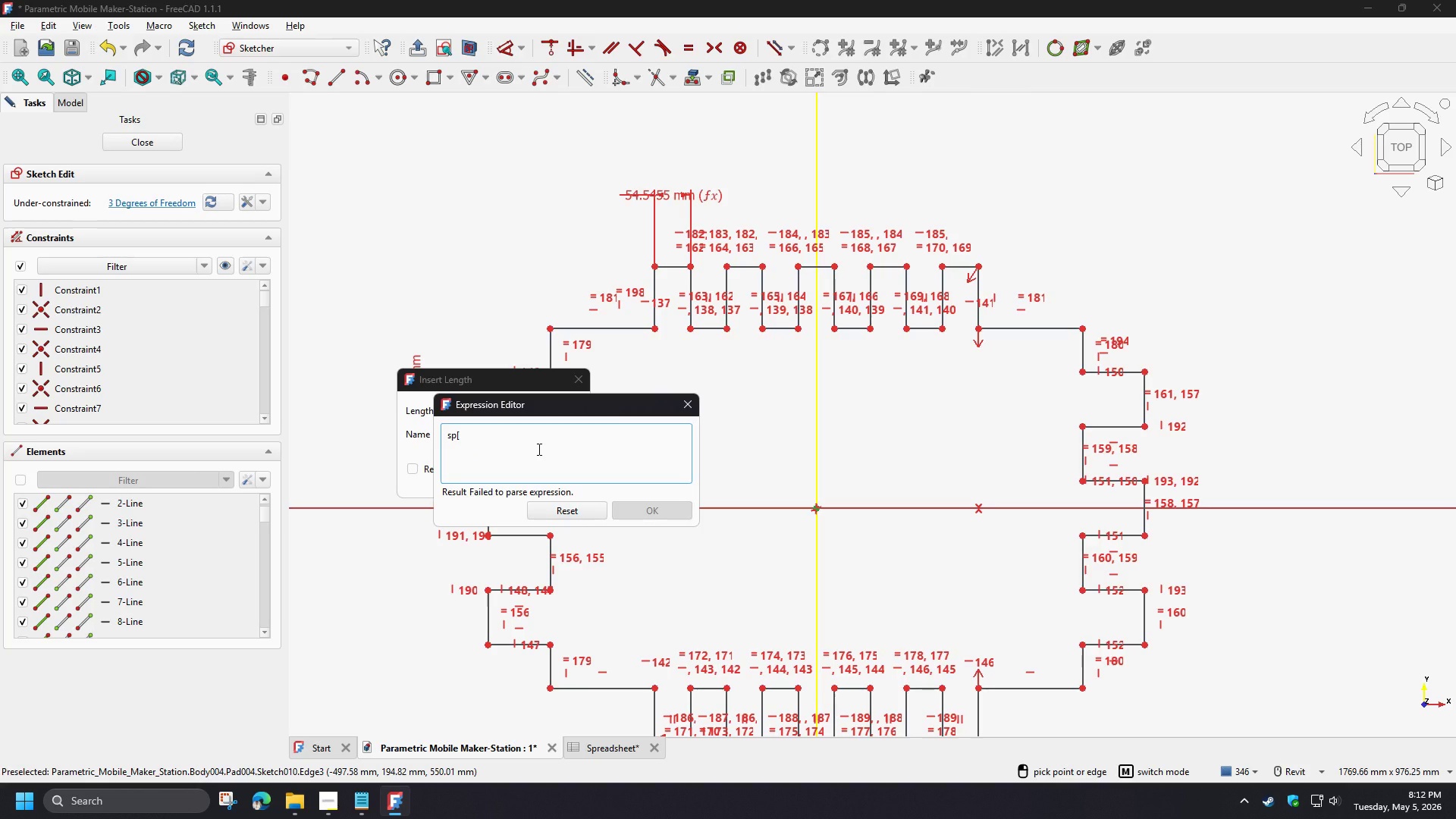 
key(Backspace)
 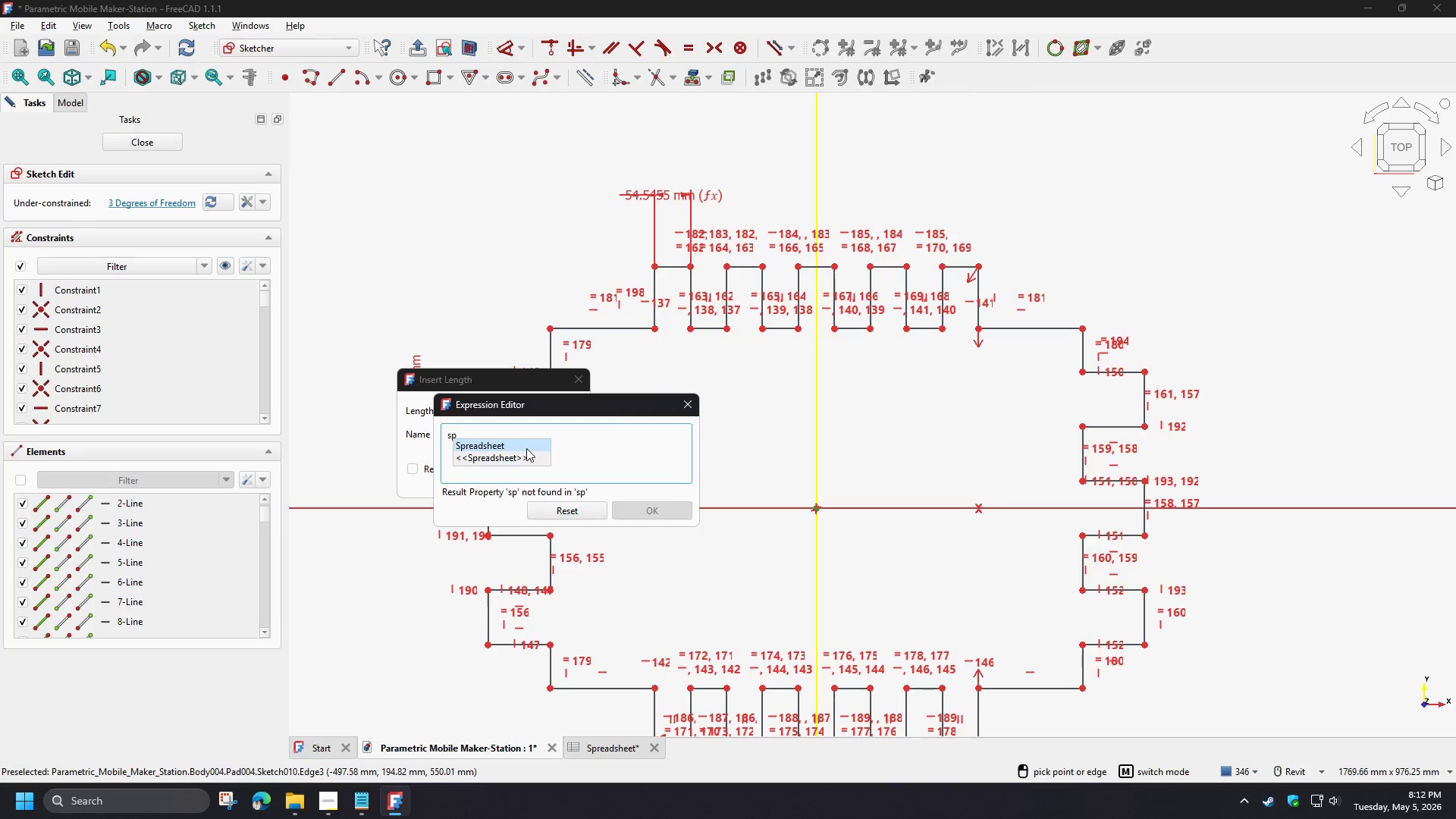 
type(re)
 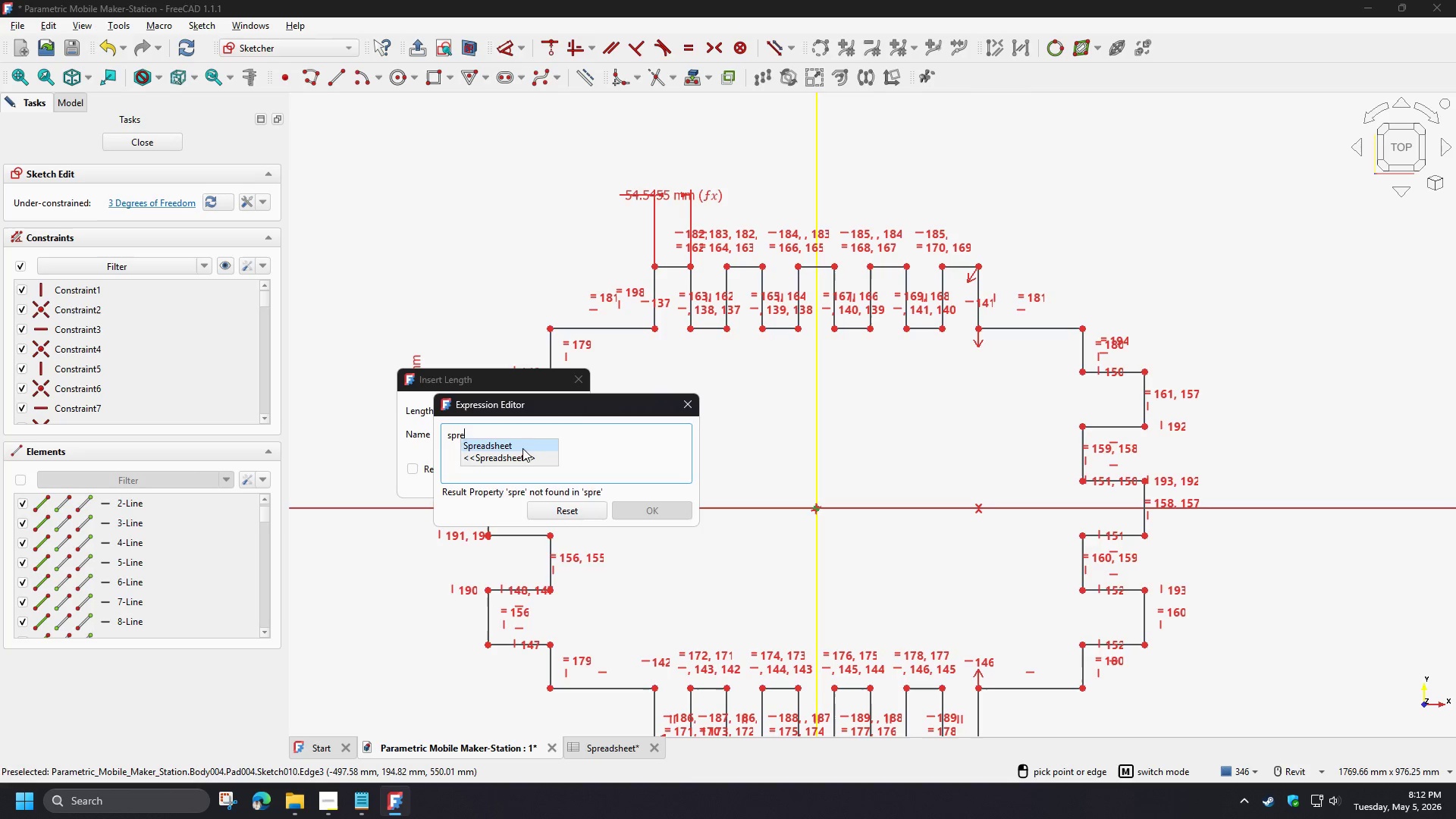 
left_click([522, 448])
 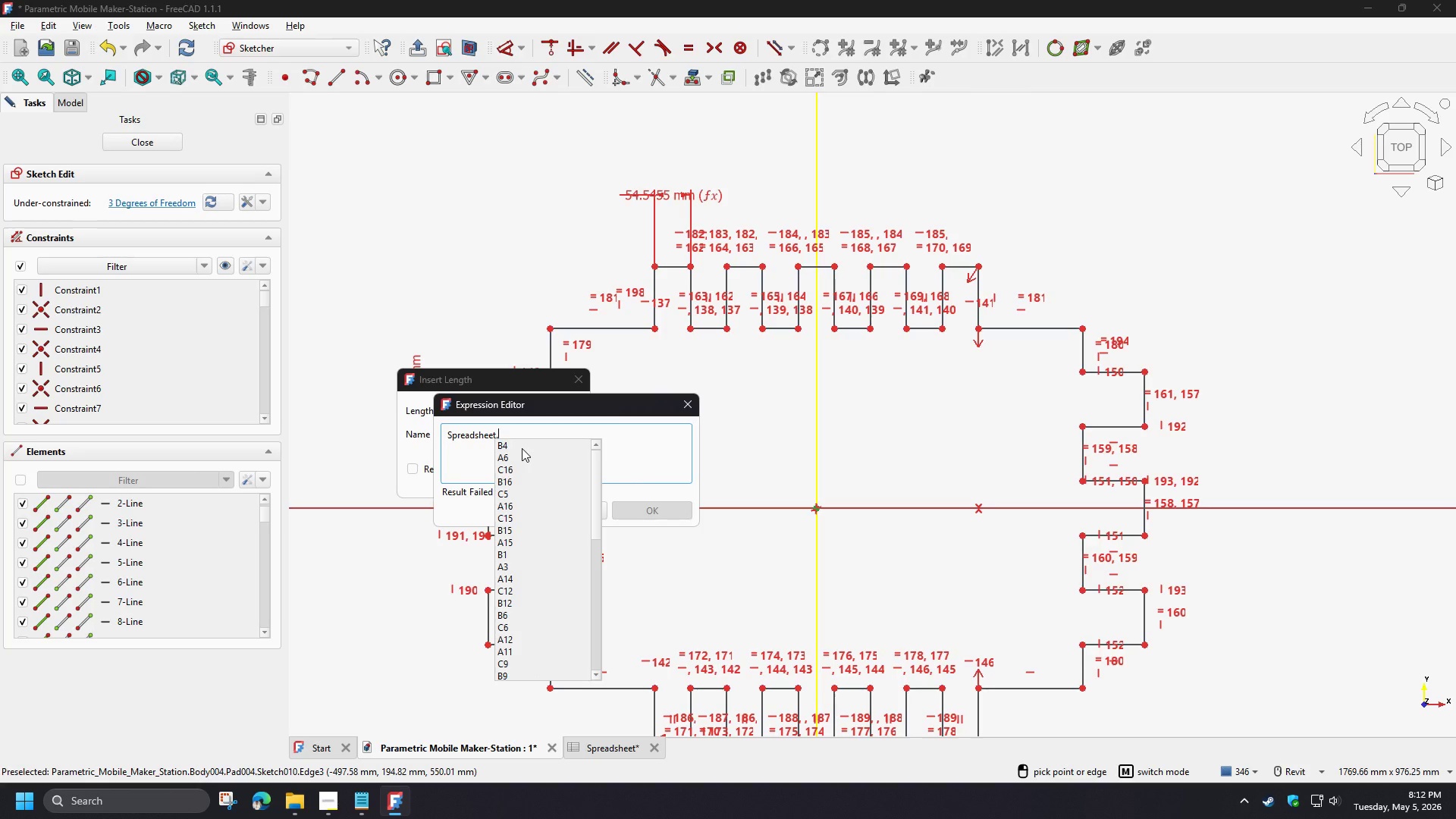 
type(de)
 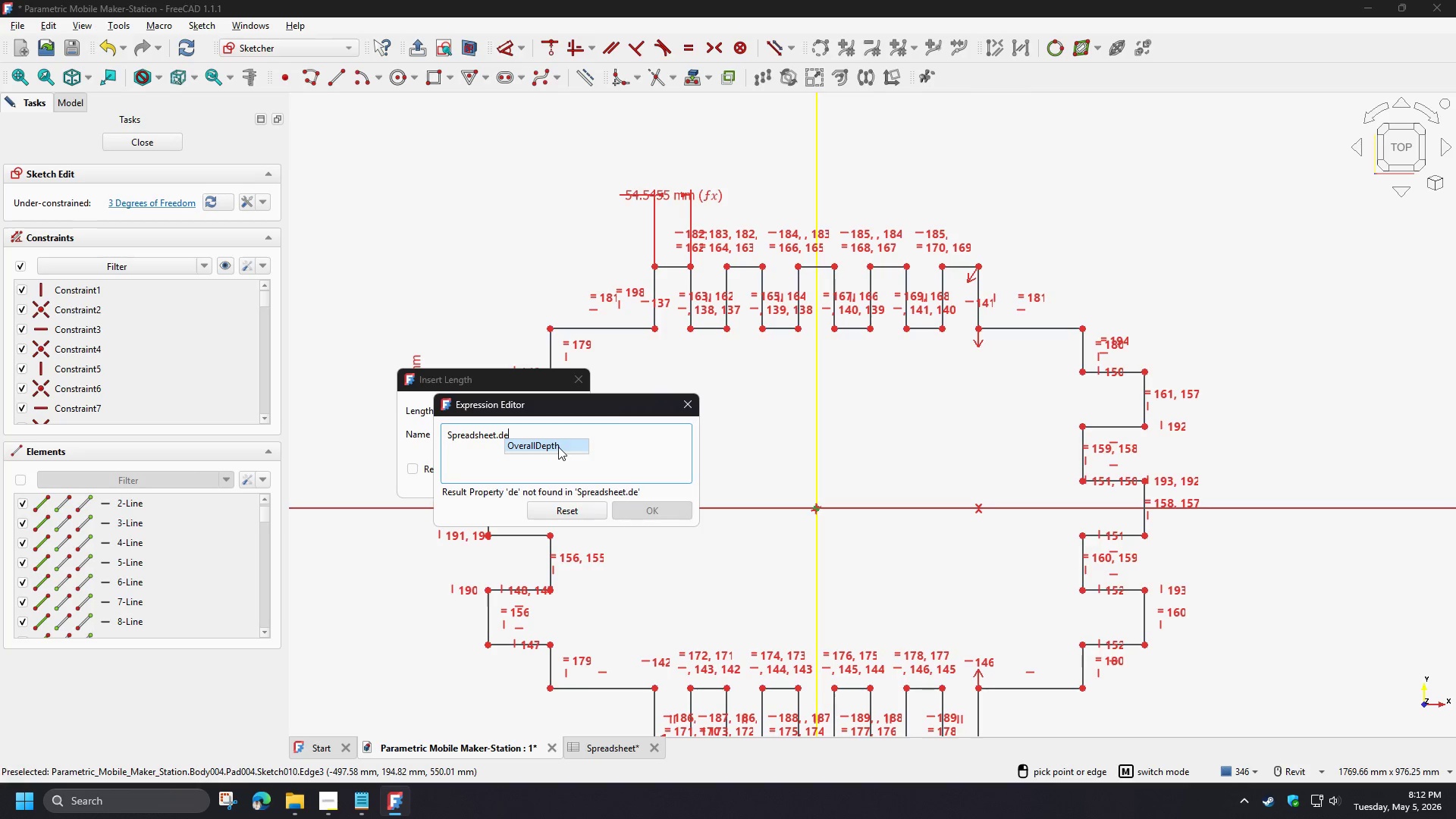 
left_click([558, 446])
 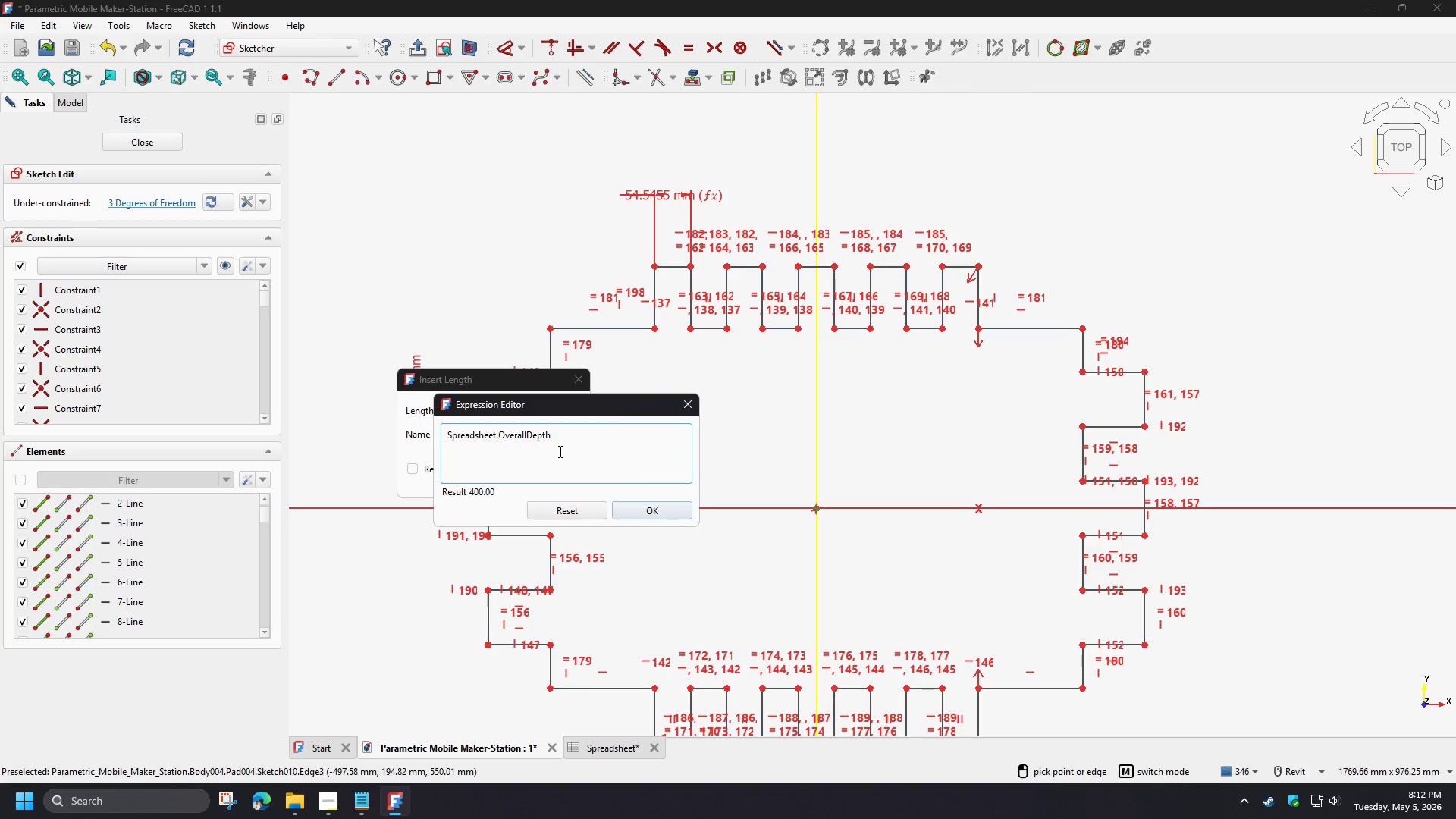 
key(NumpadDivide)
 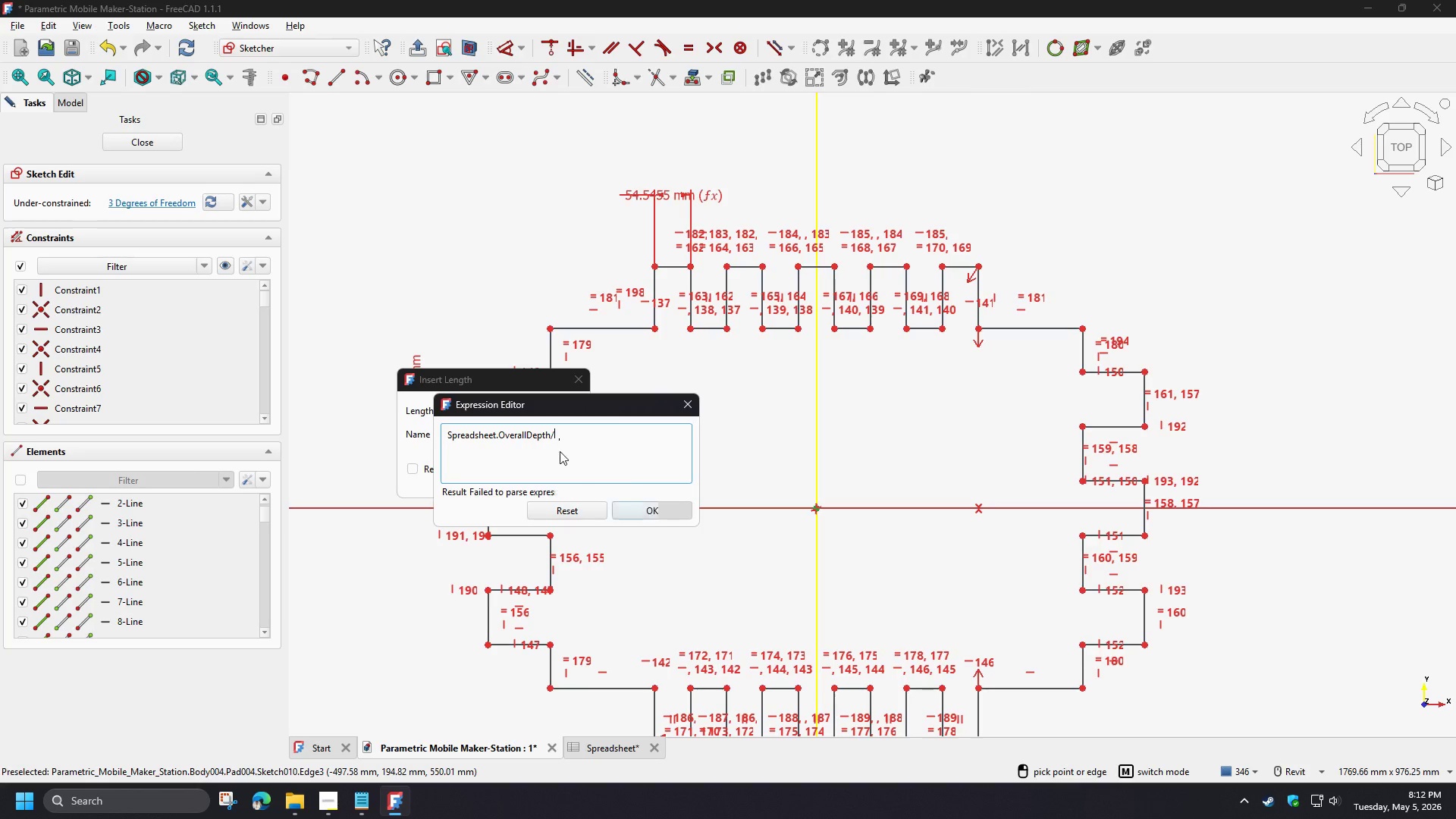 
key(Numpad7)
 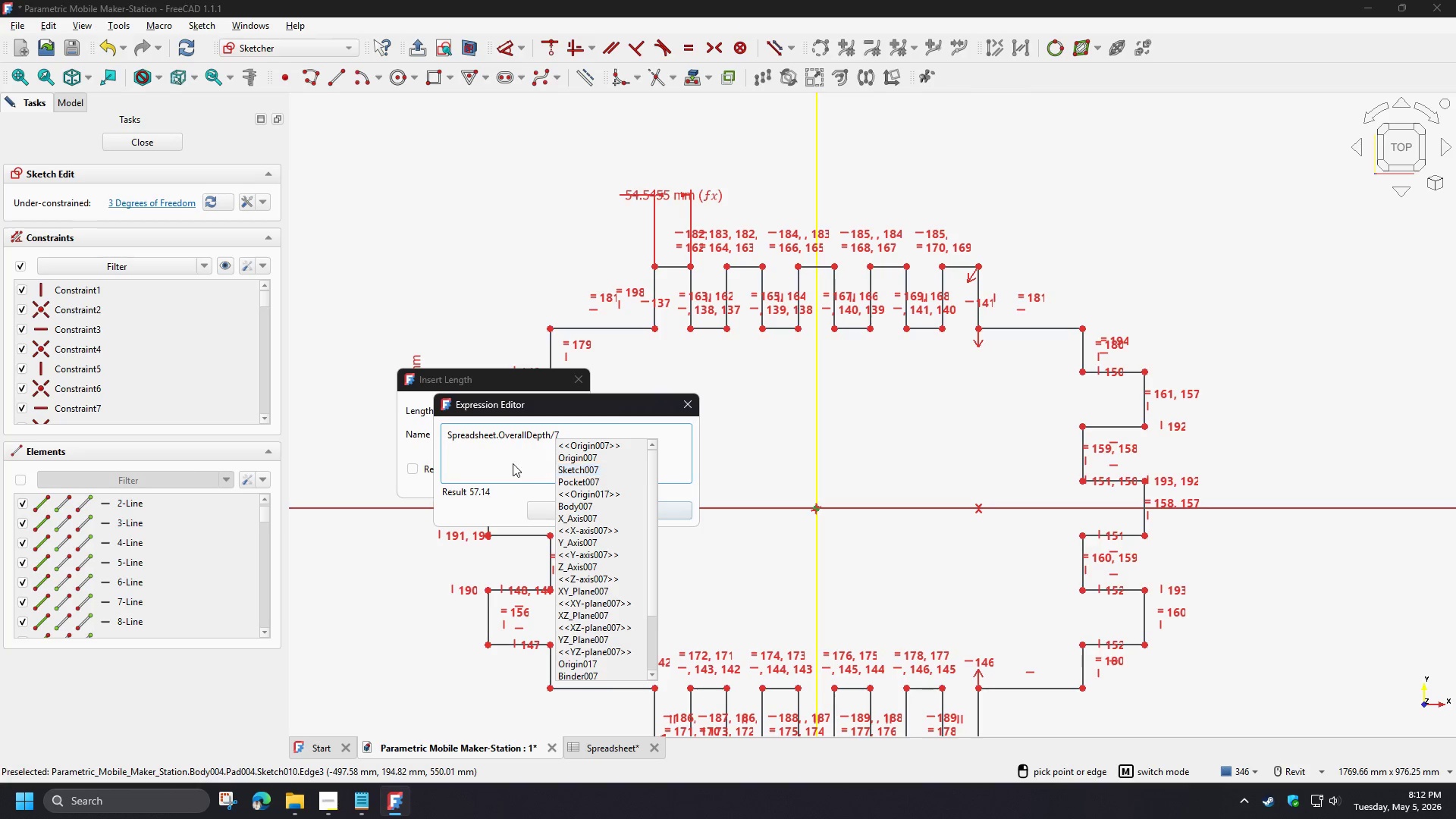 
left_click([513, 462])
 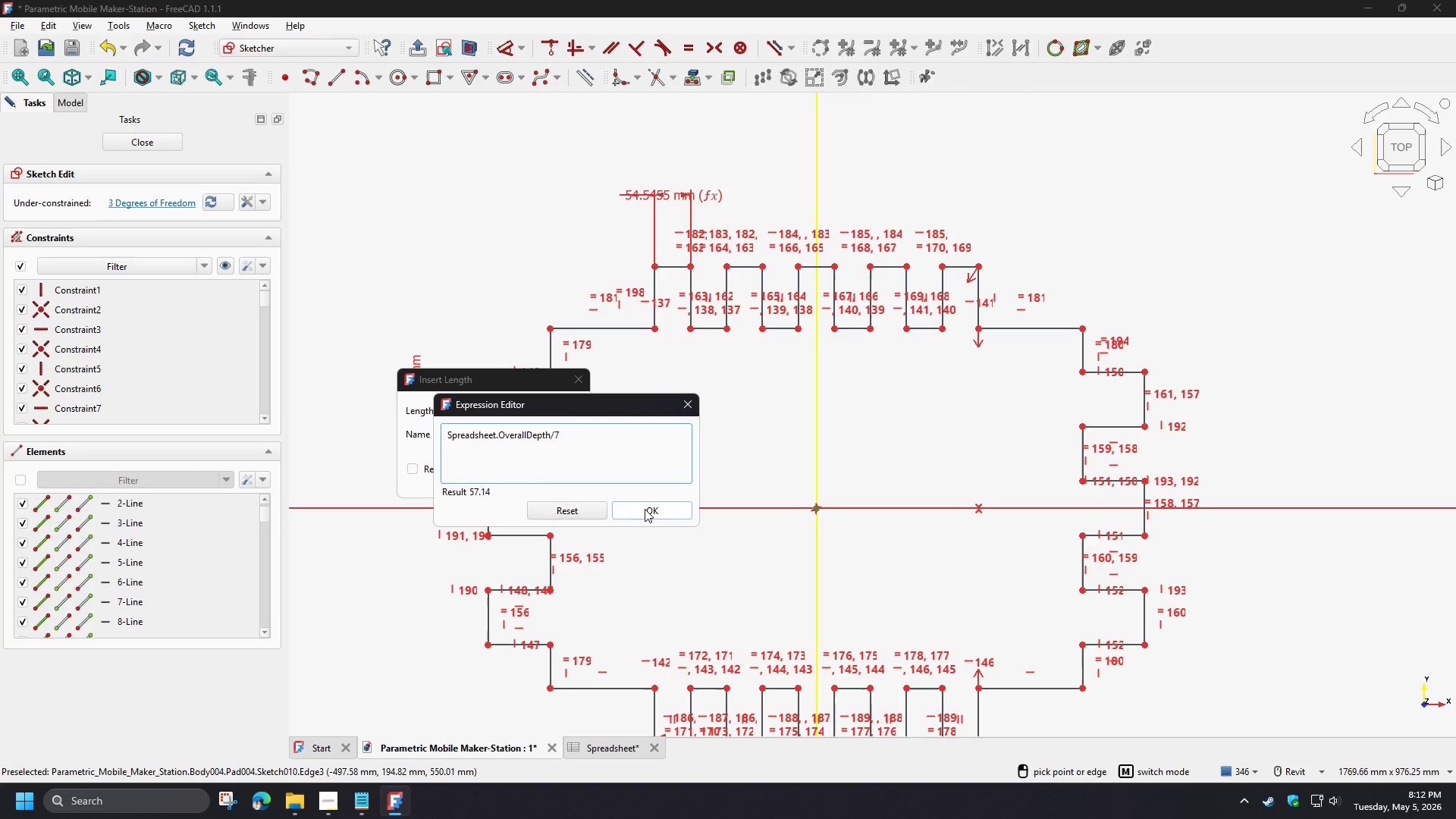 
left_click([647, 511])
 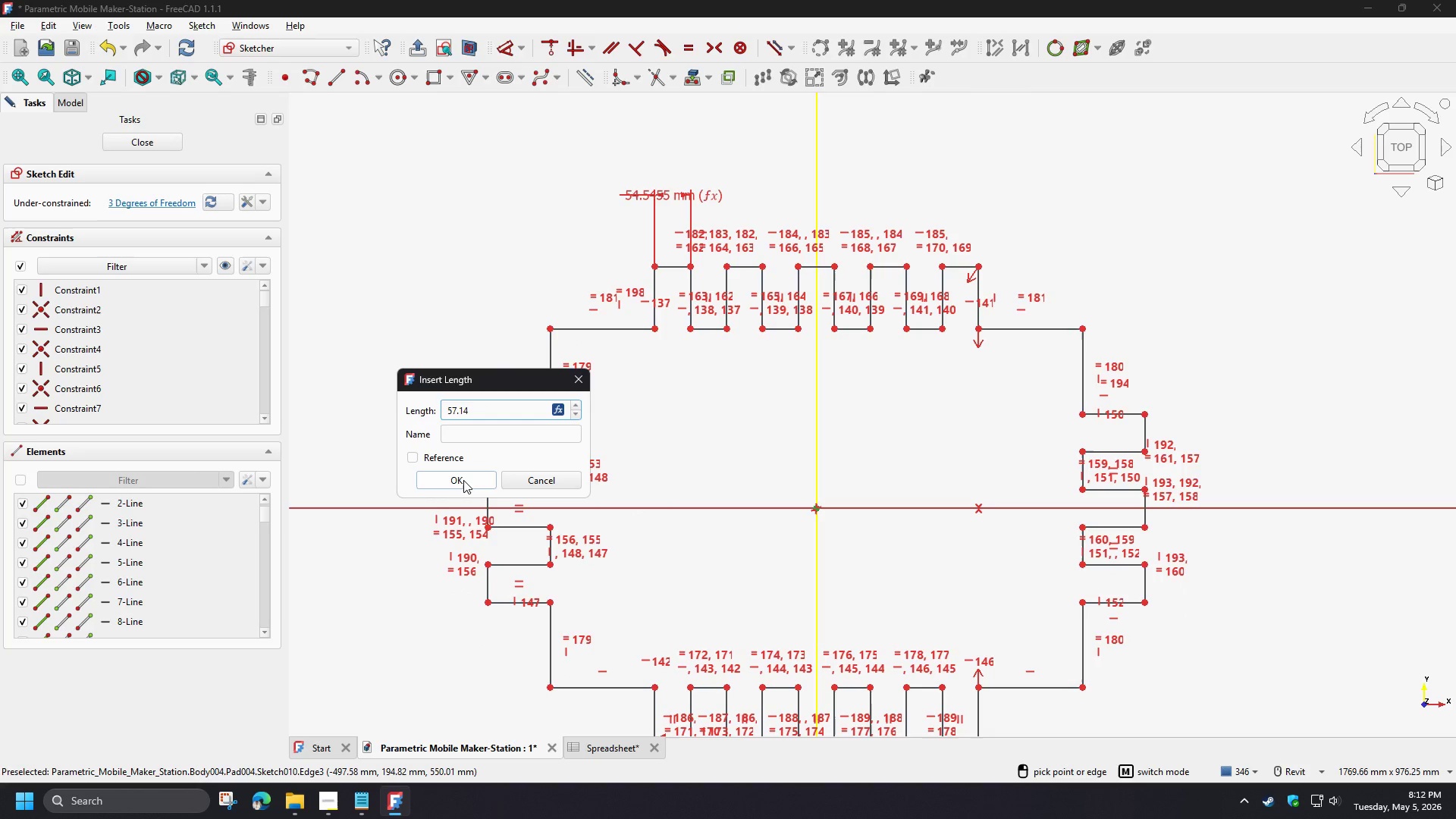 
left_click([463, 480])
 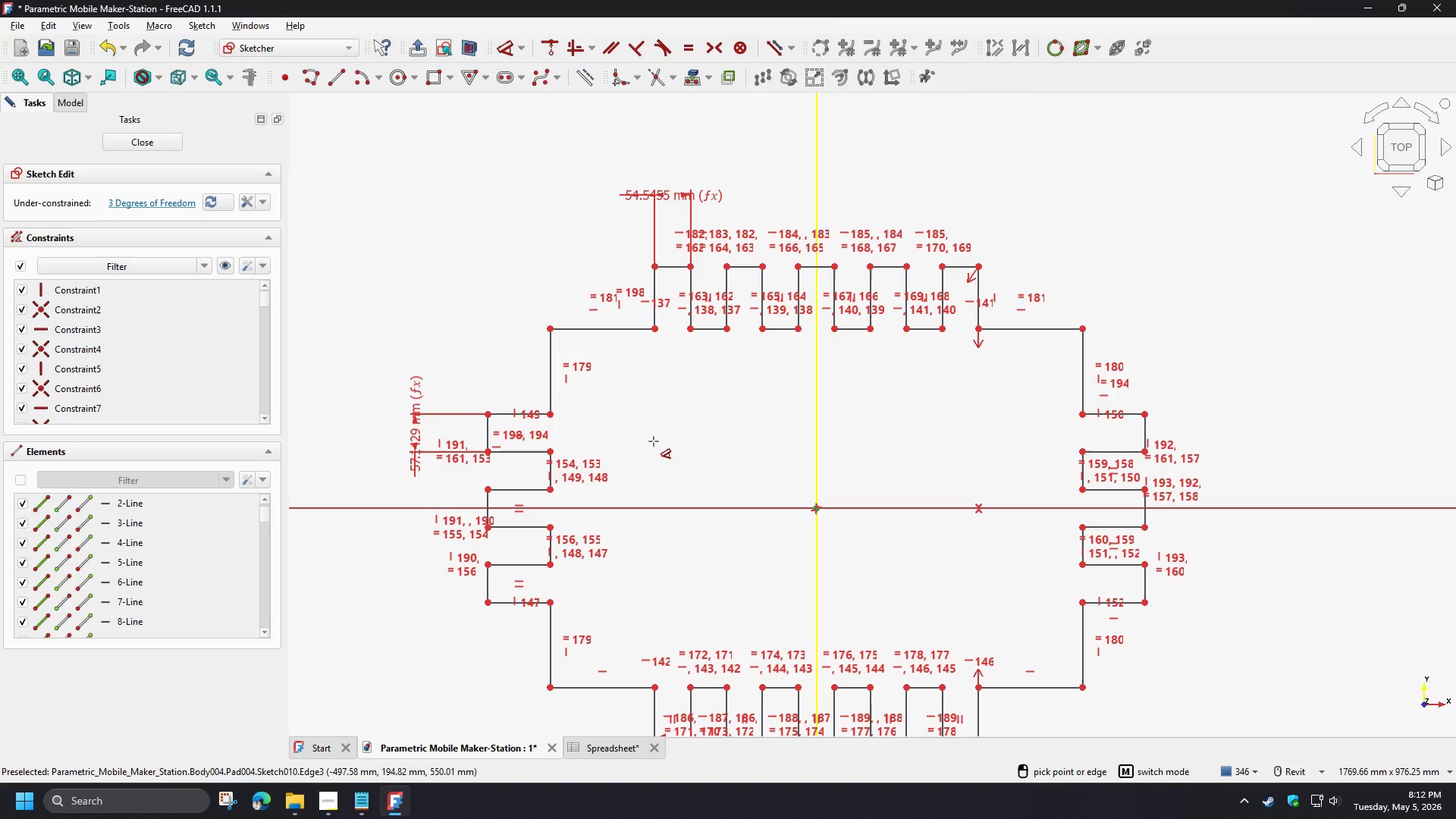 
right_click([654, 441])
 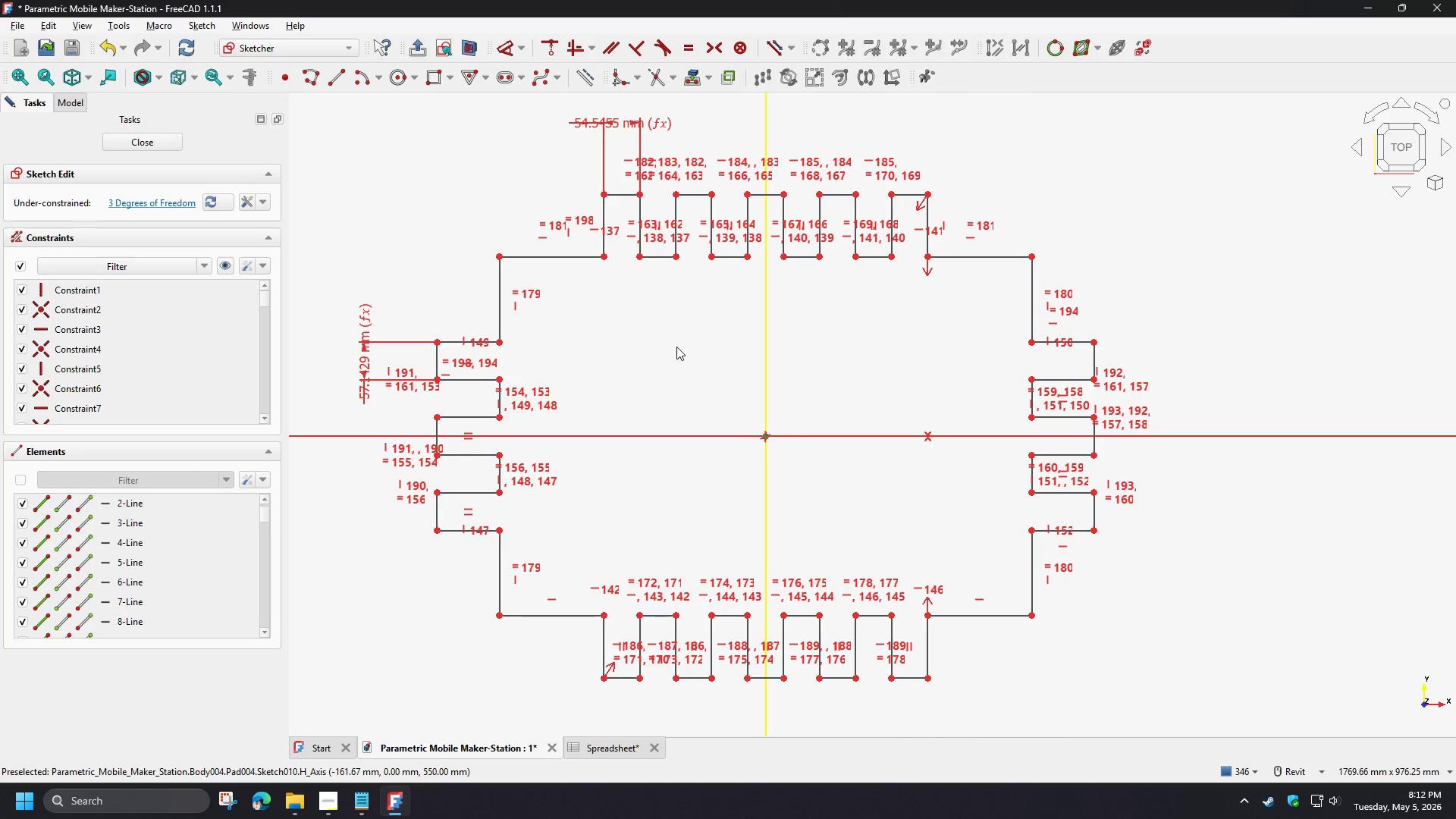 
wait(7.77)
 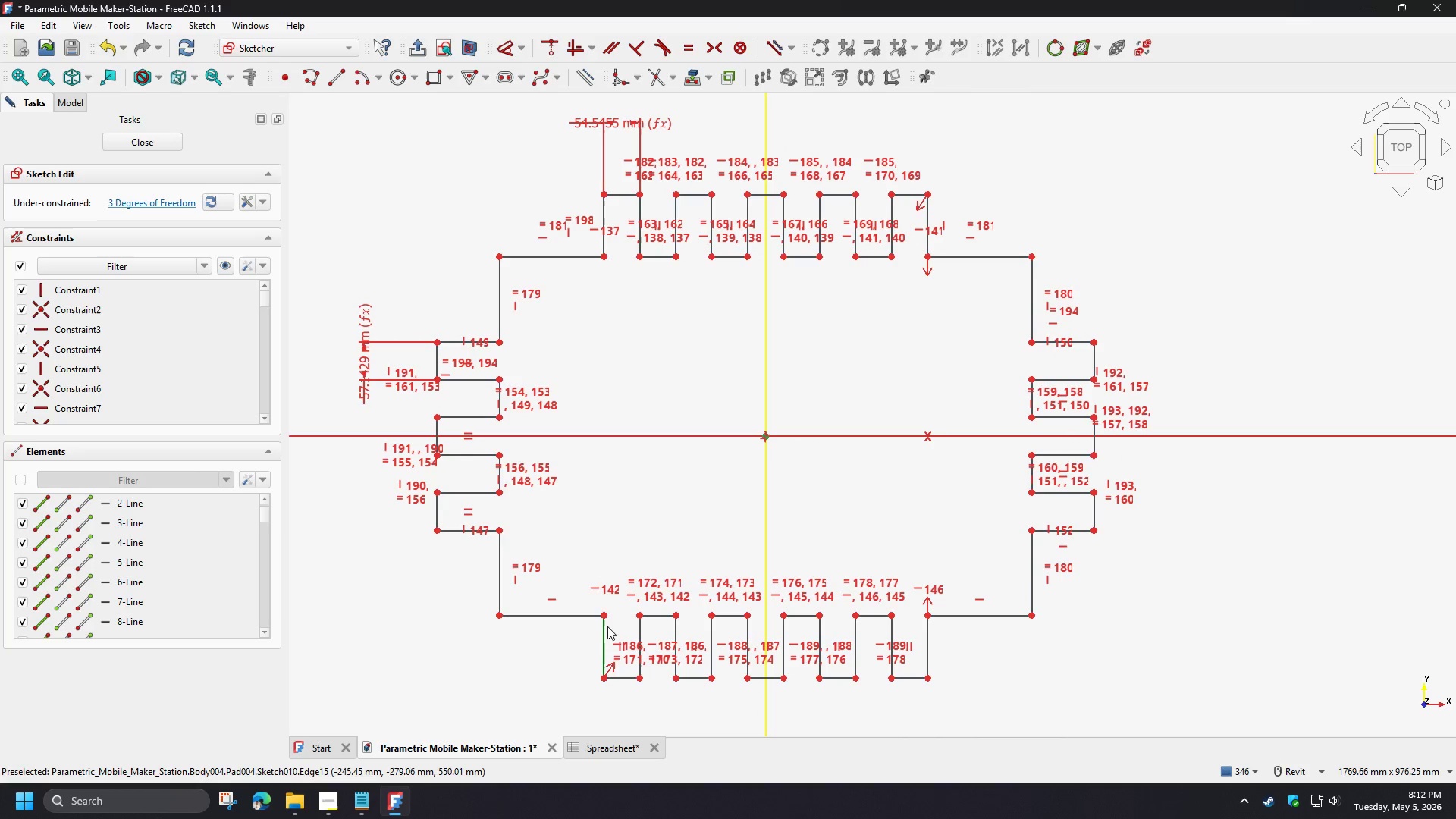 
left_click([657, 616])
 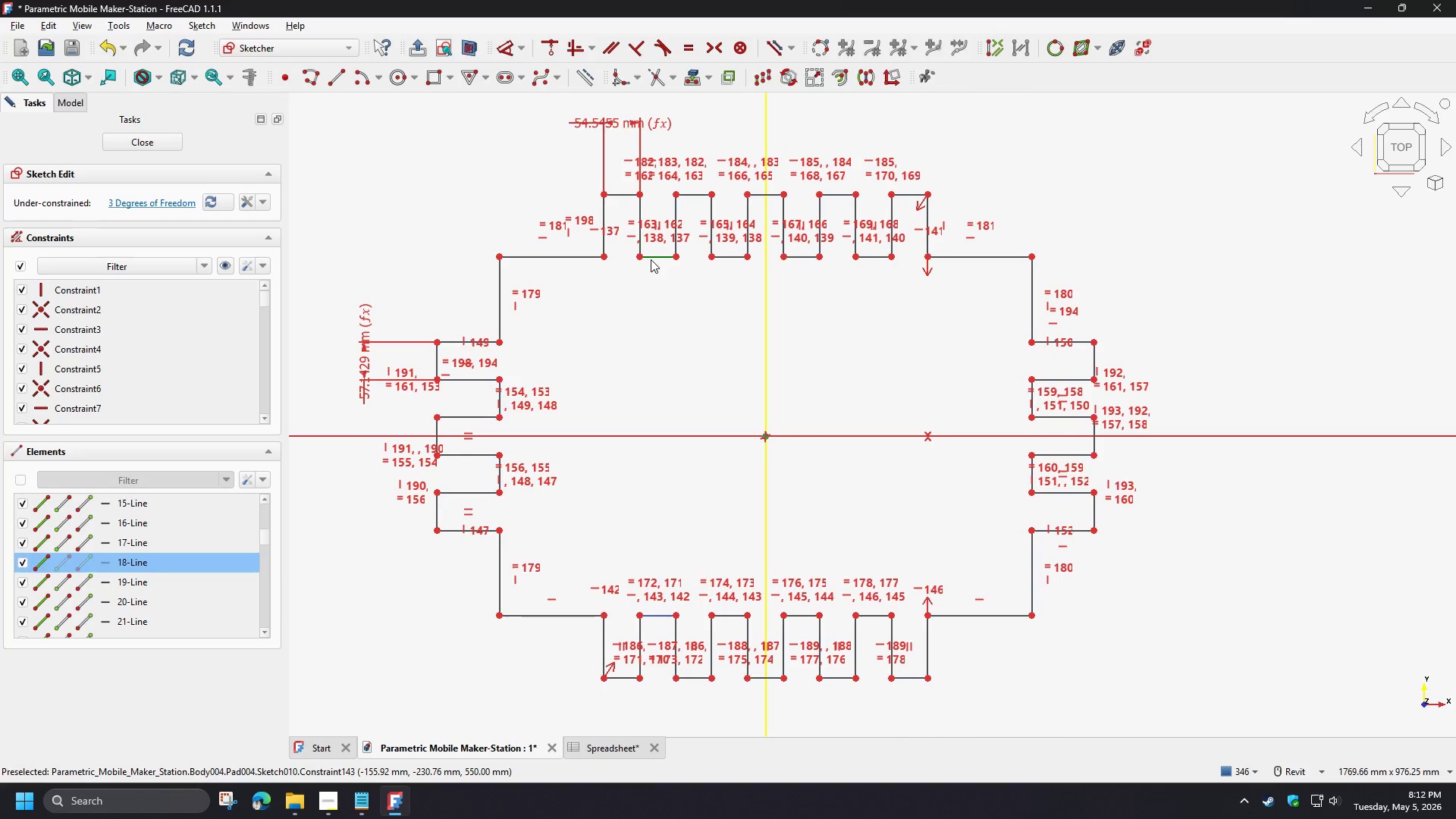 
left_click([651, 259])
 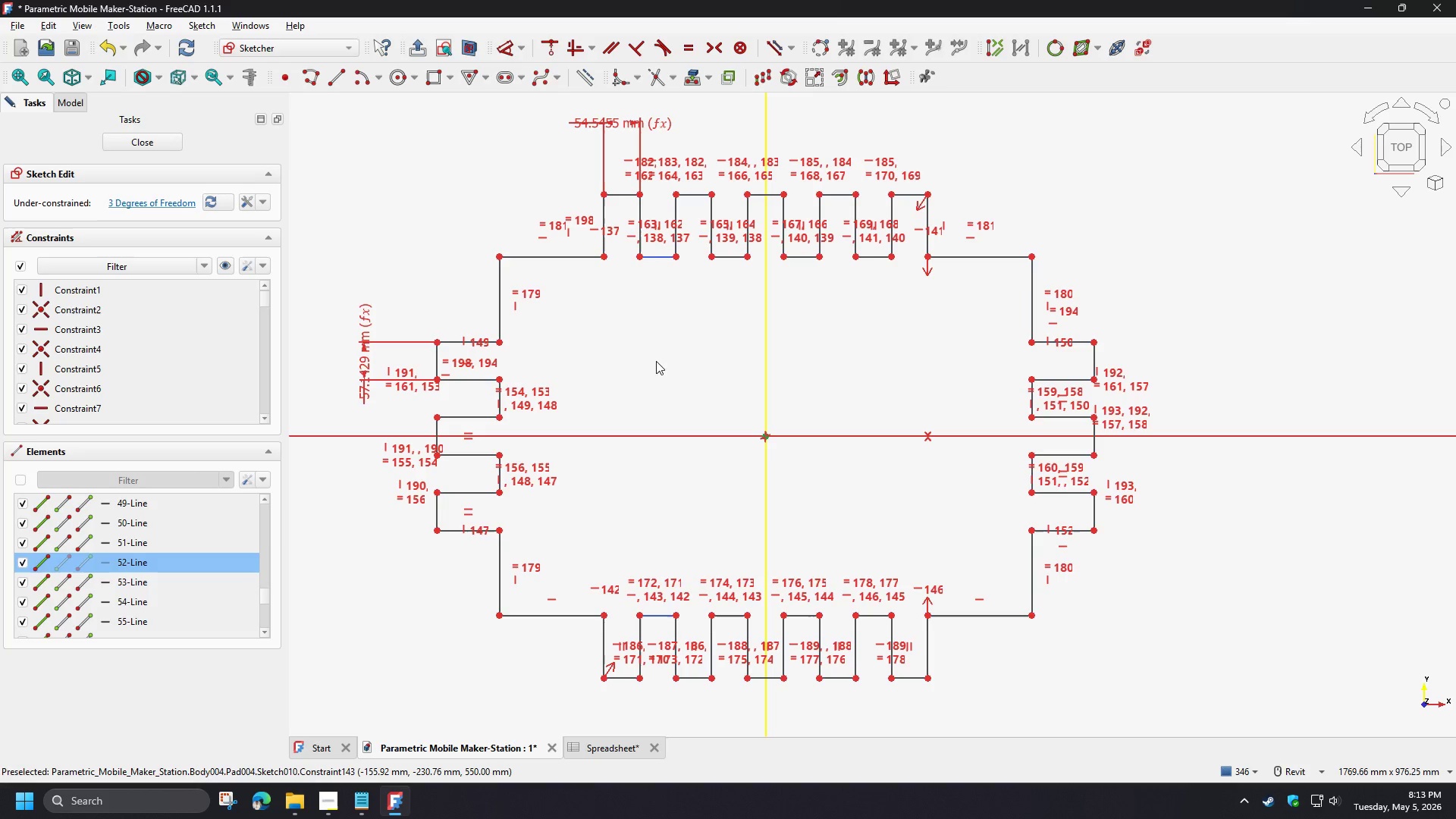 
key(D)
 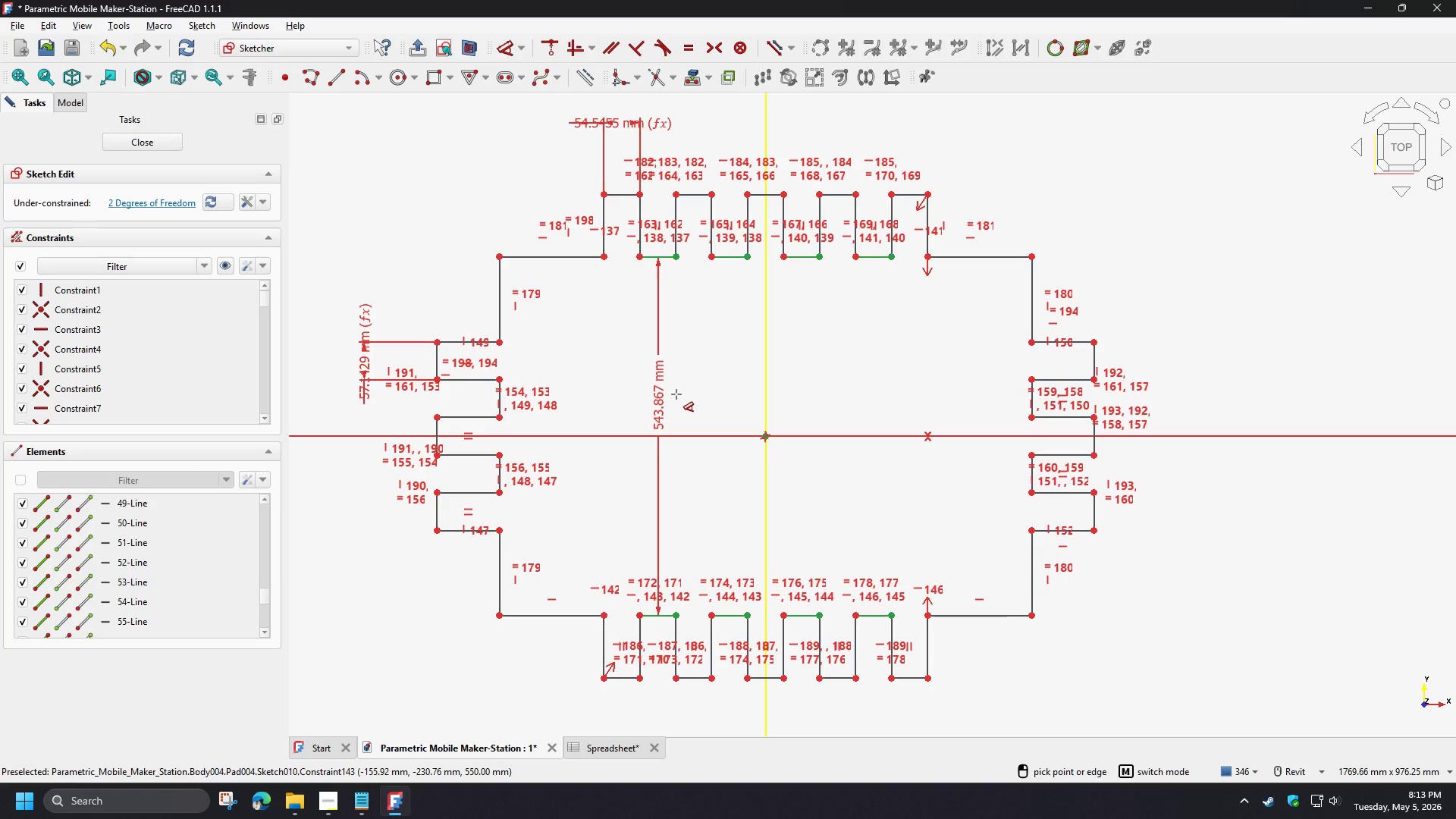 
left_click([676, 394])
 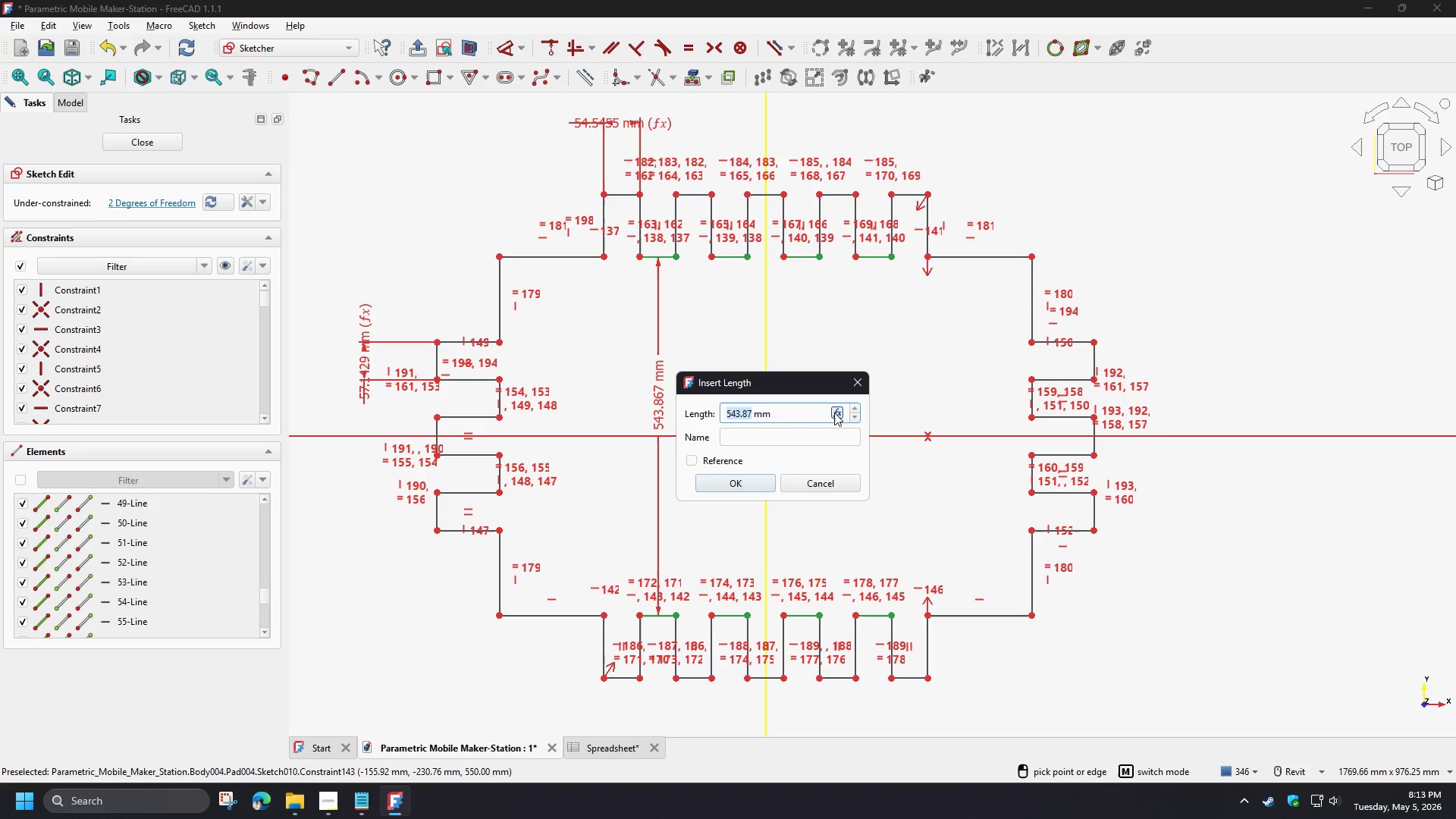 
left_click([838, 414])
 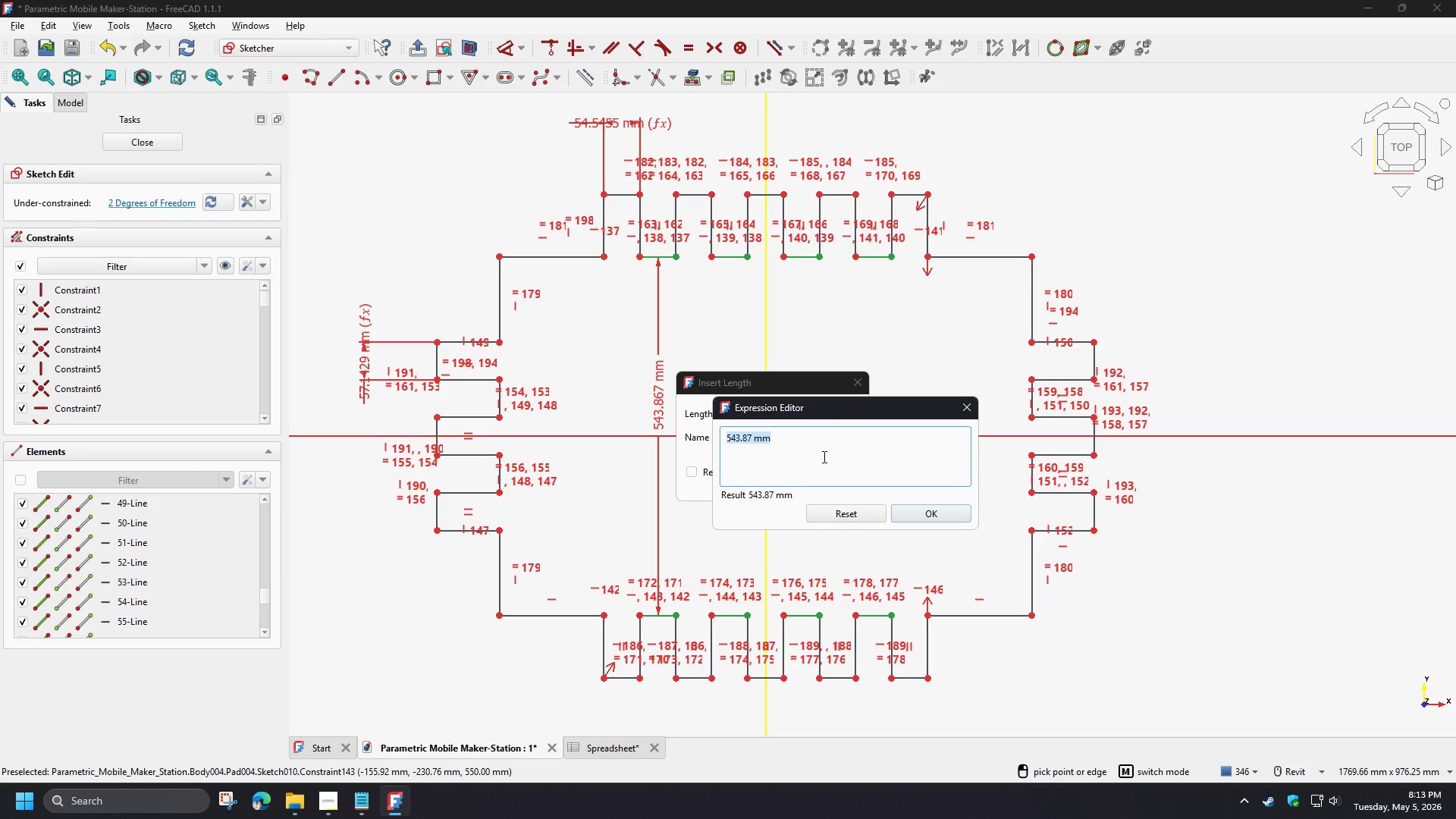 
wait(14.19)
 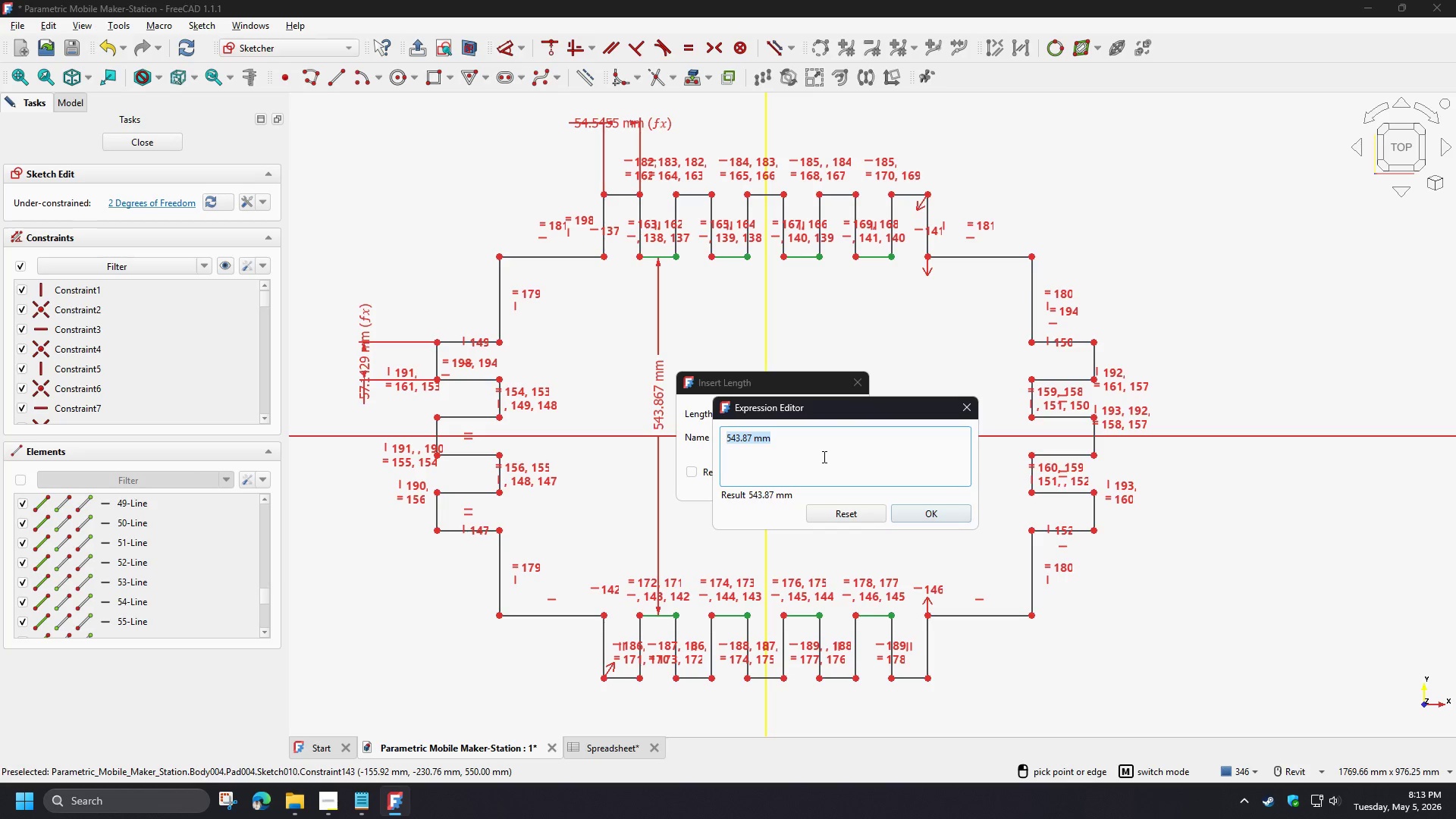 
type(sp)
 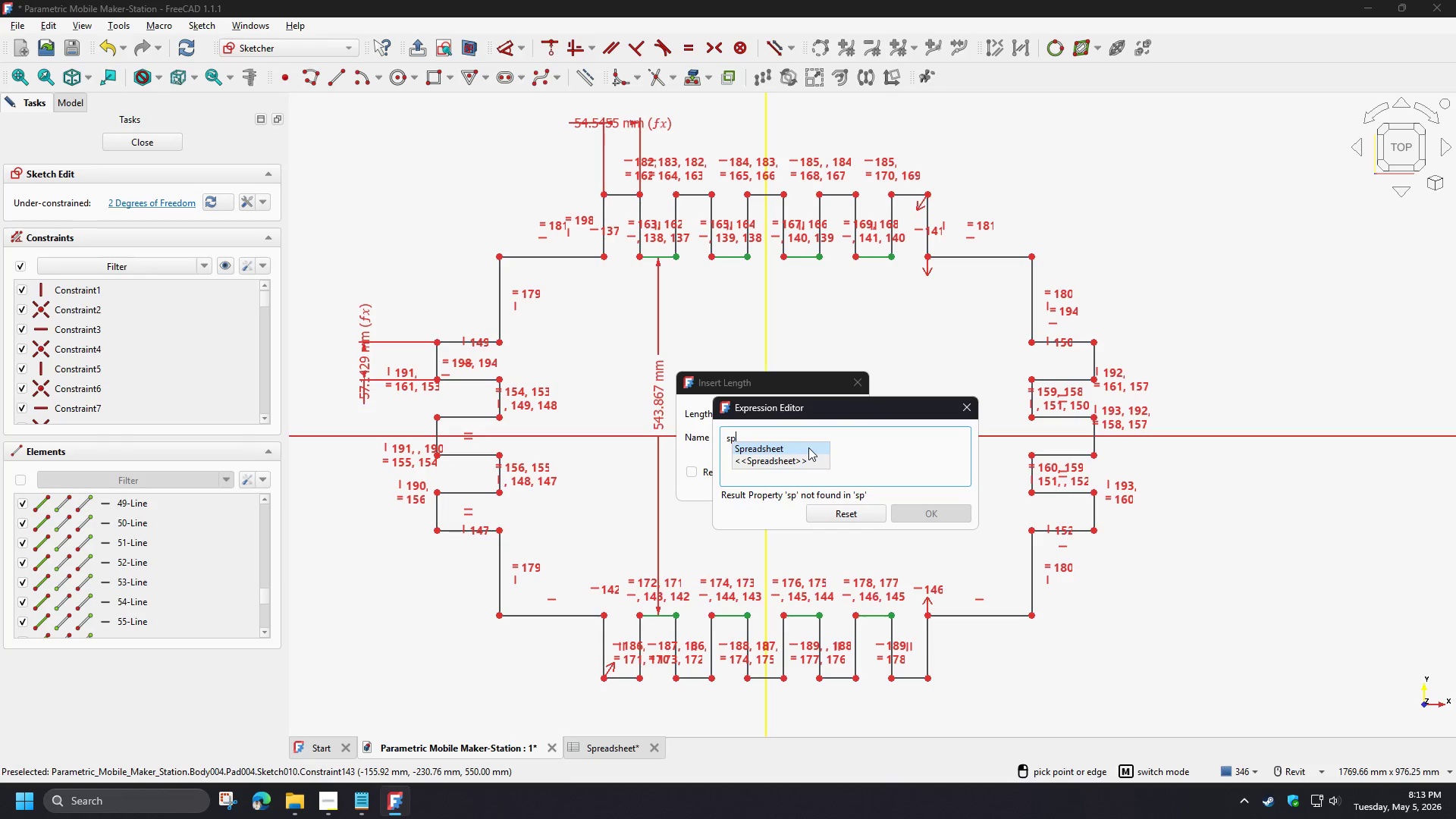 
left_click([808, 447])
 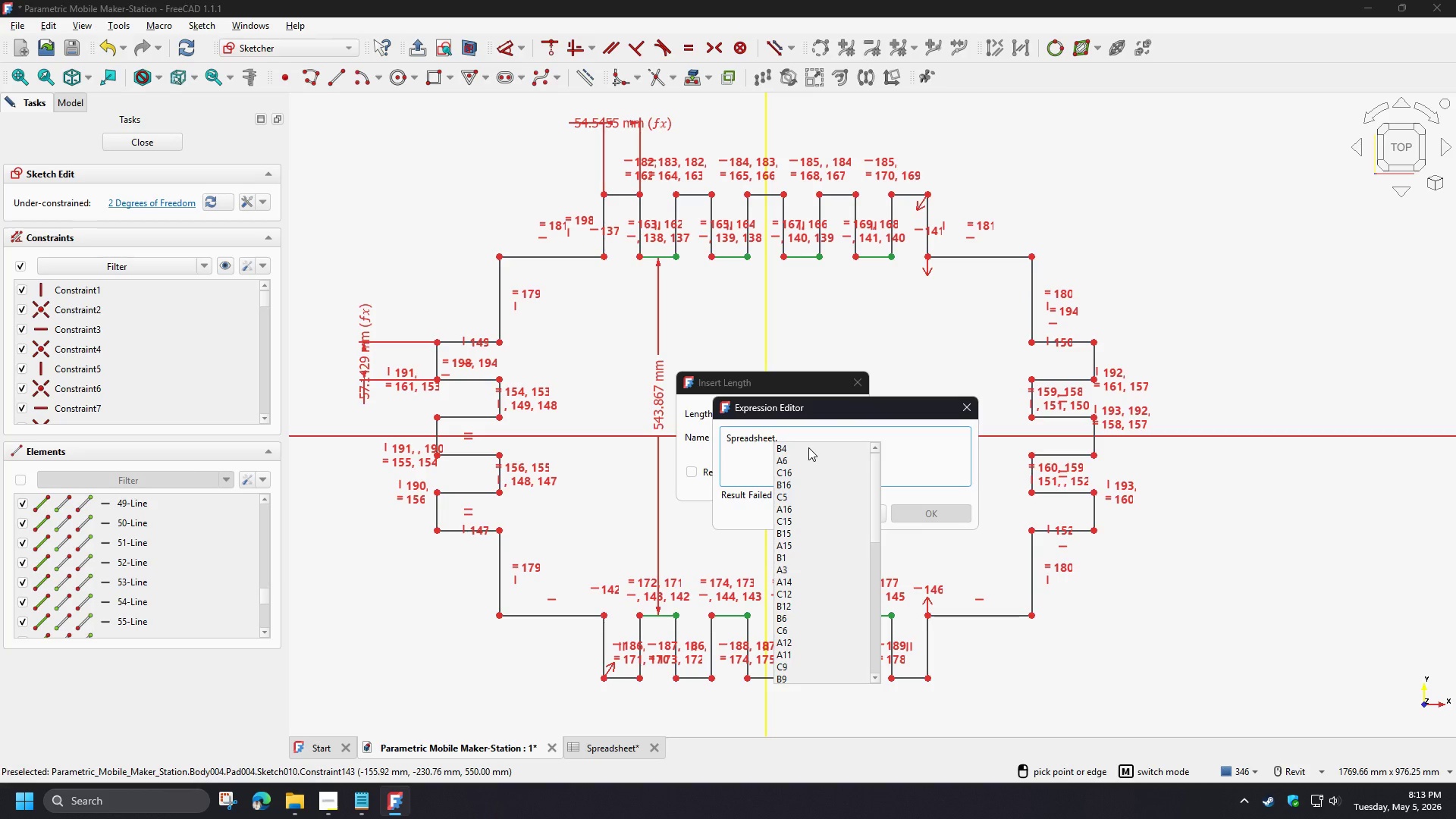 
type(de)
 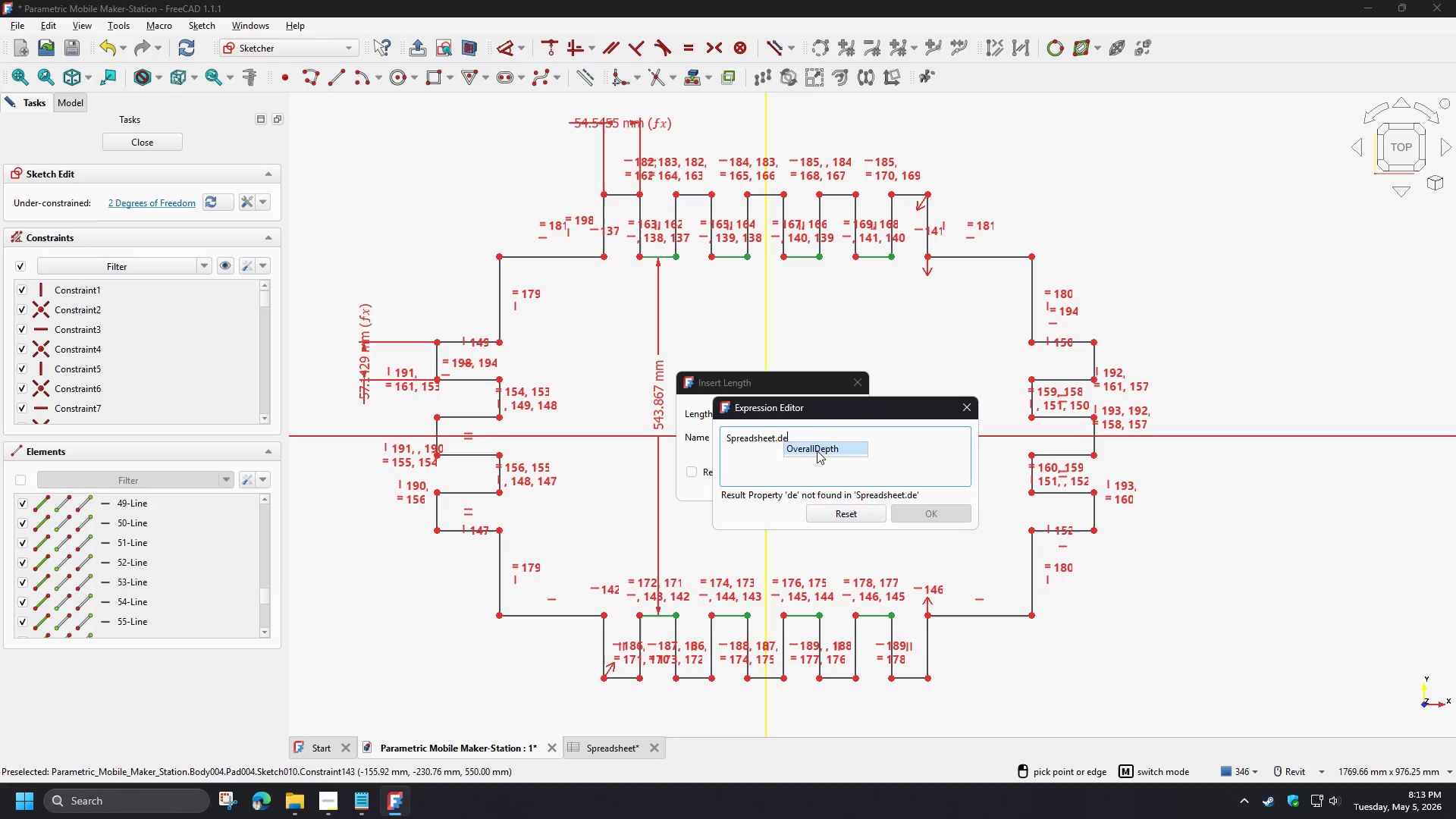 
left_click([817, 450])
 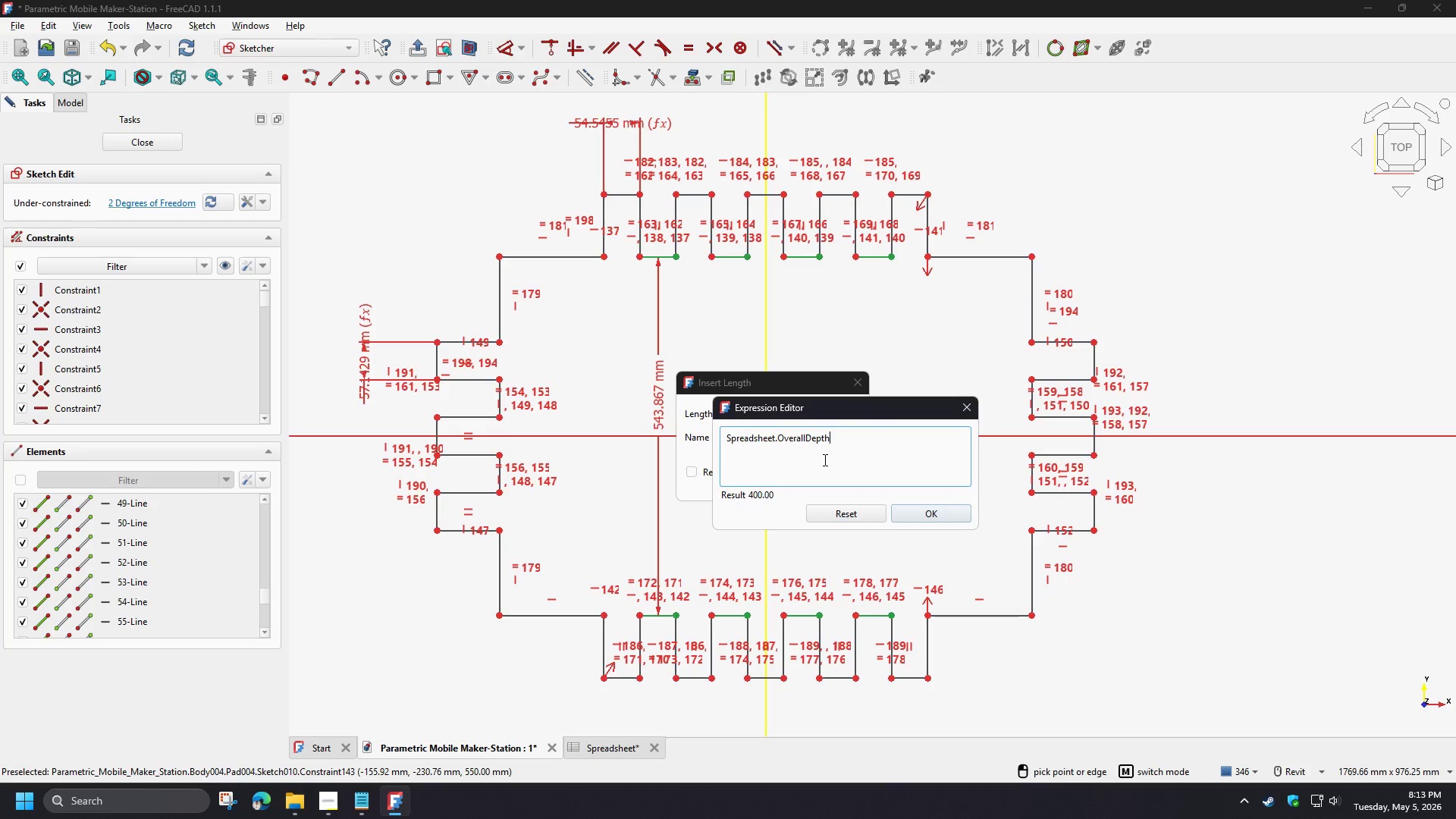 
type(-spr)
 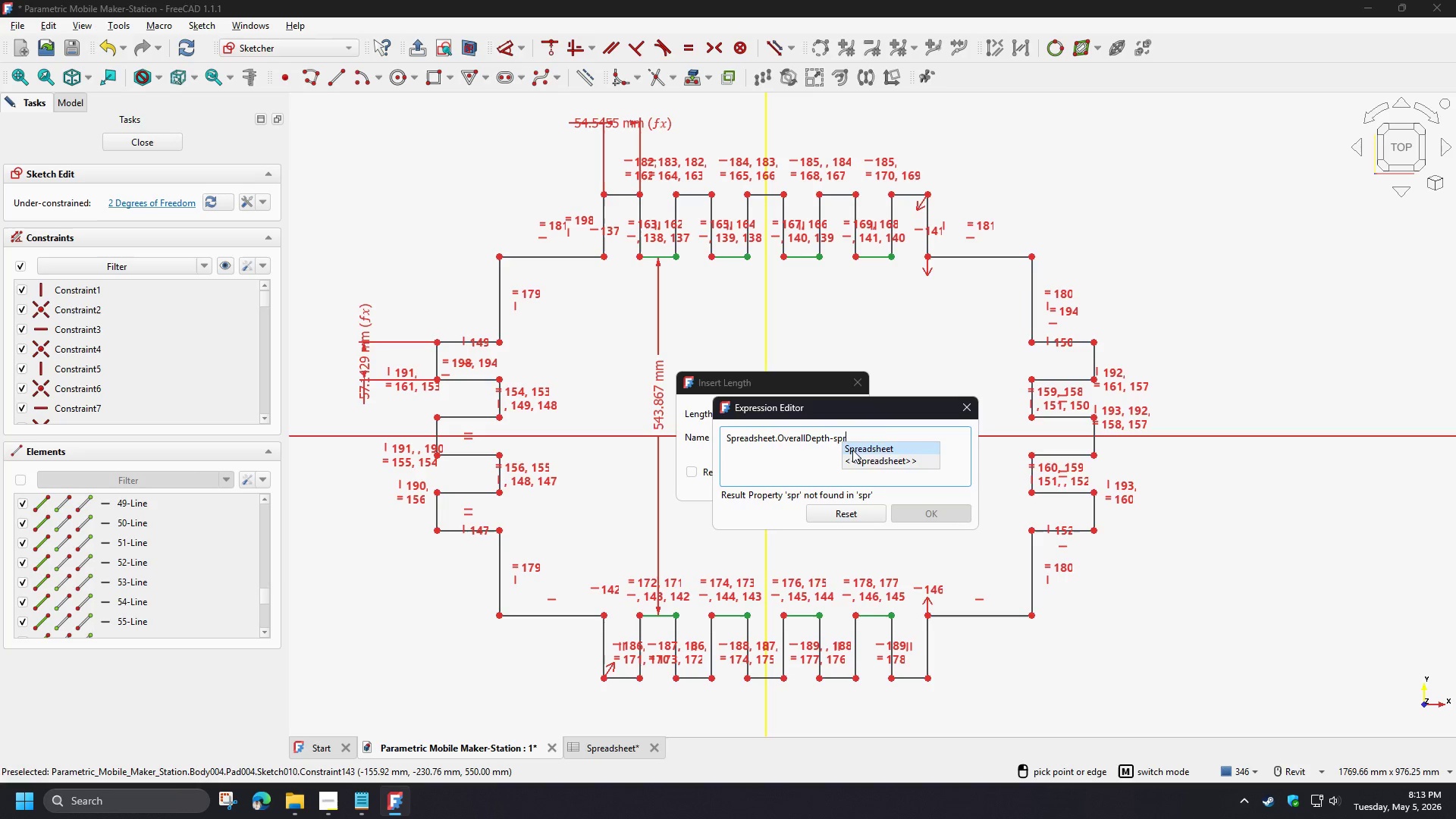 
left_click([855, 449])
 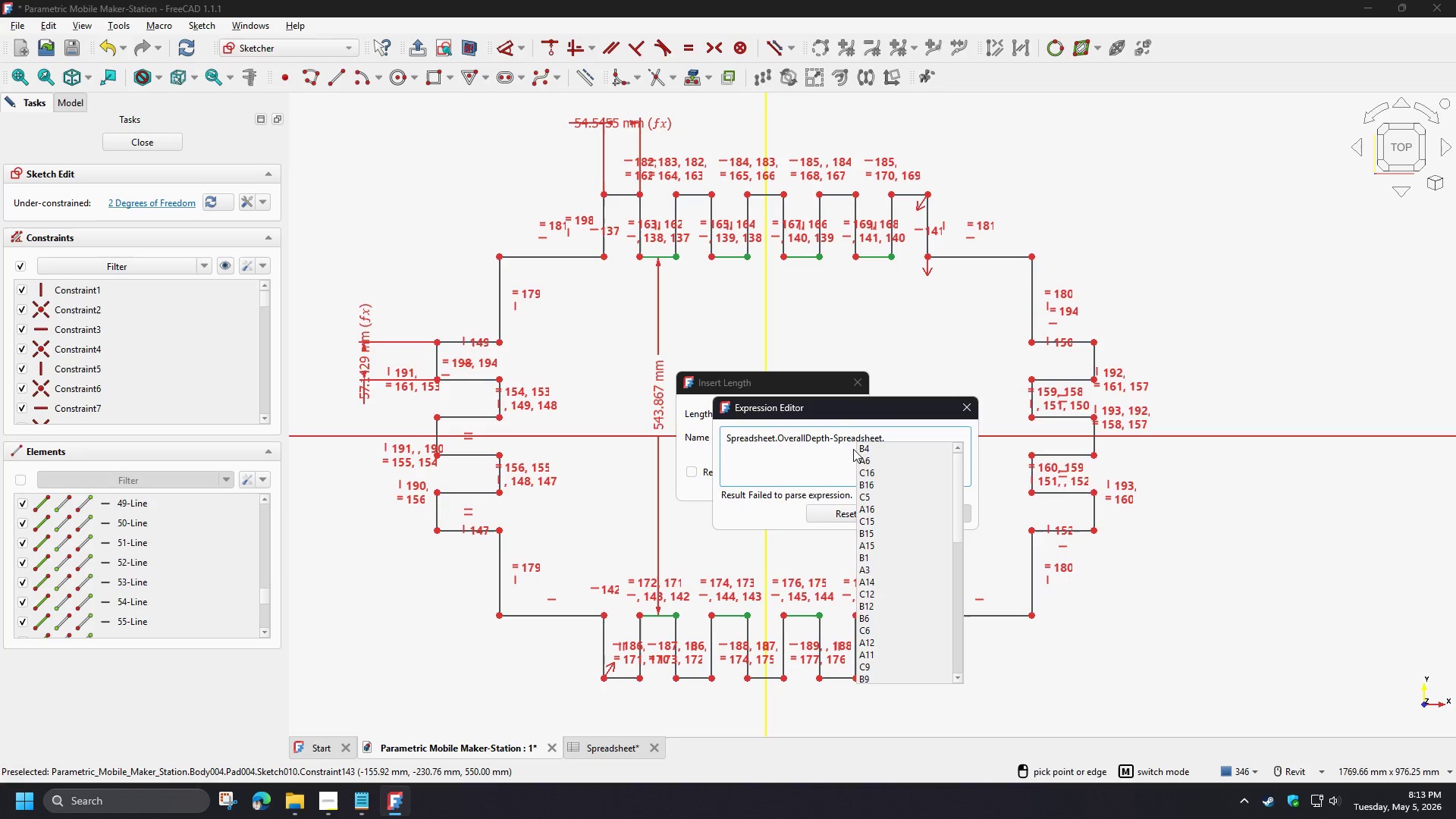 
type(th)
 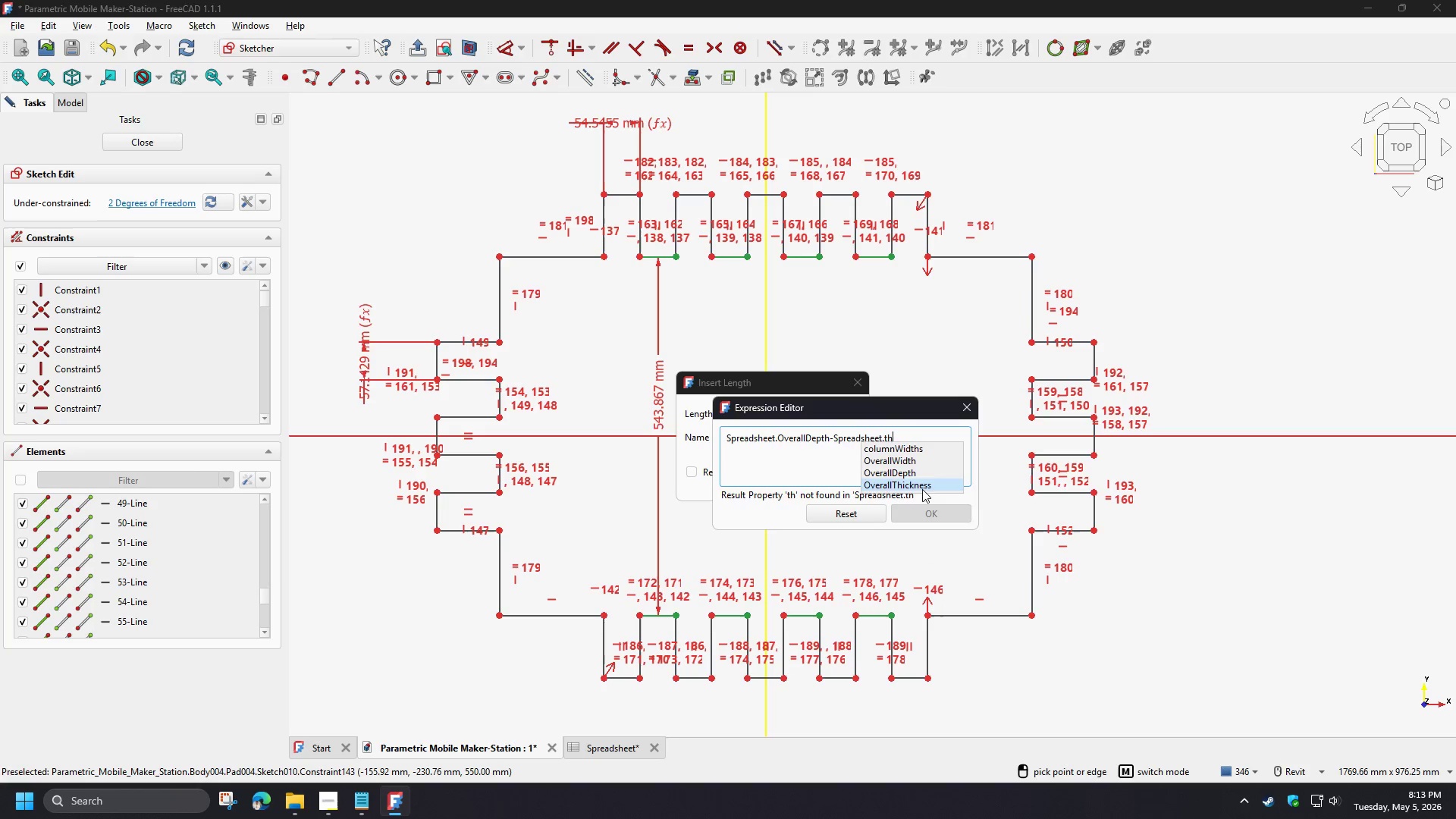 
left_click([918, 484])
 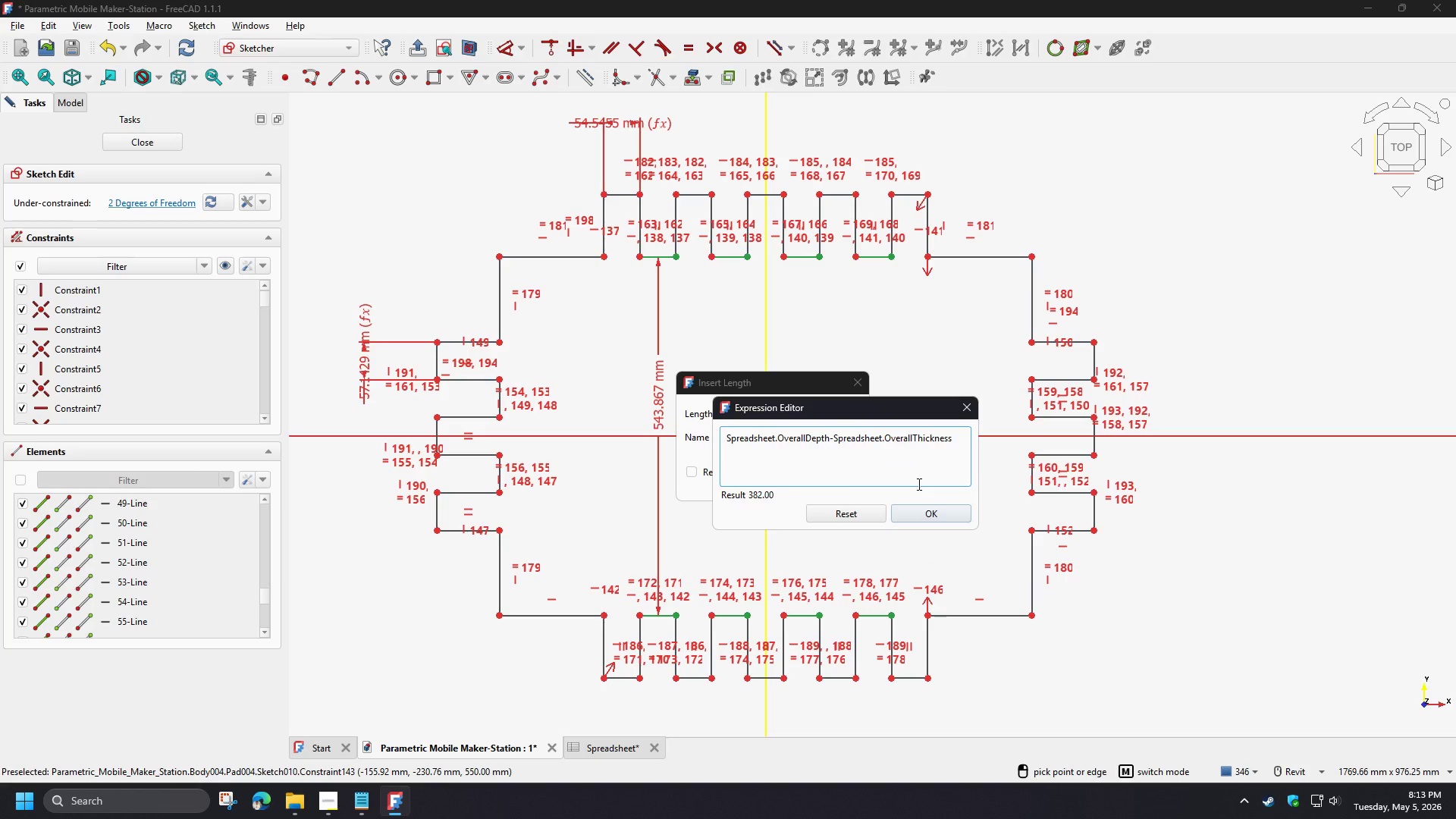 
key(NumpadMultiply)
 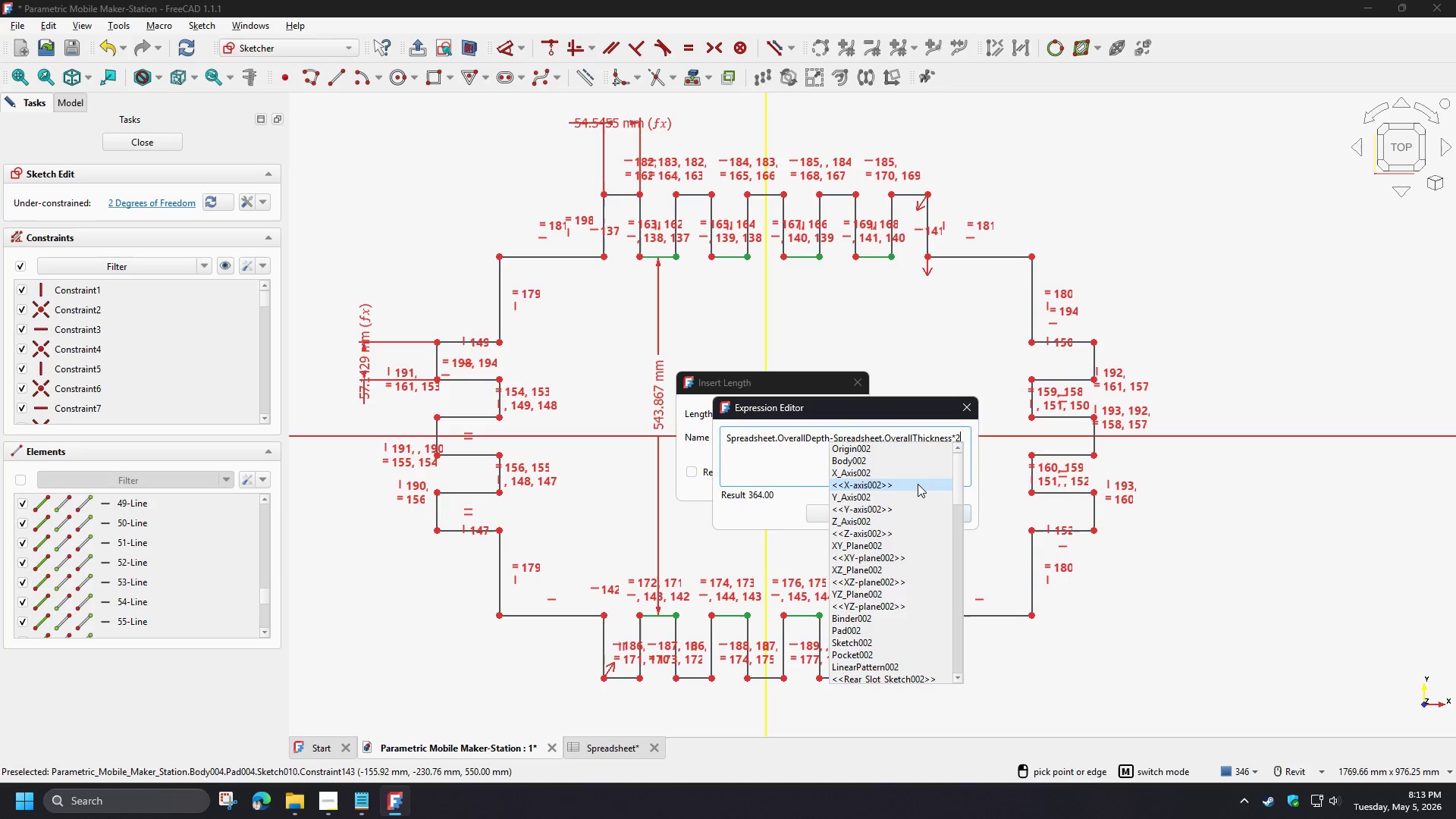 
key(Numpad2)
 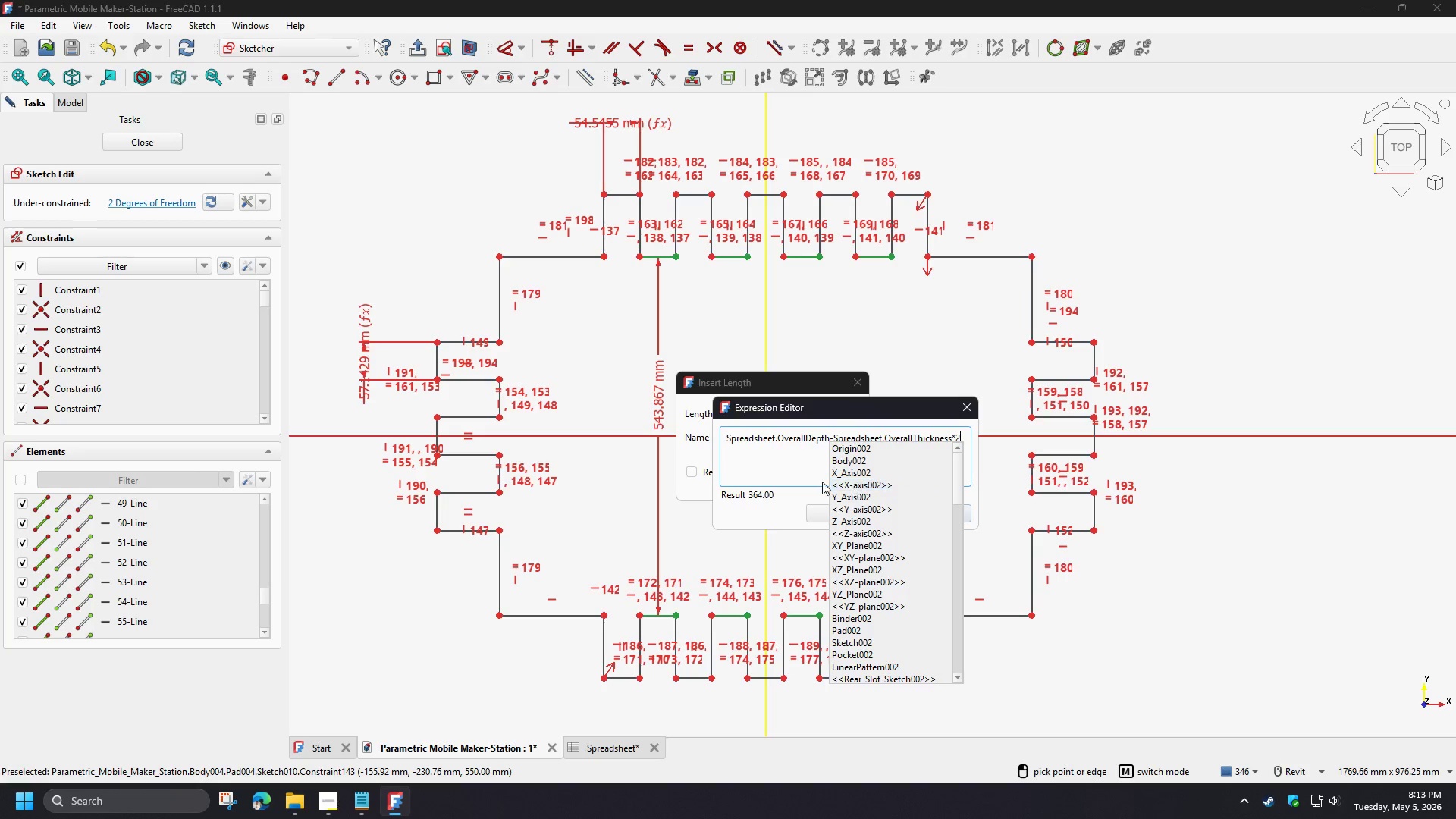 
left_click([799, 464])
 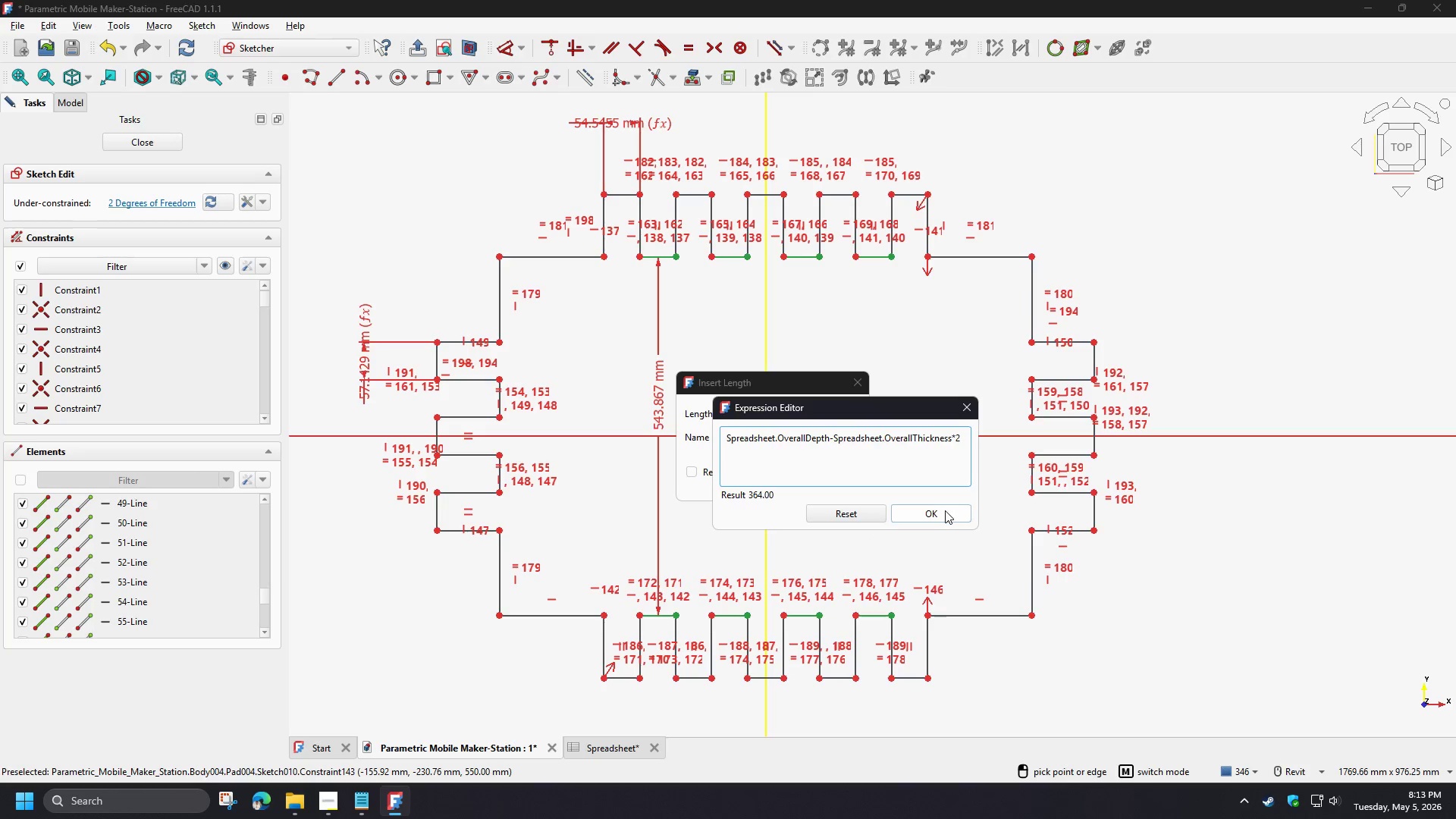 
left_click([945, 510])
 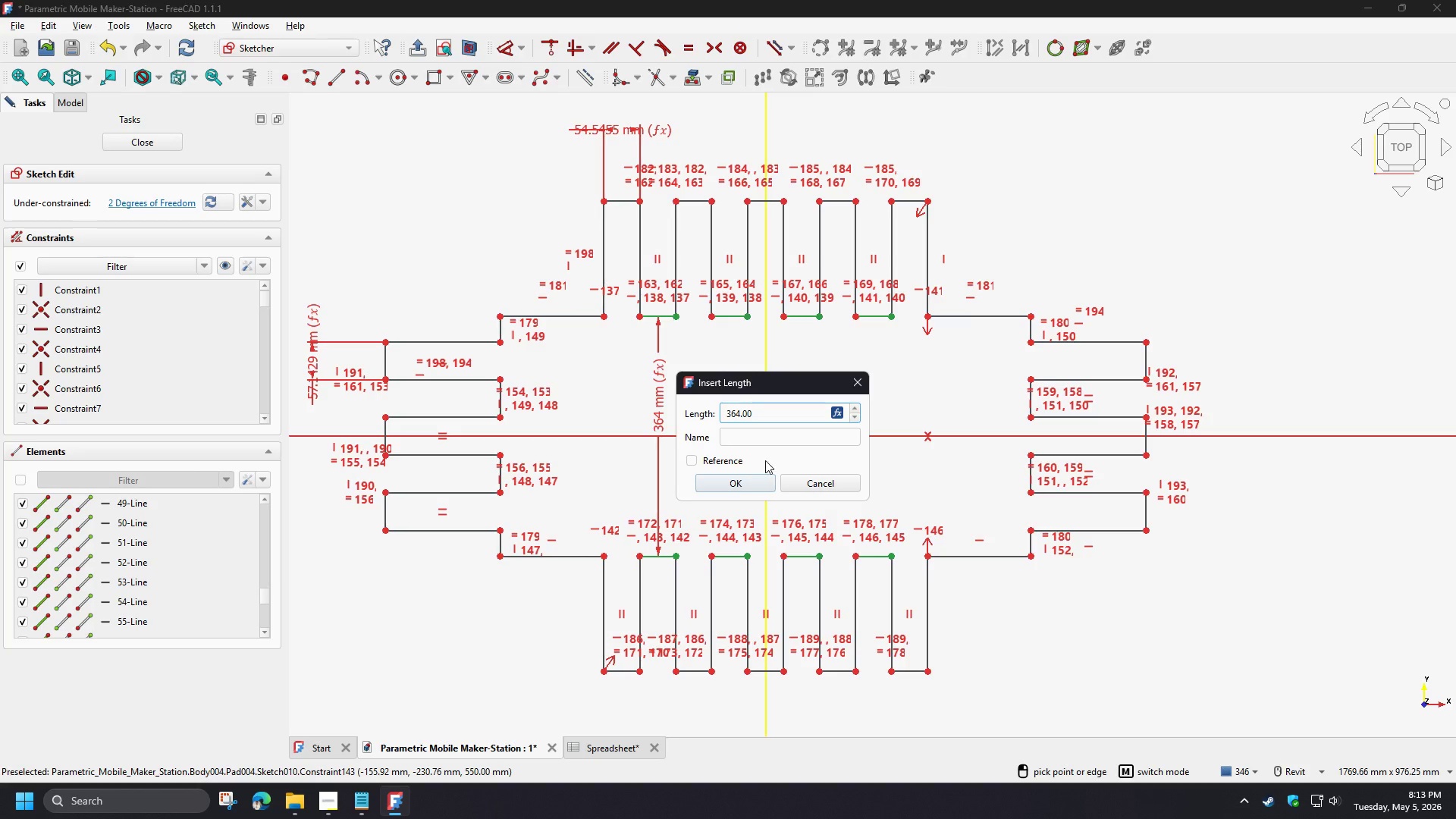 
left_click([744, 481])
 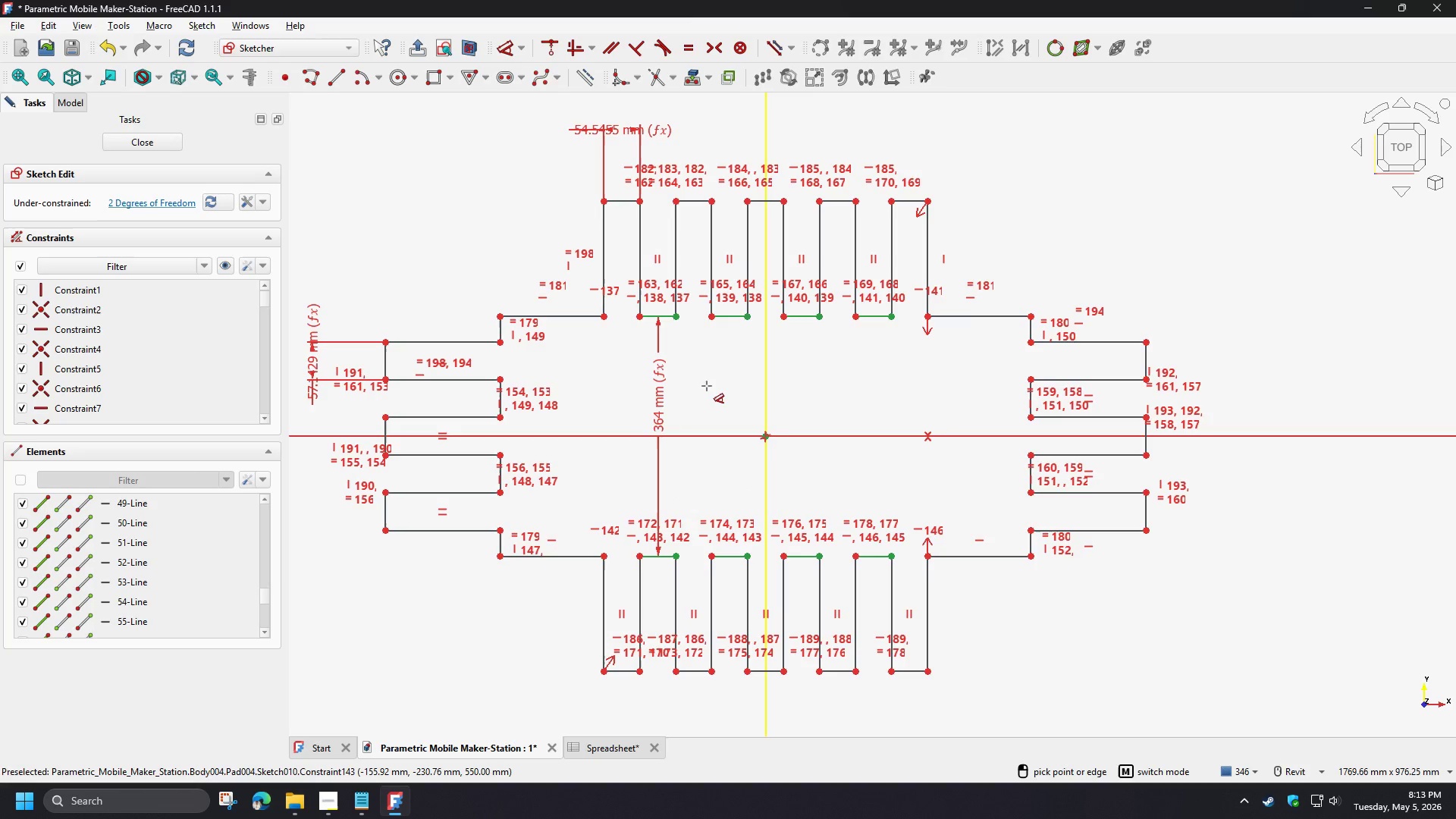 
right_click([707, 386])
 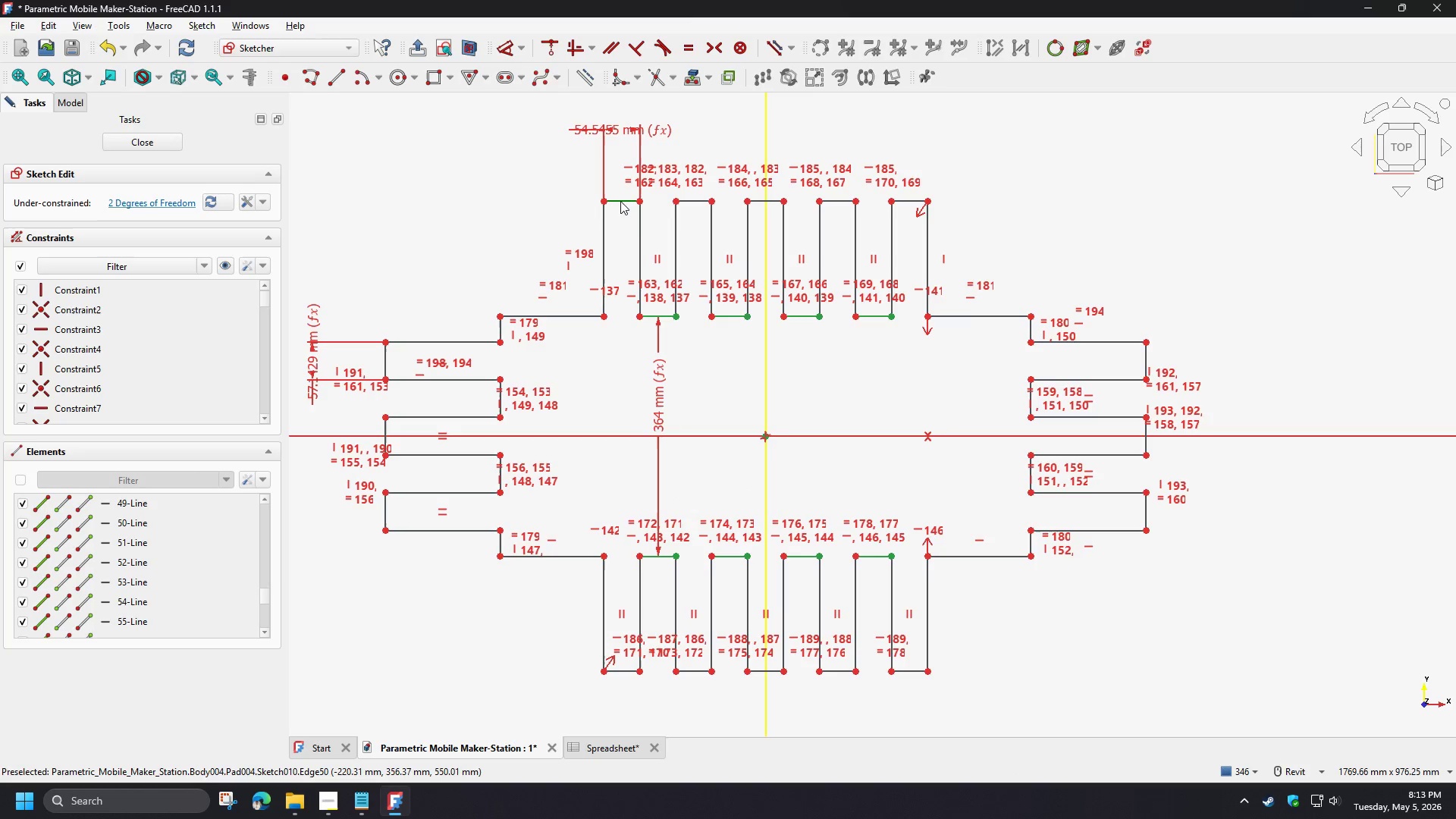 
left_click([620, 200])
 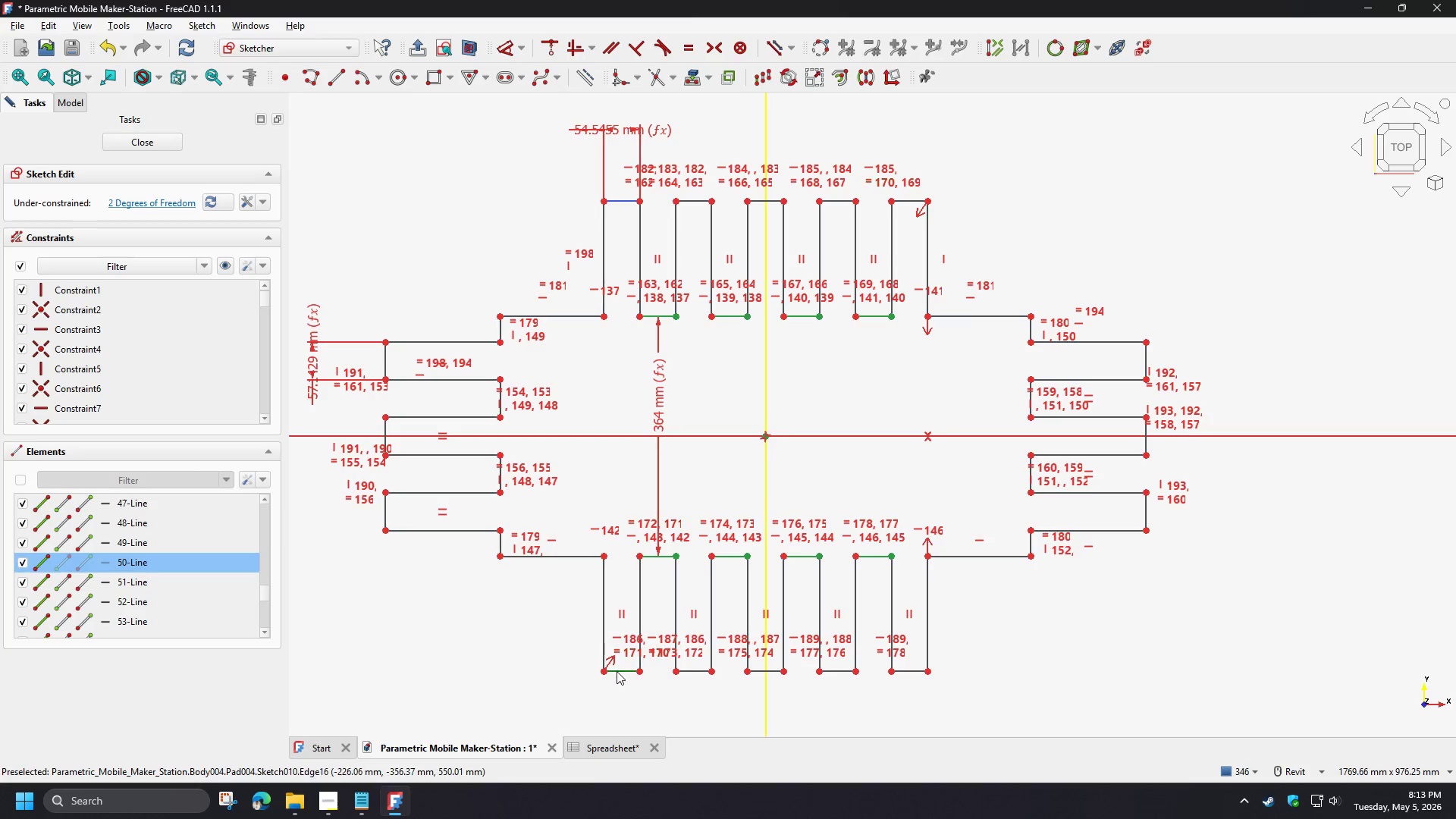 
left_click([618, 671])
 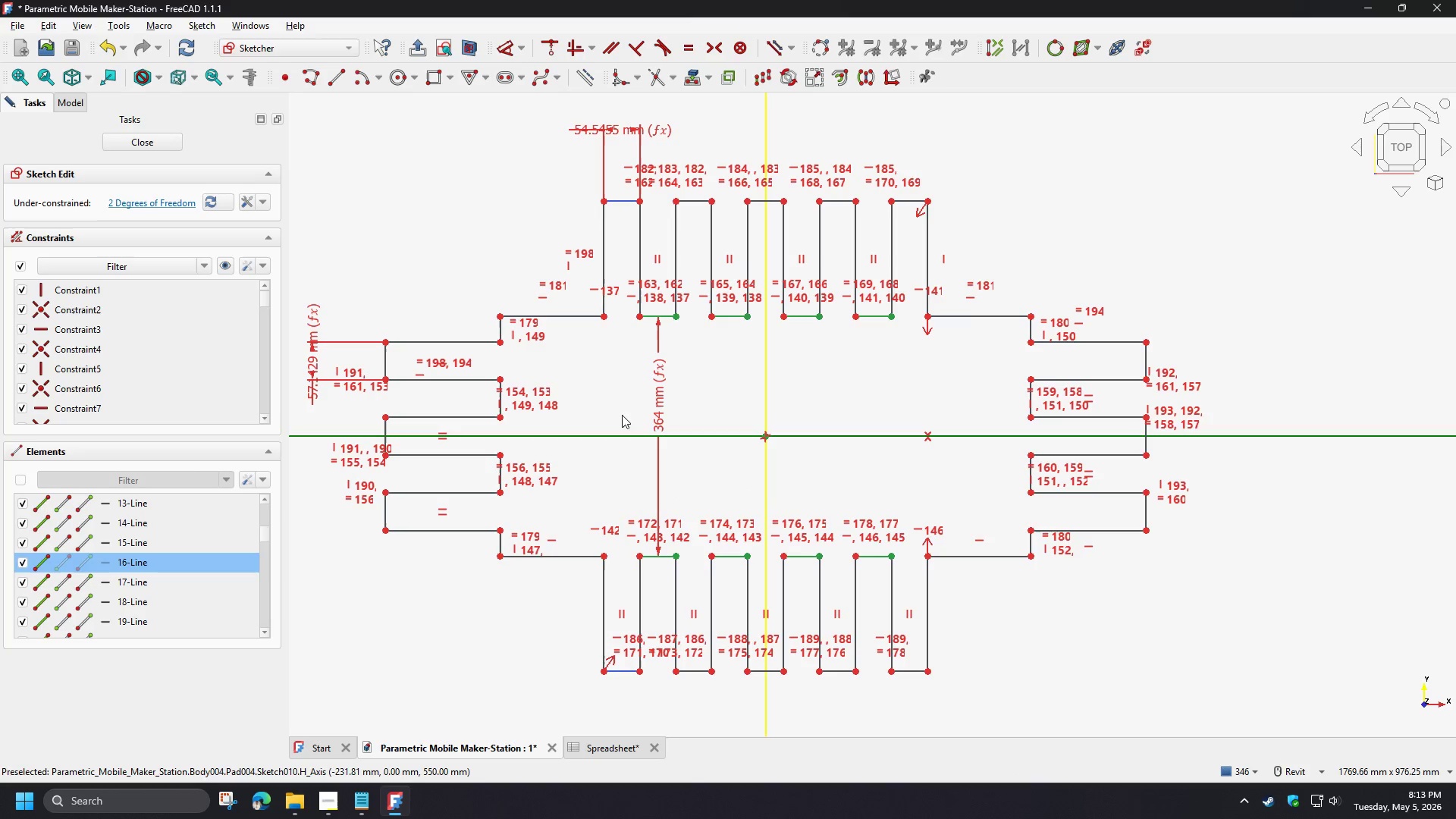 
key(D)
 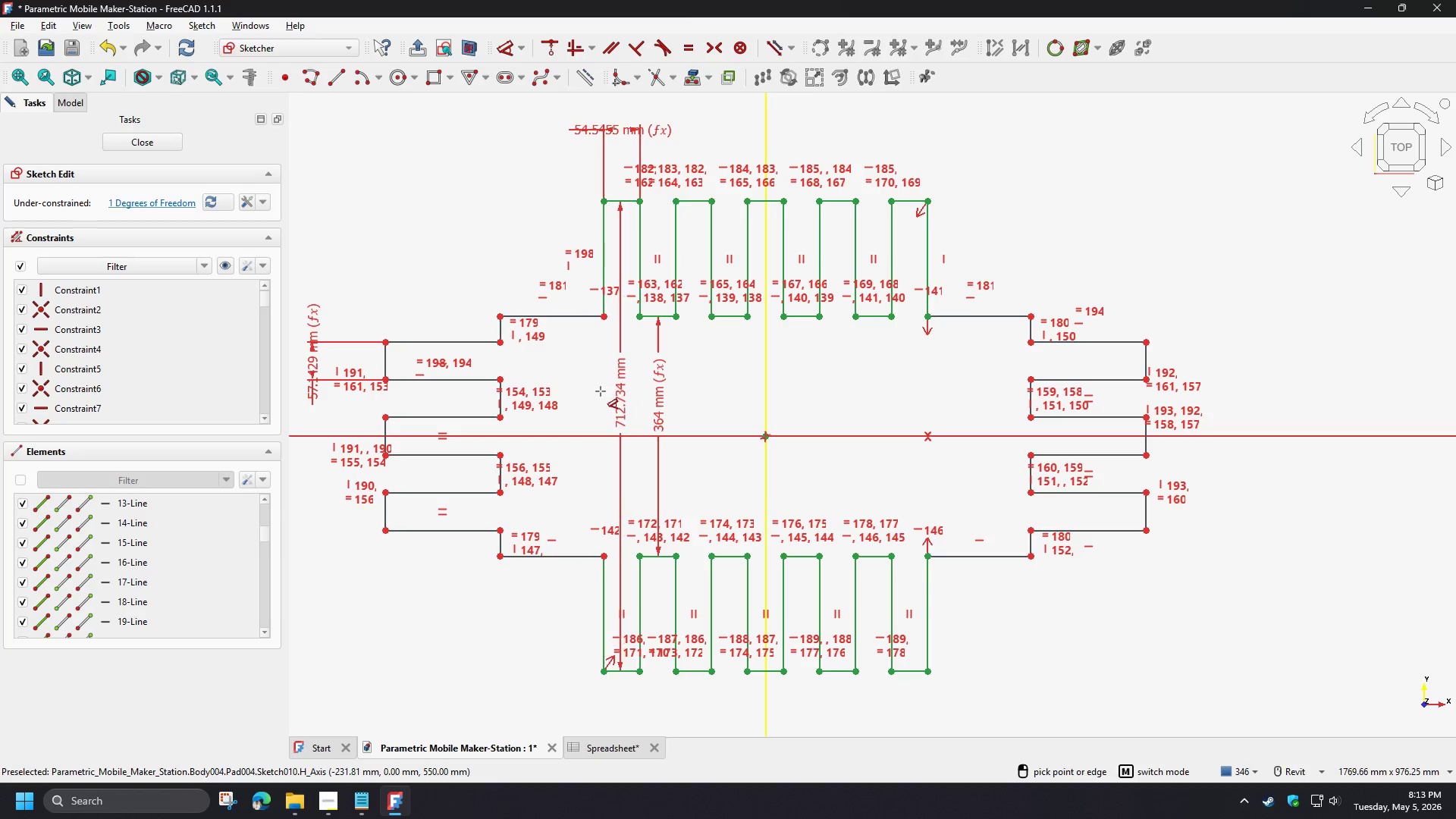 
left_click([603, 391])
 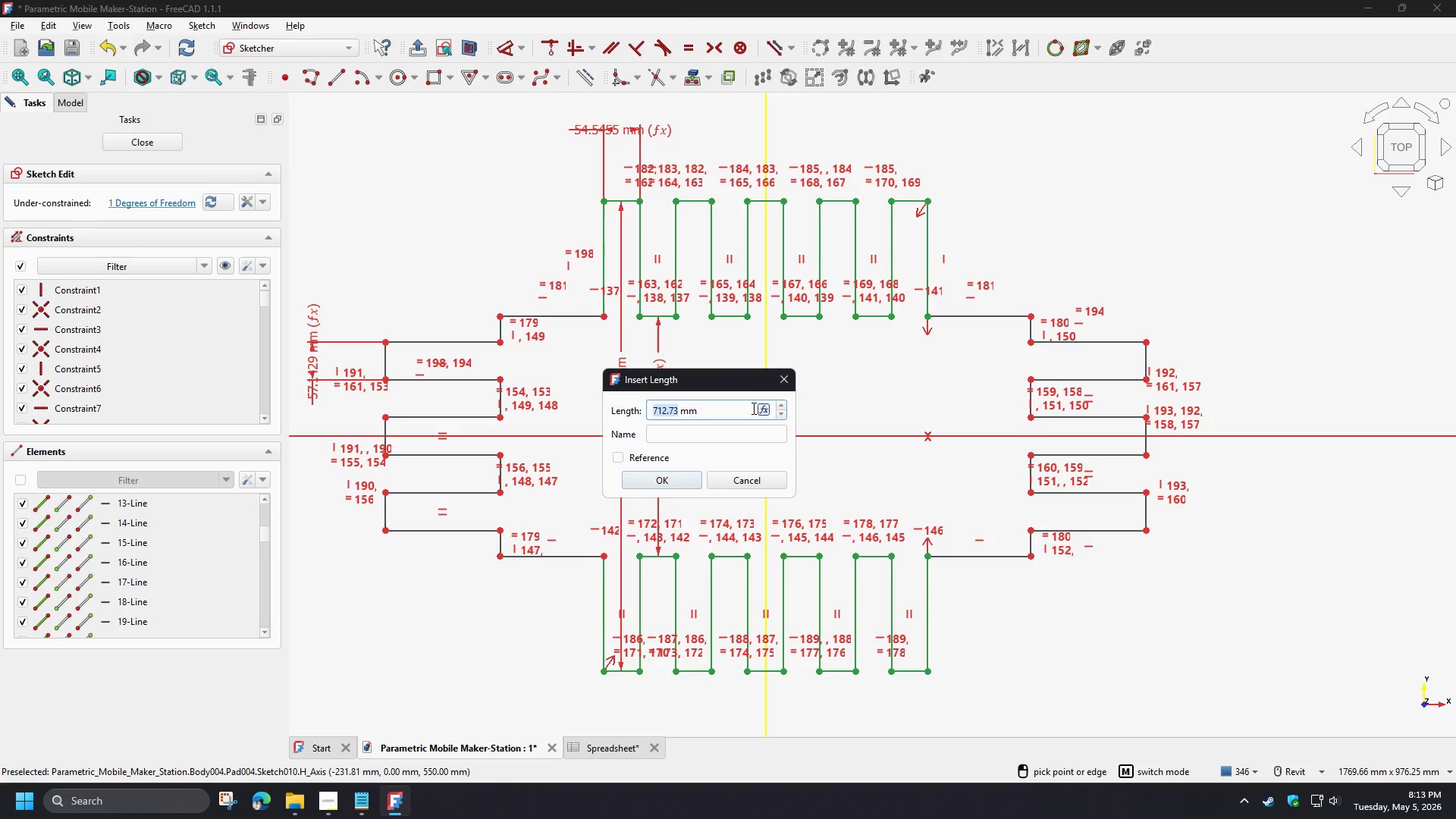 
left_click([760, 408])
 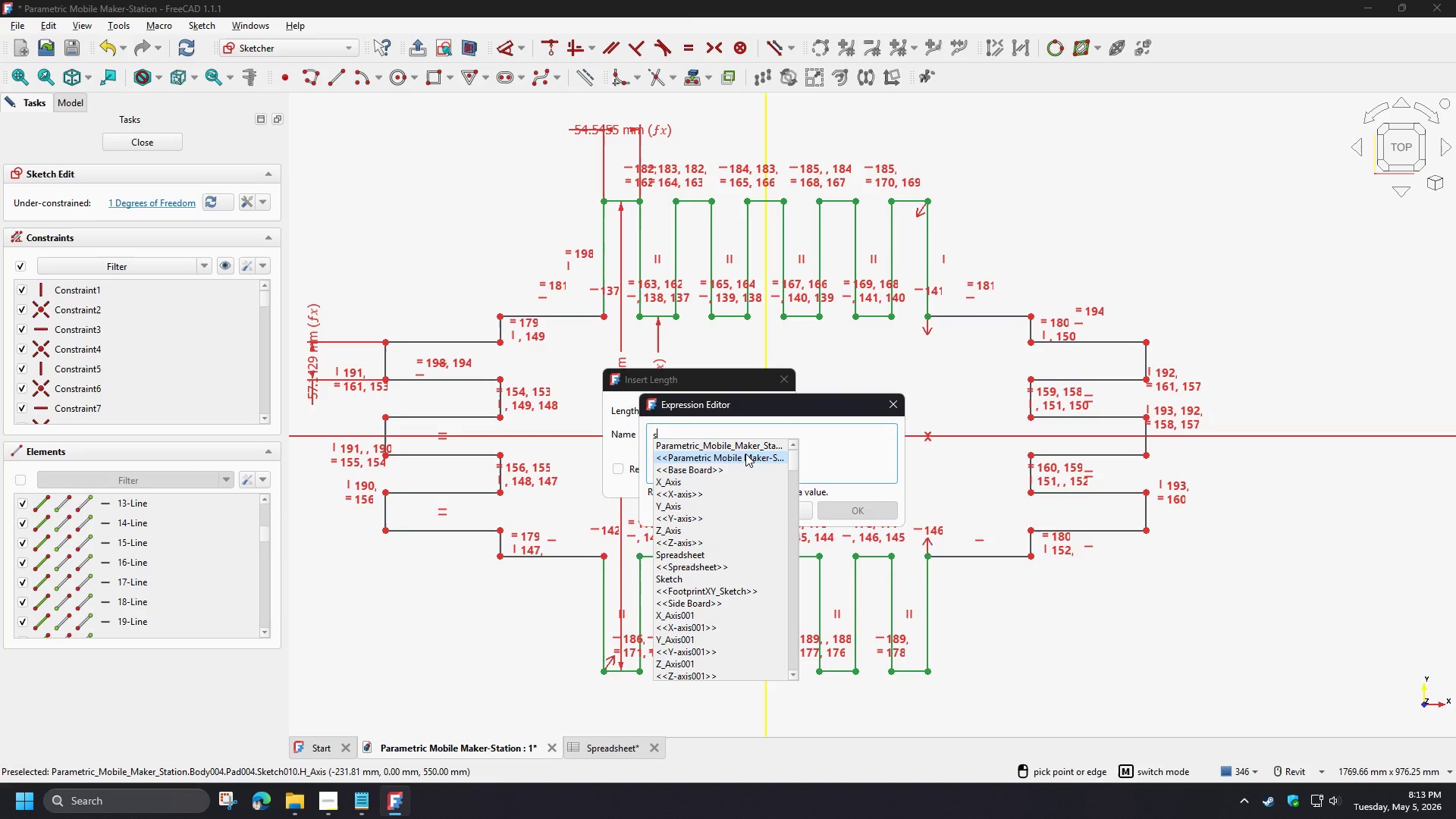 
type(spre)
 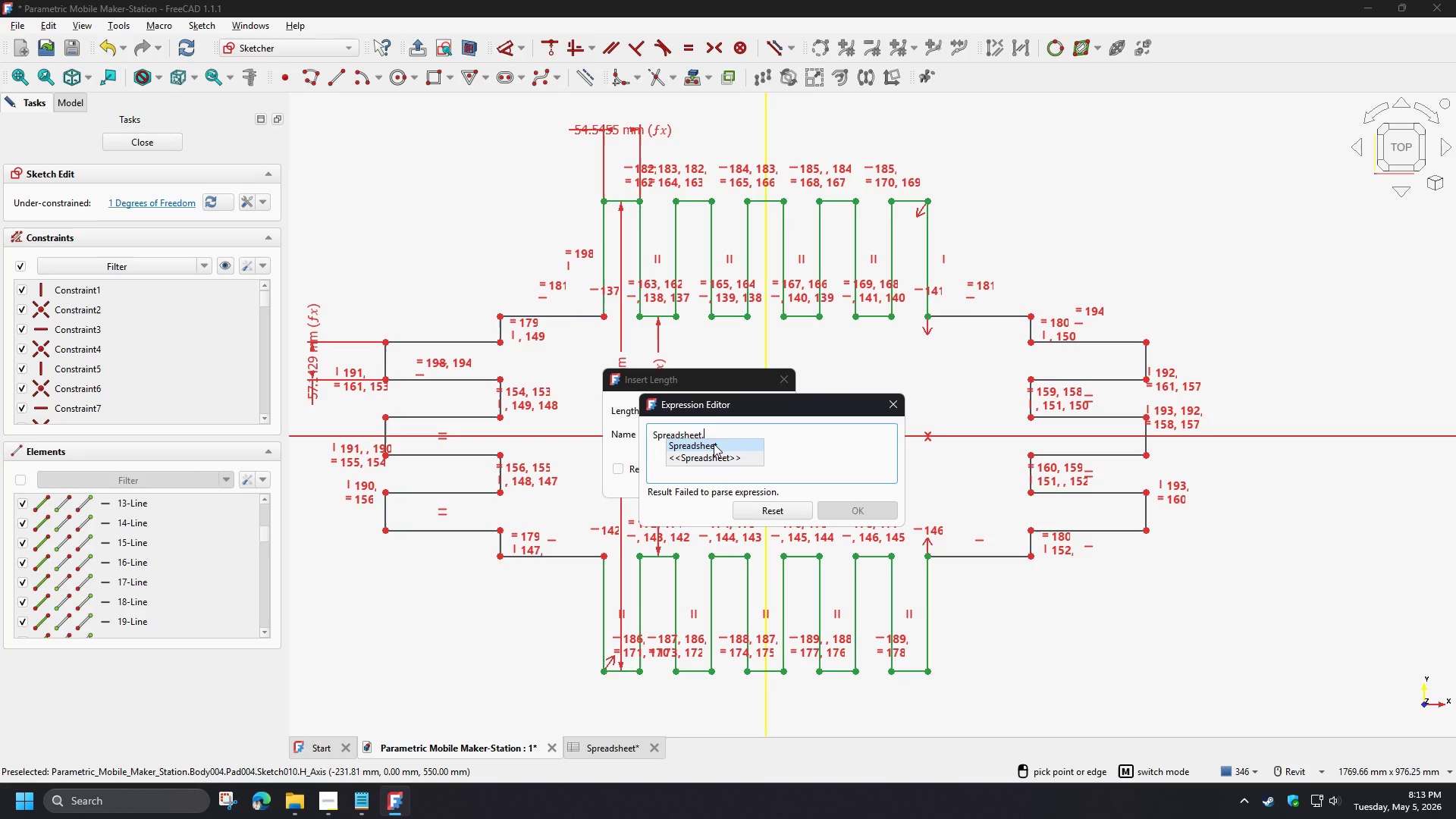 
left_click([714, 444])
 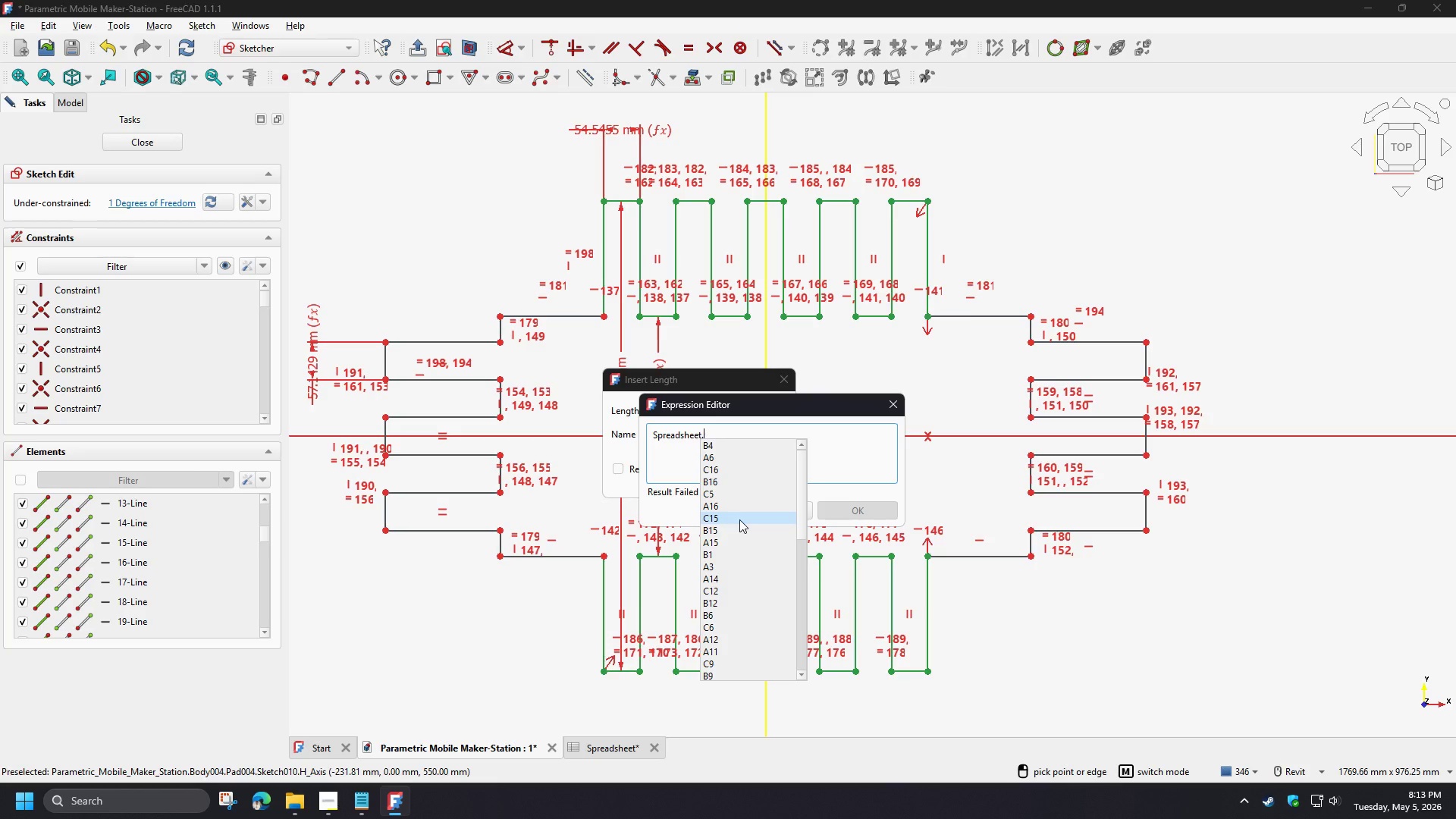 
type(de)
 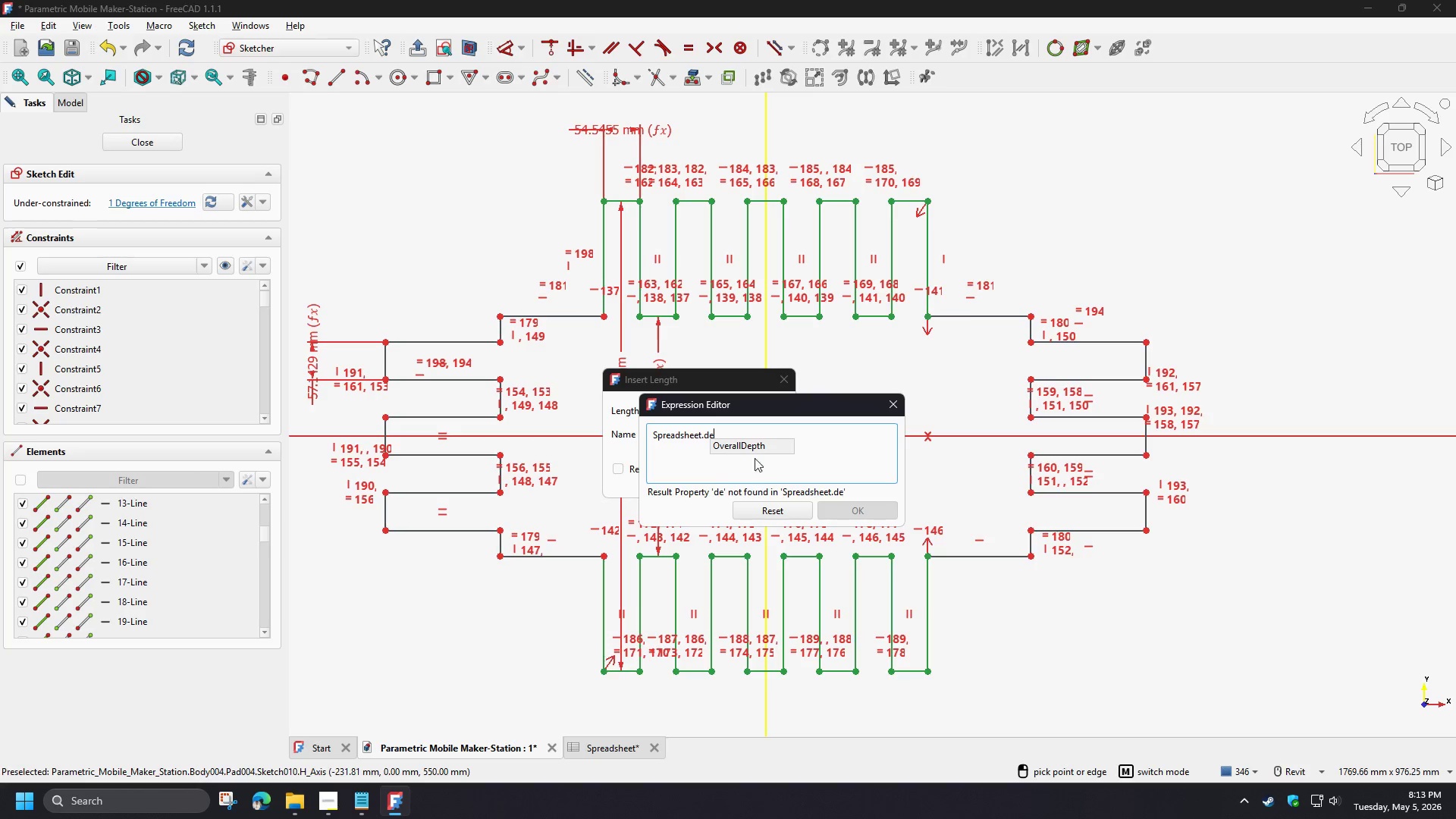 
left_click([750, 444])
 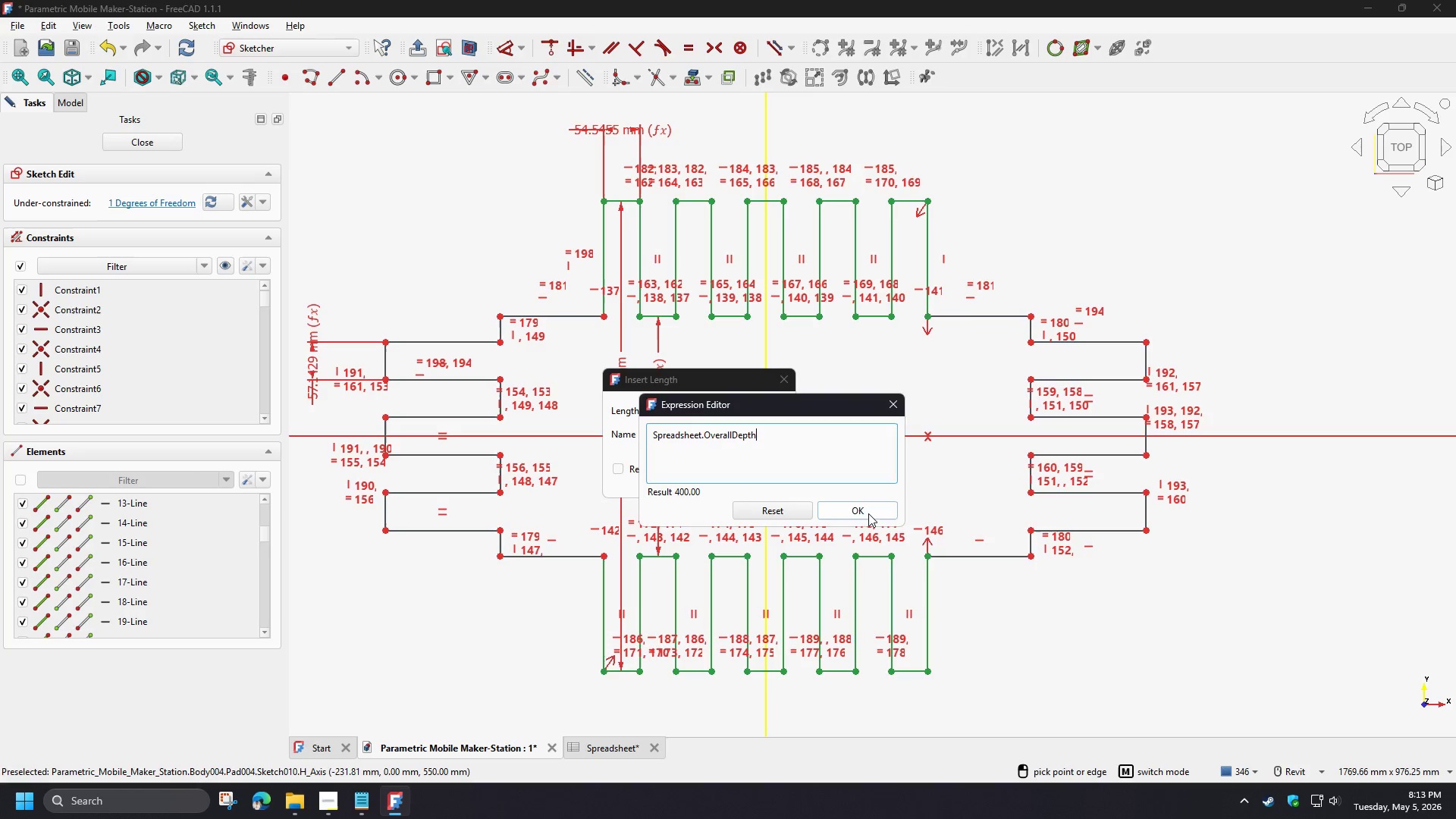 
left_click([868, 513])
 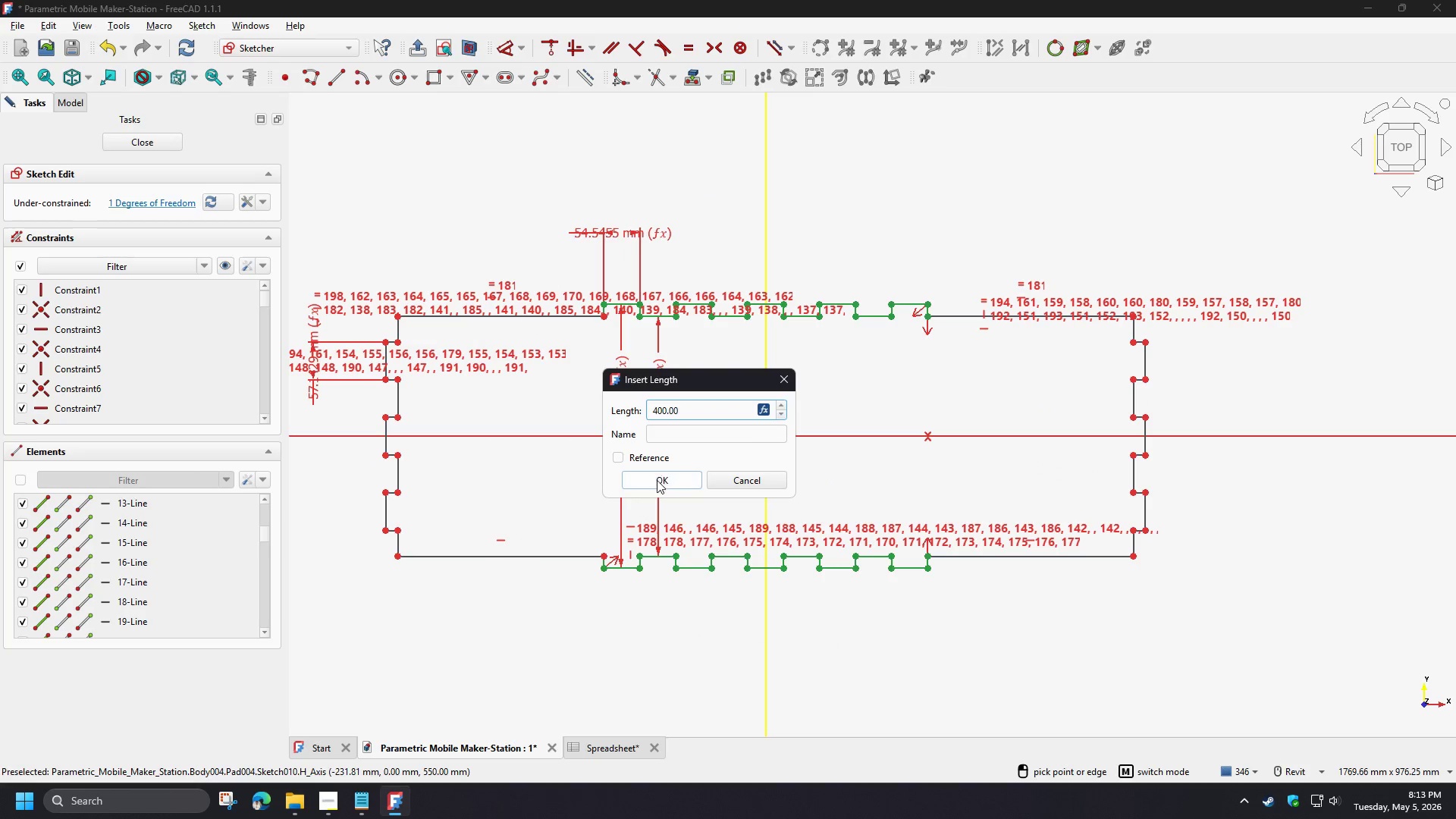 
left_click([664, 484])
 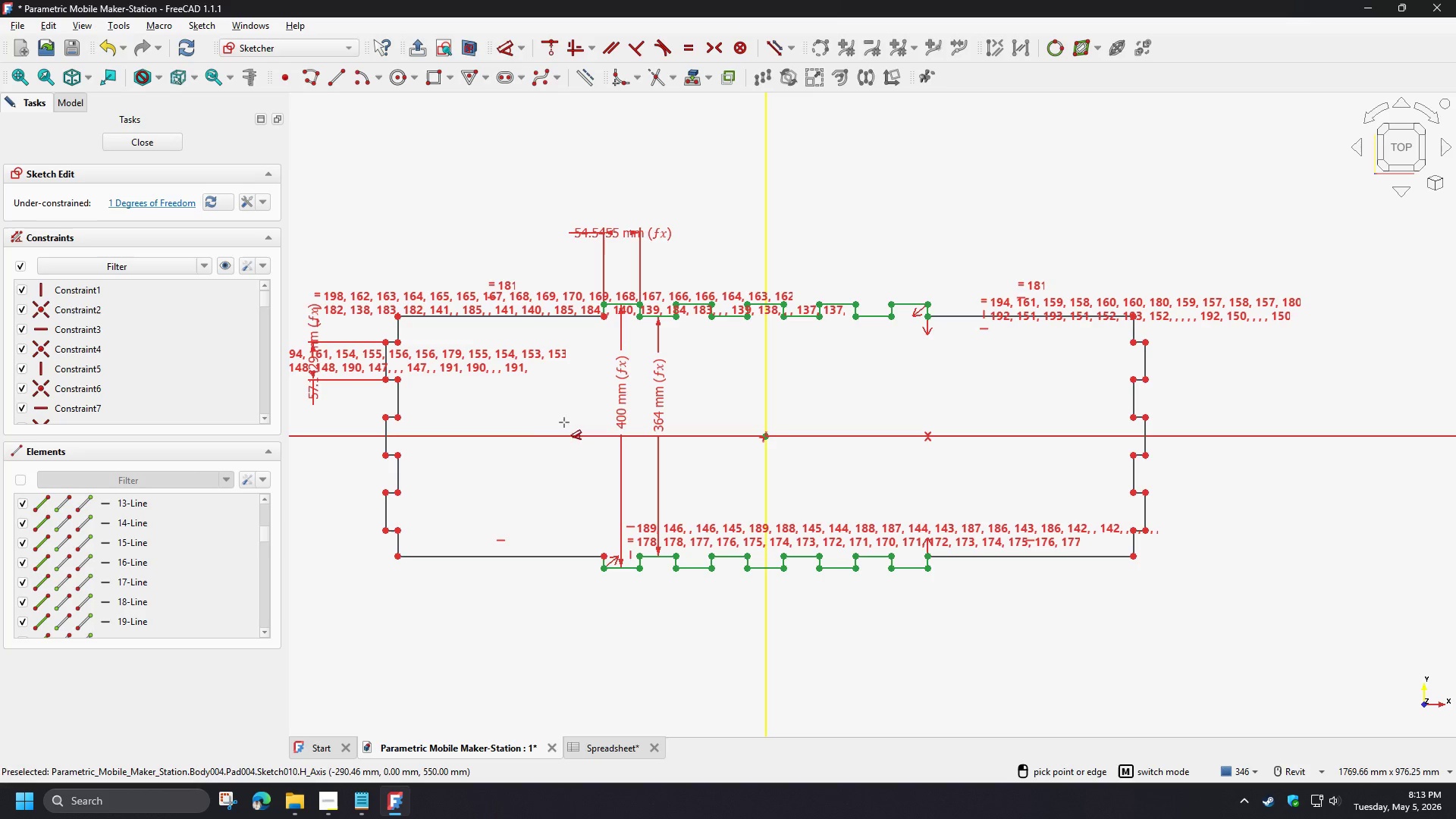 
right_click([541, 414])
 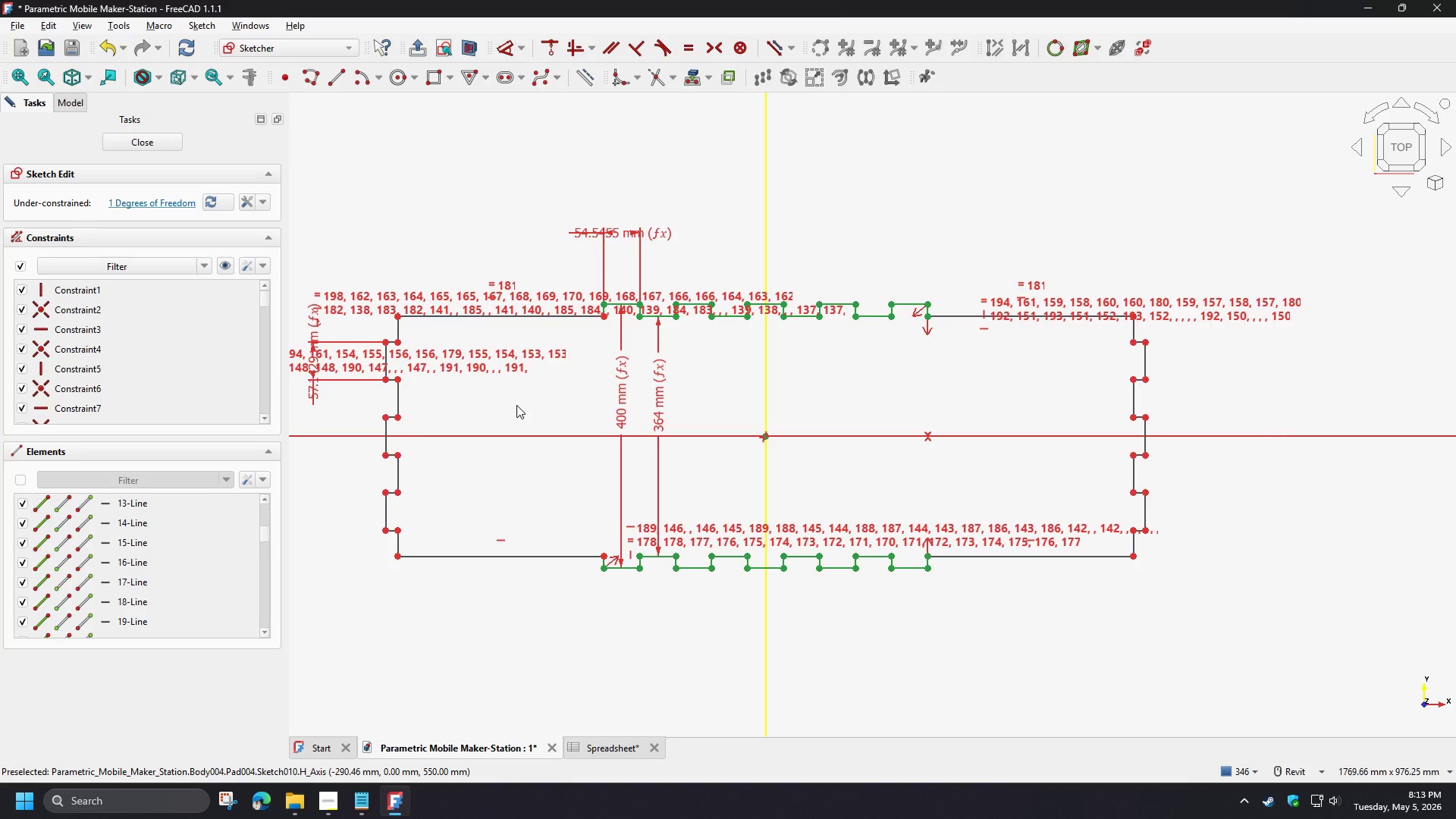 
scroll: coordinate [514, 401], scroll_direction: up, amount: 1.0
 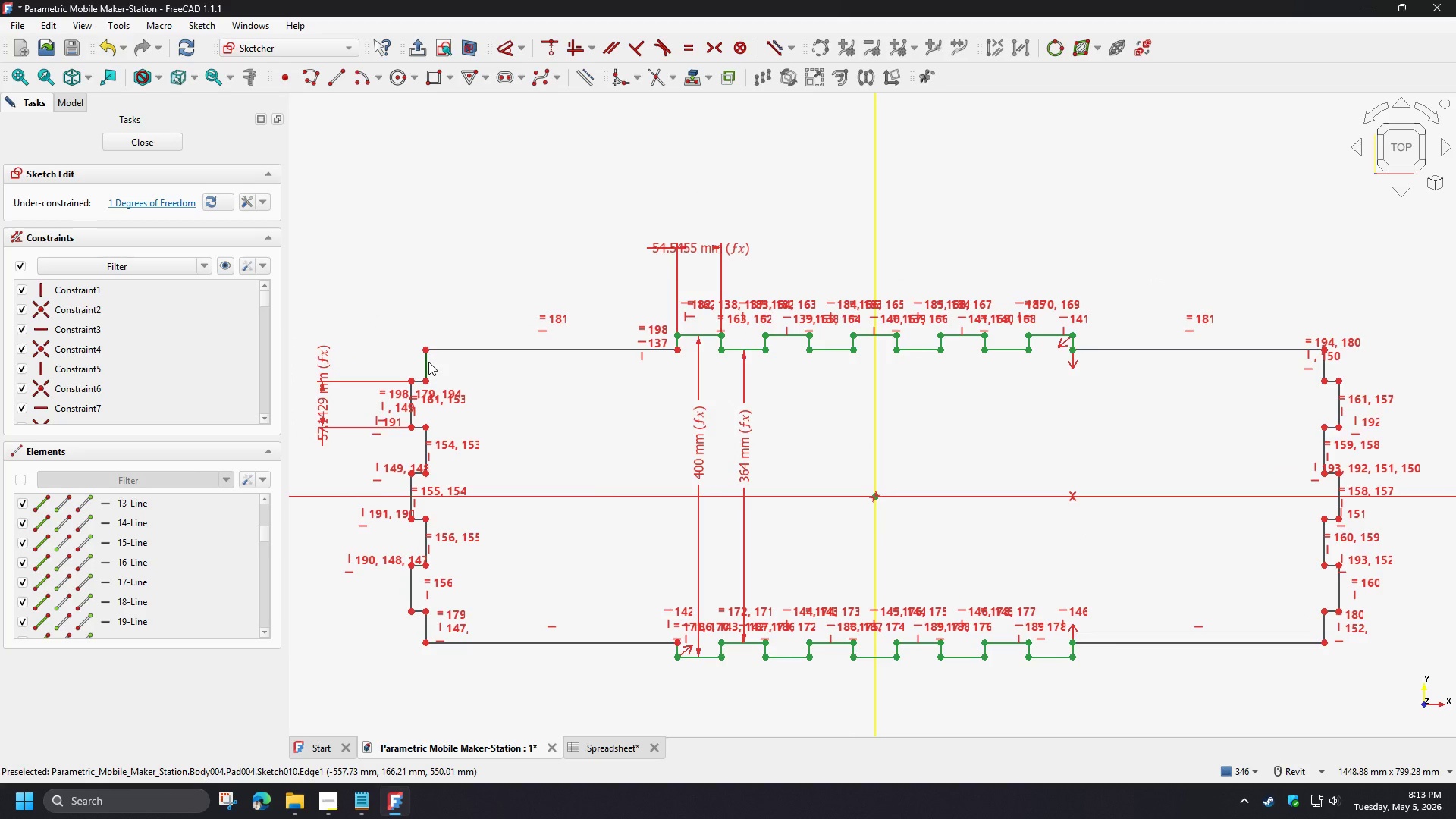 
wait(9.59)
 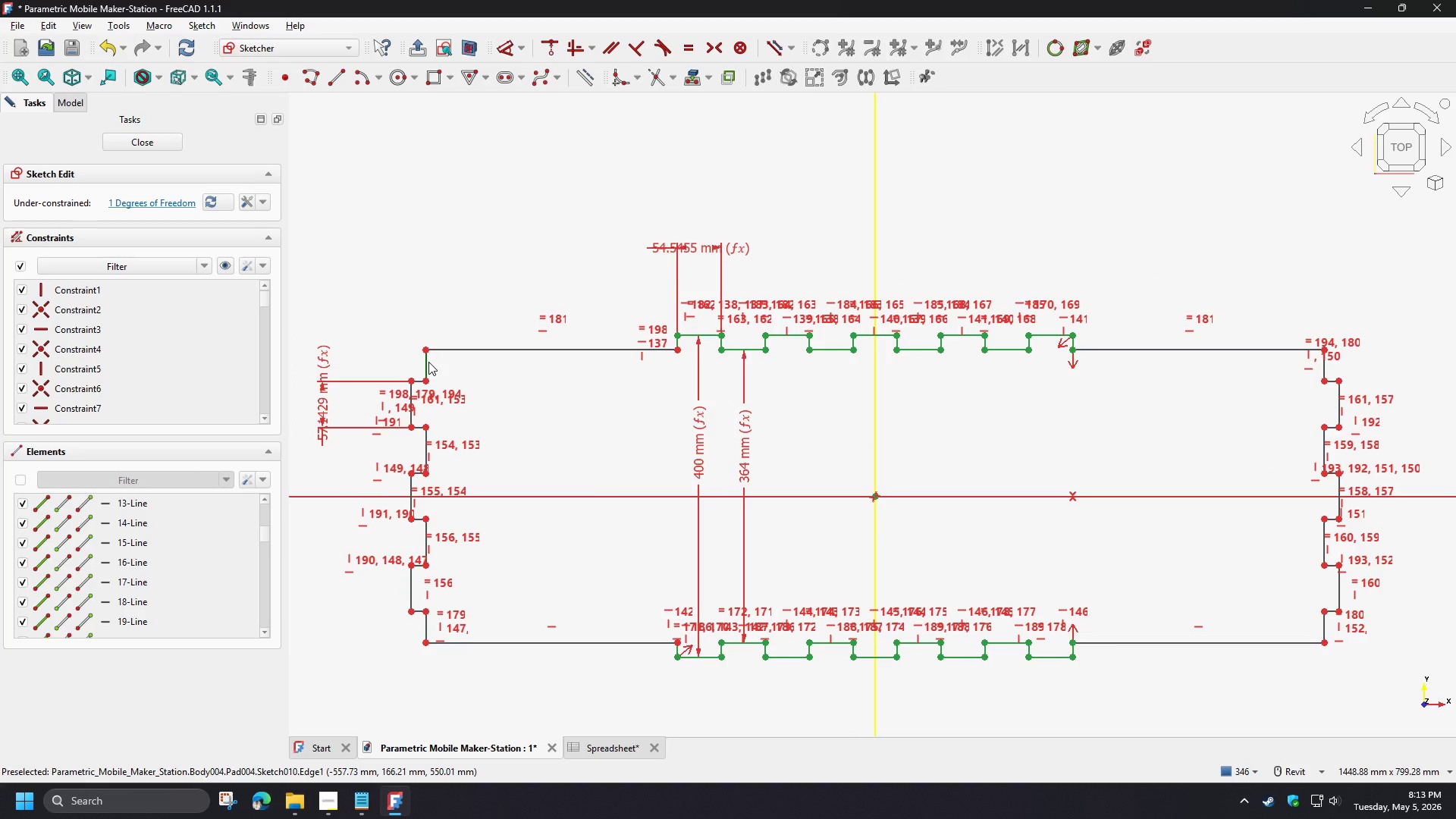 
left_click([428, 362])
 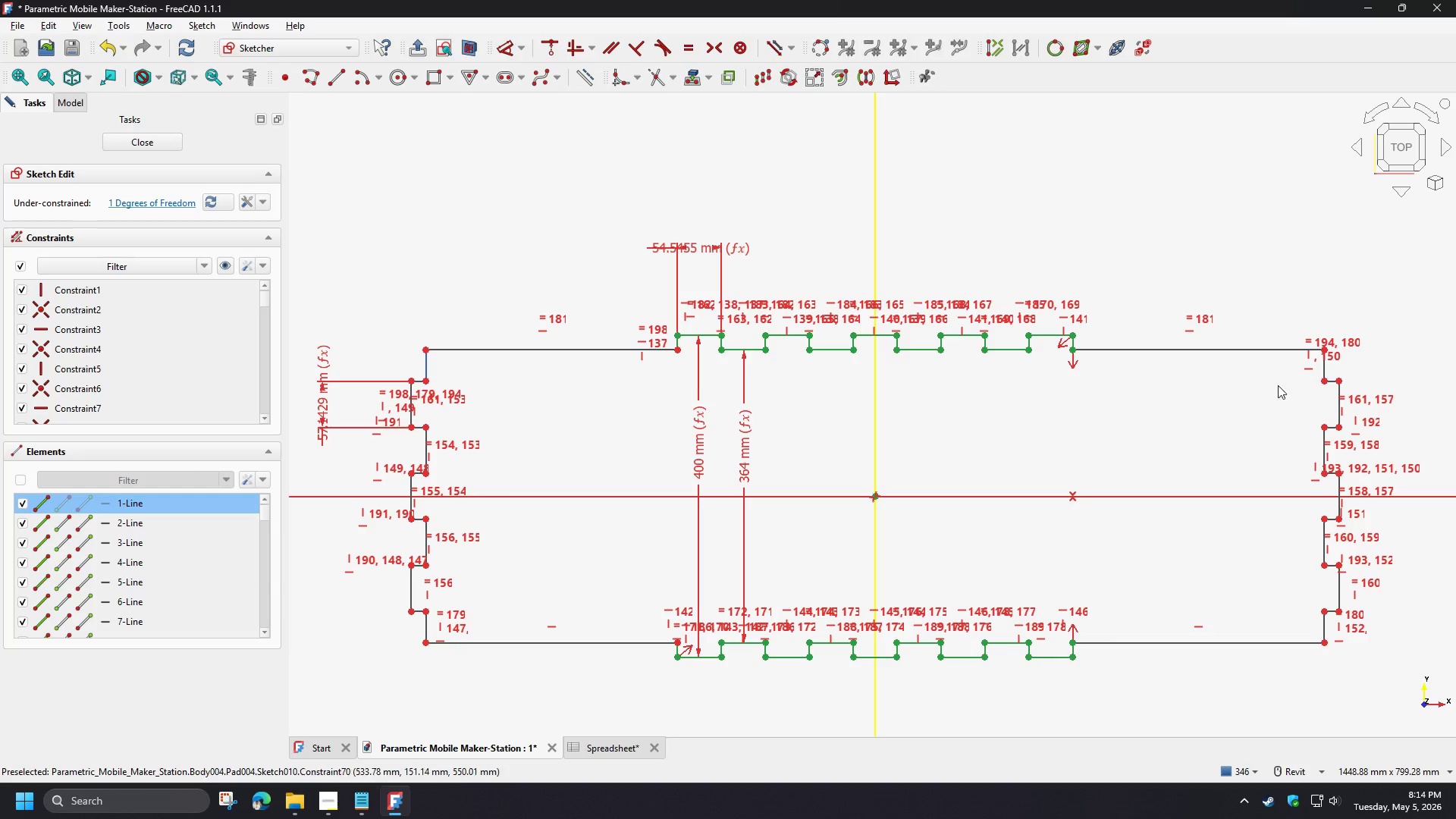 
left_click([1253, 397])
 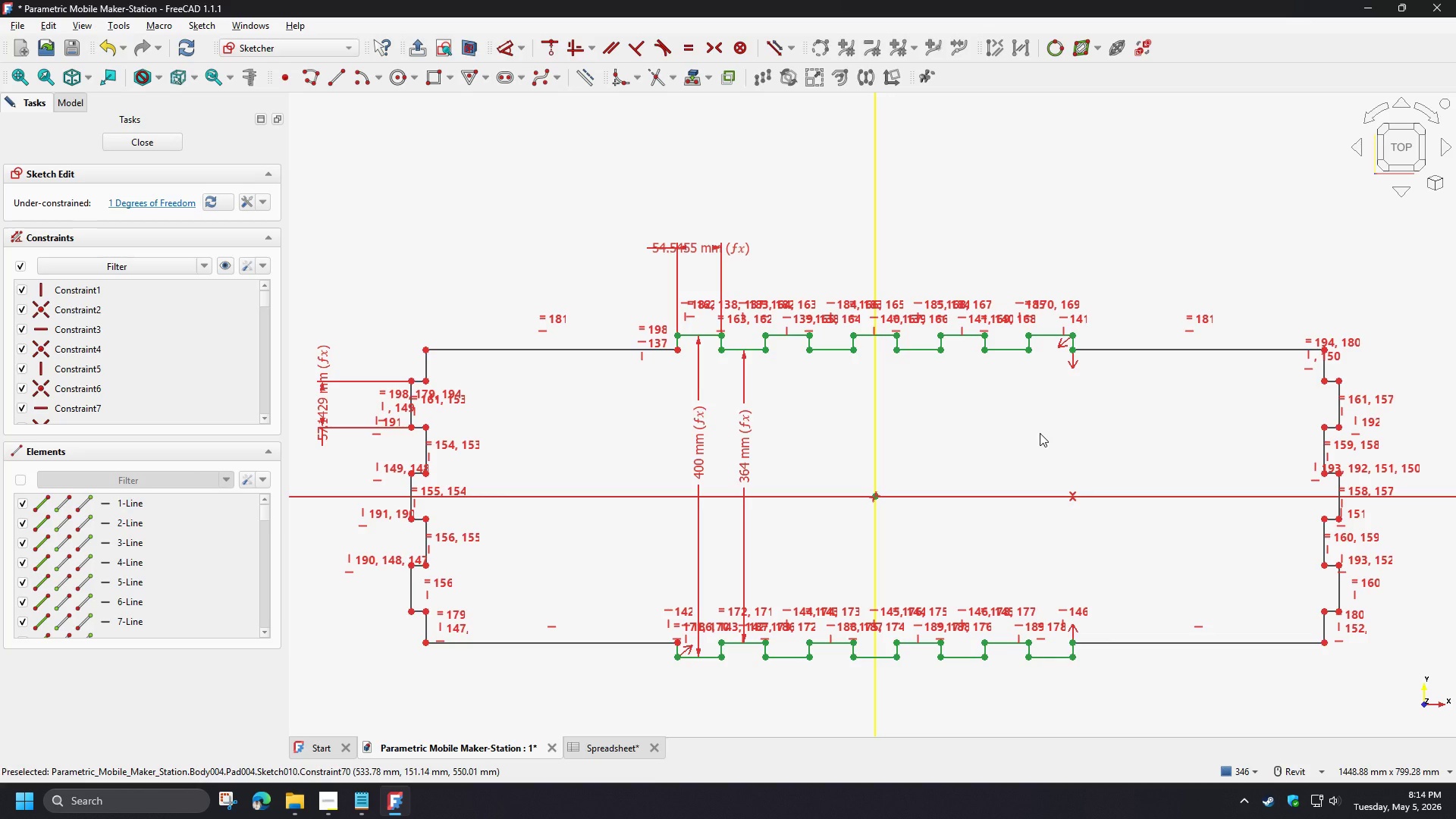 
wait(9.59)
 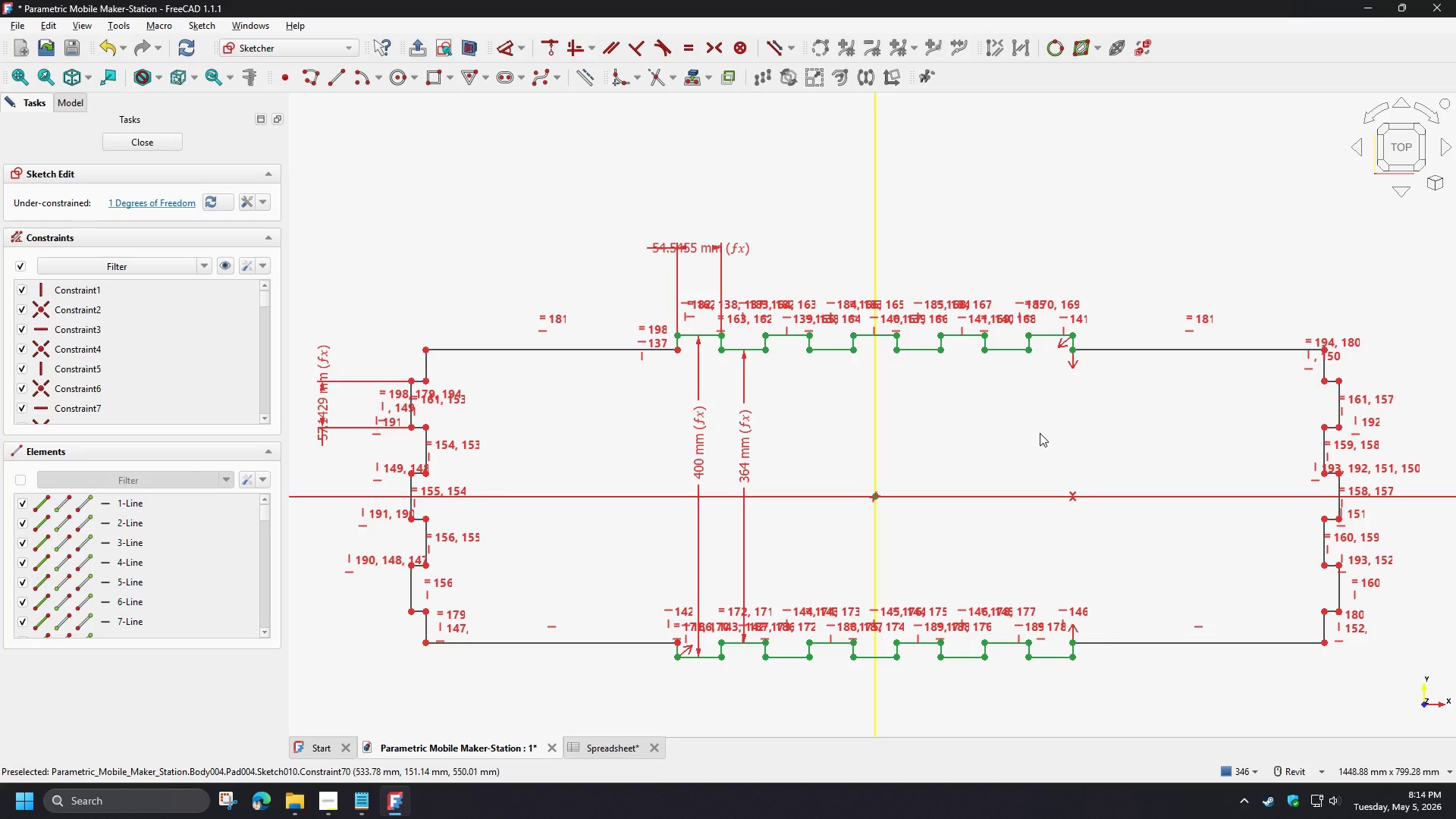 
left_click([1323, 368])
 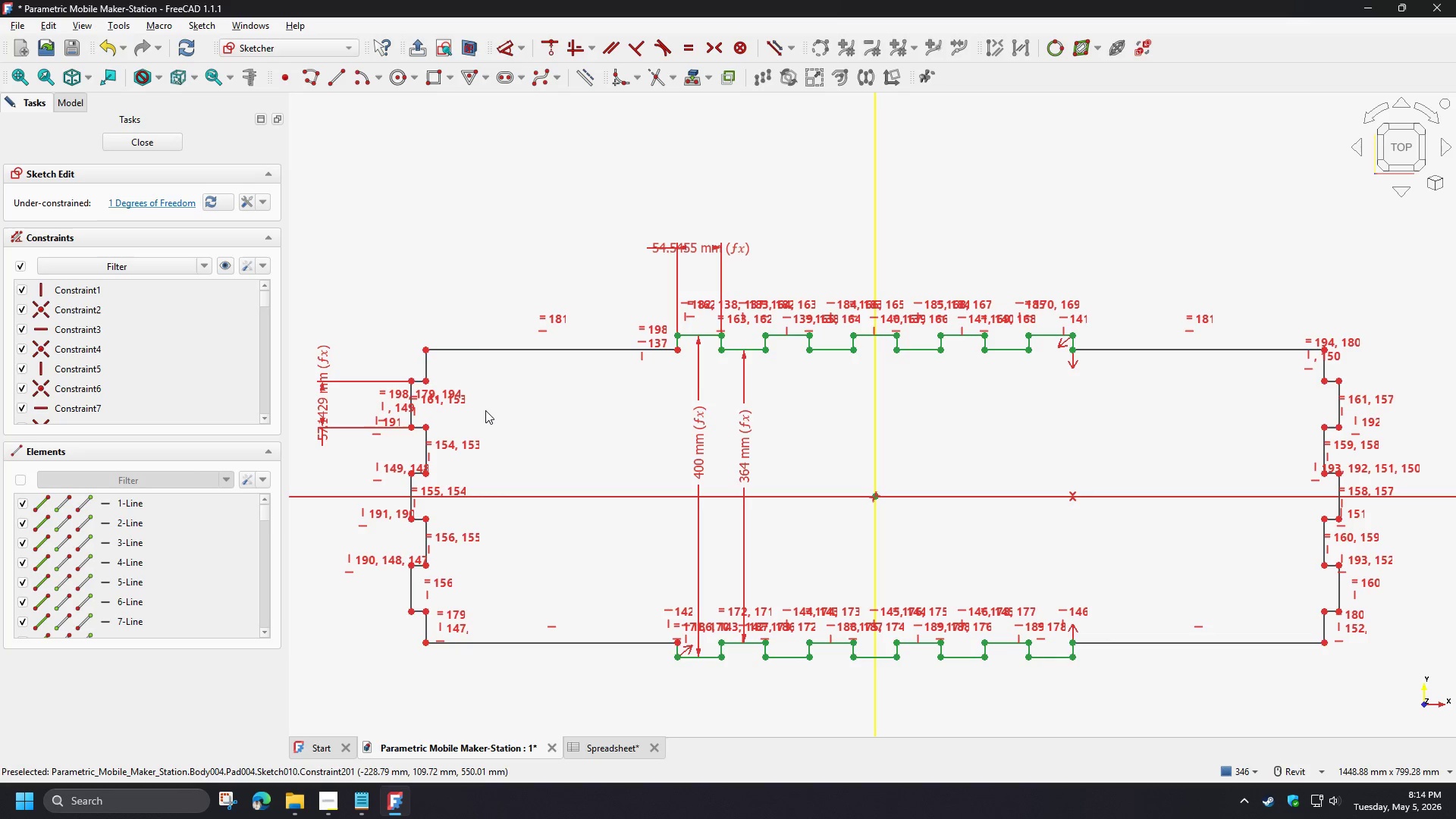 
left_click([556, 403])
 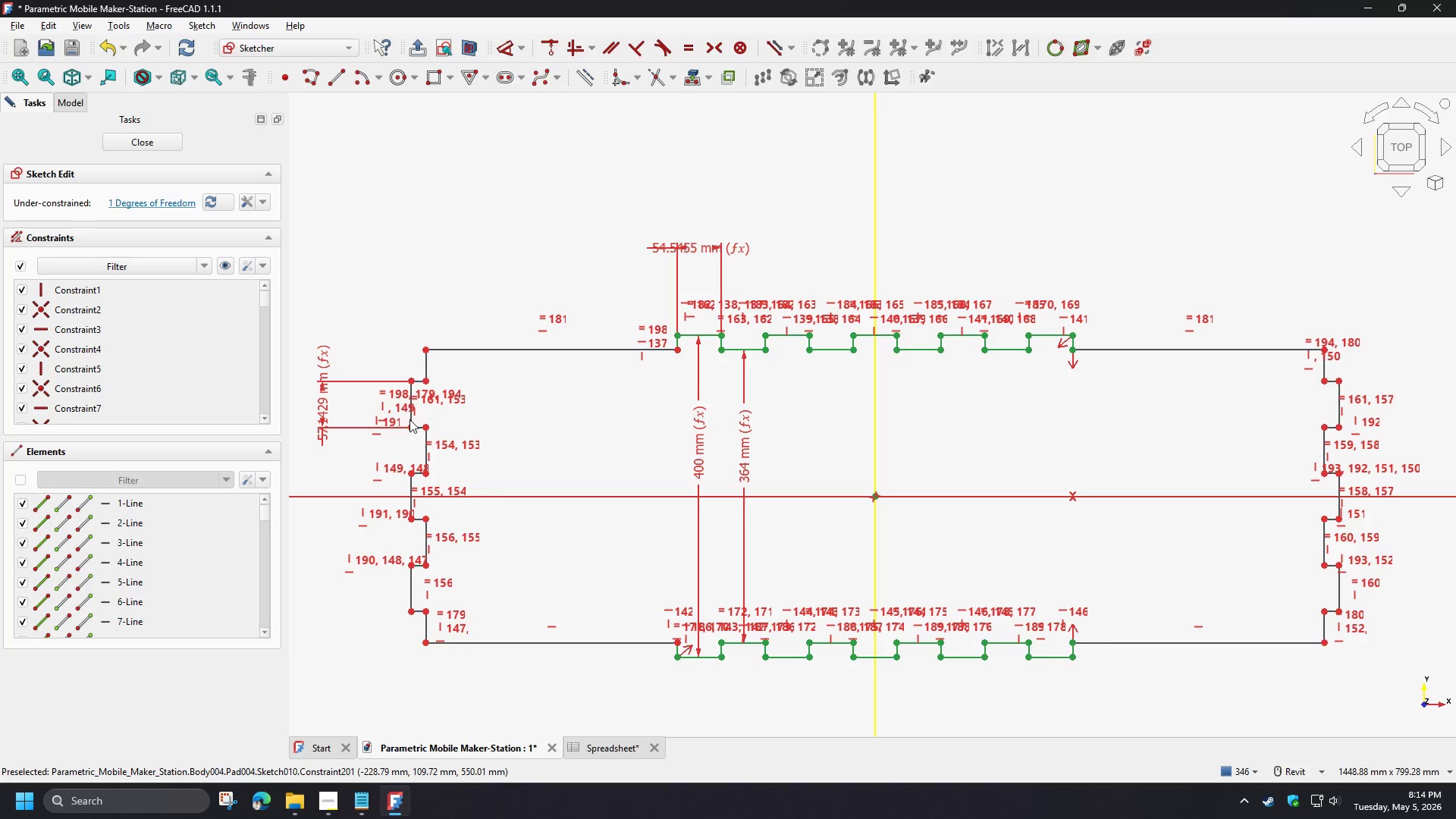 
left_click([410, 419])
 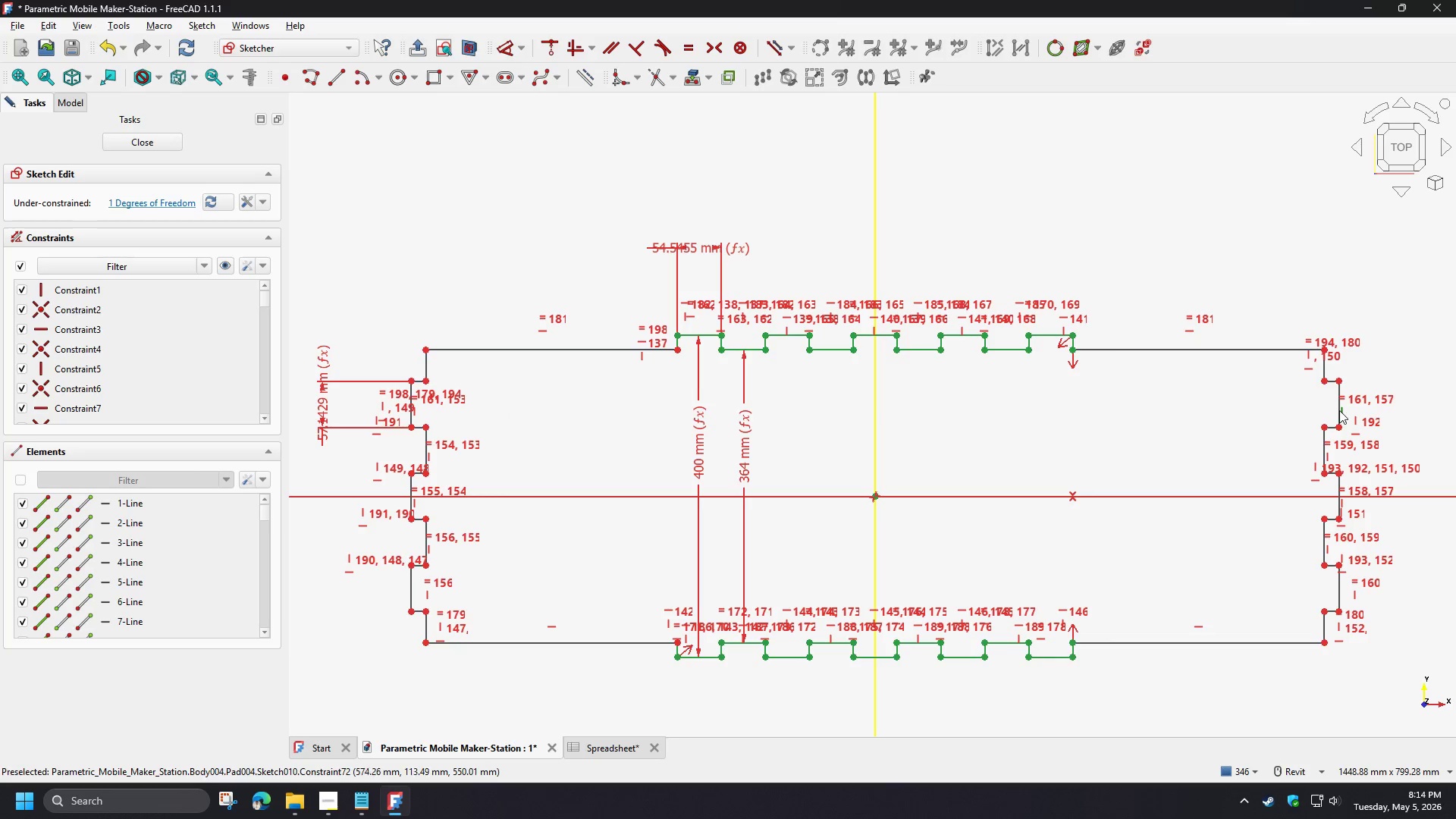 
left_click([1338, 410])
 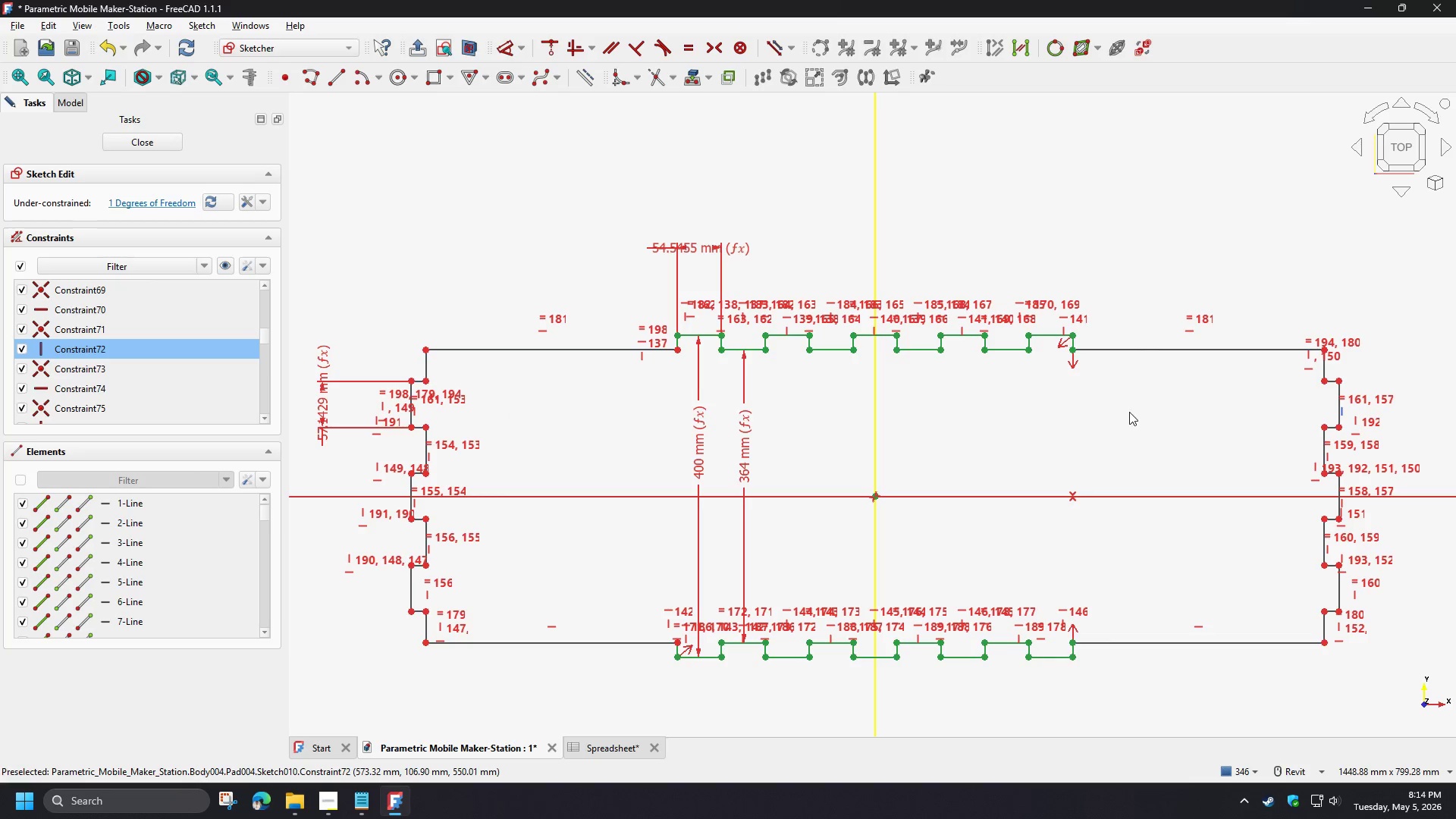 
left_click([1009, 428])
 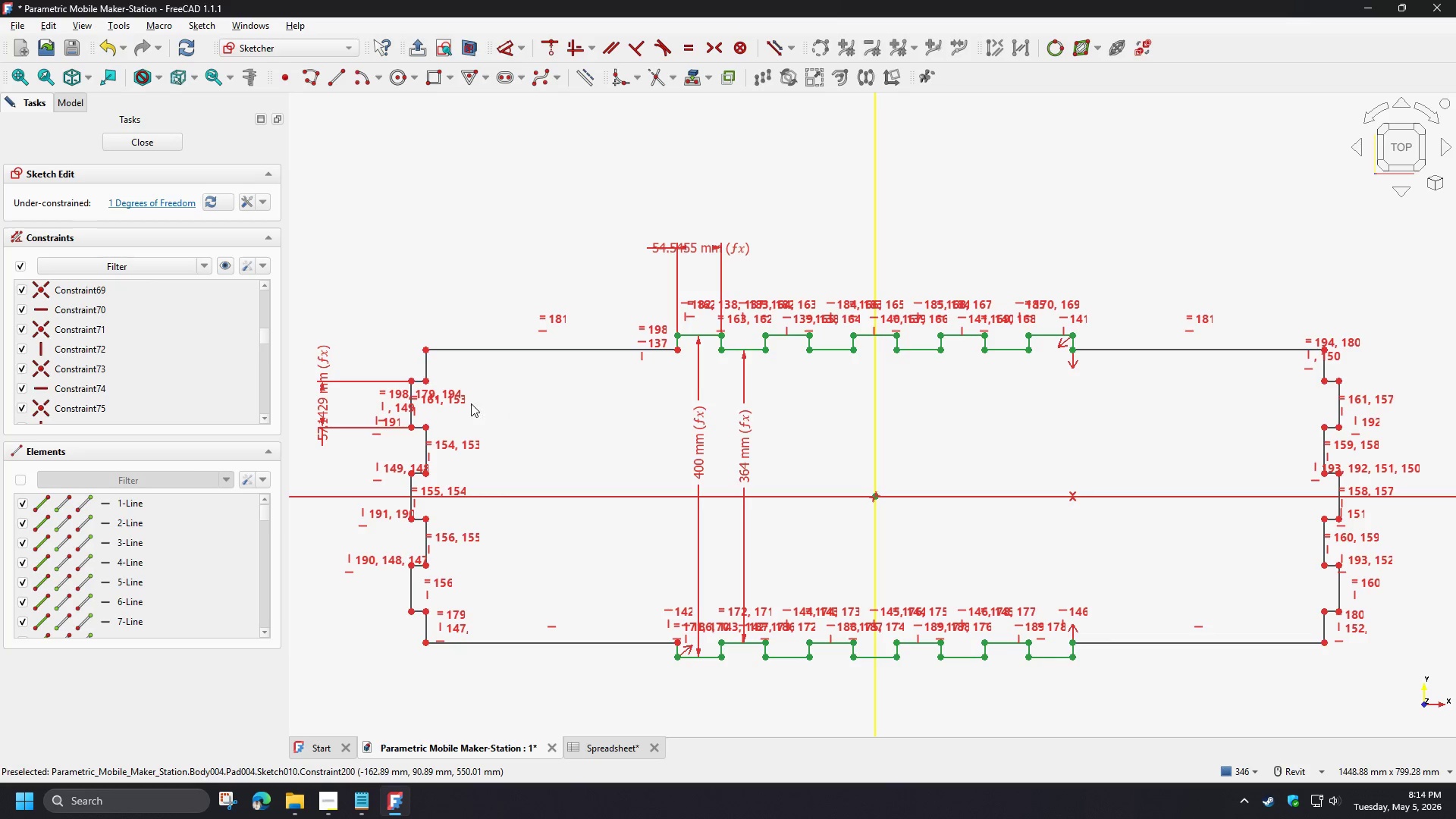 
scroll: coordinate [407, 381], scroll_direction: up, amount: 6.0
 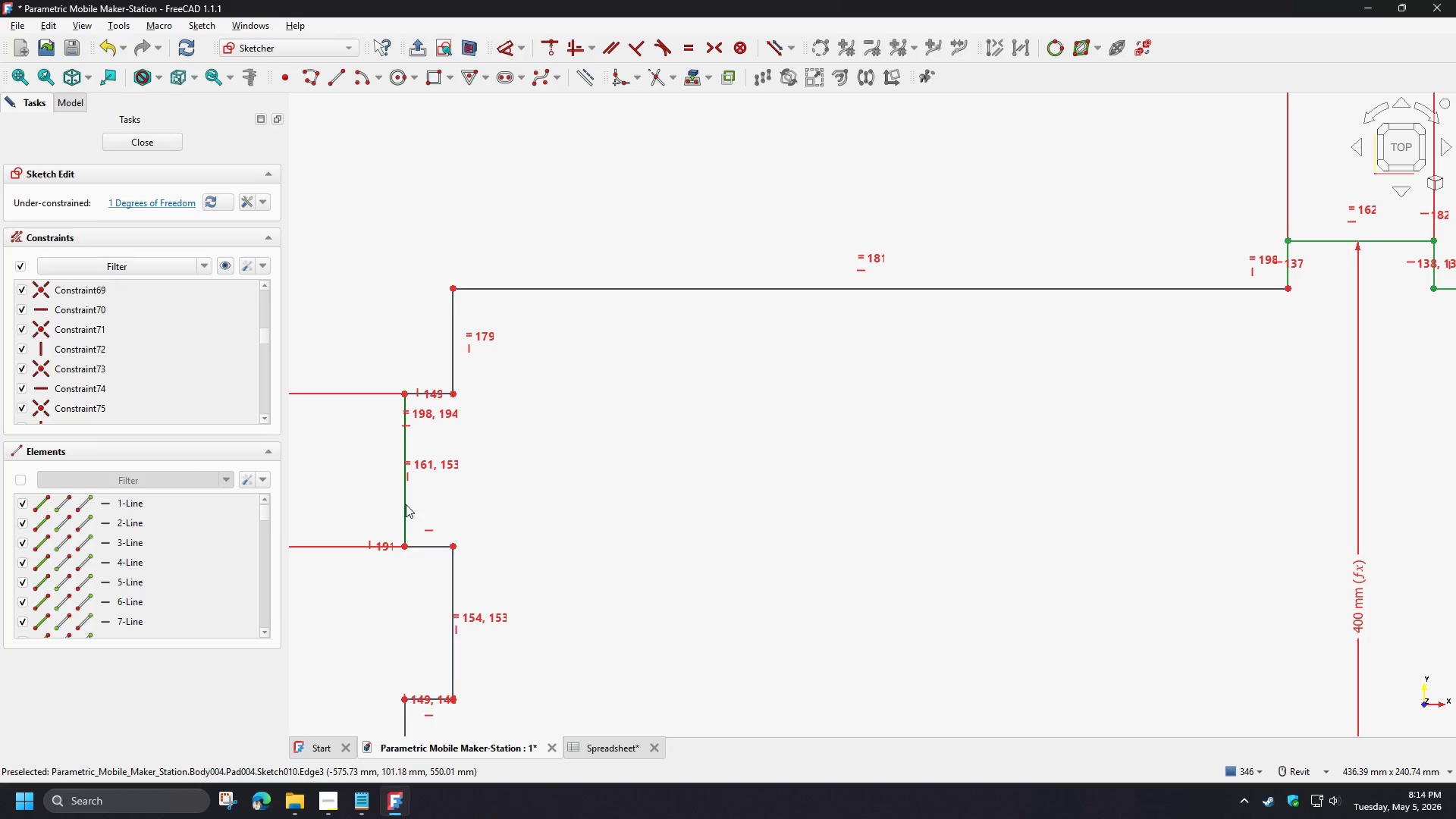 
left_click([406, 504])
 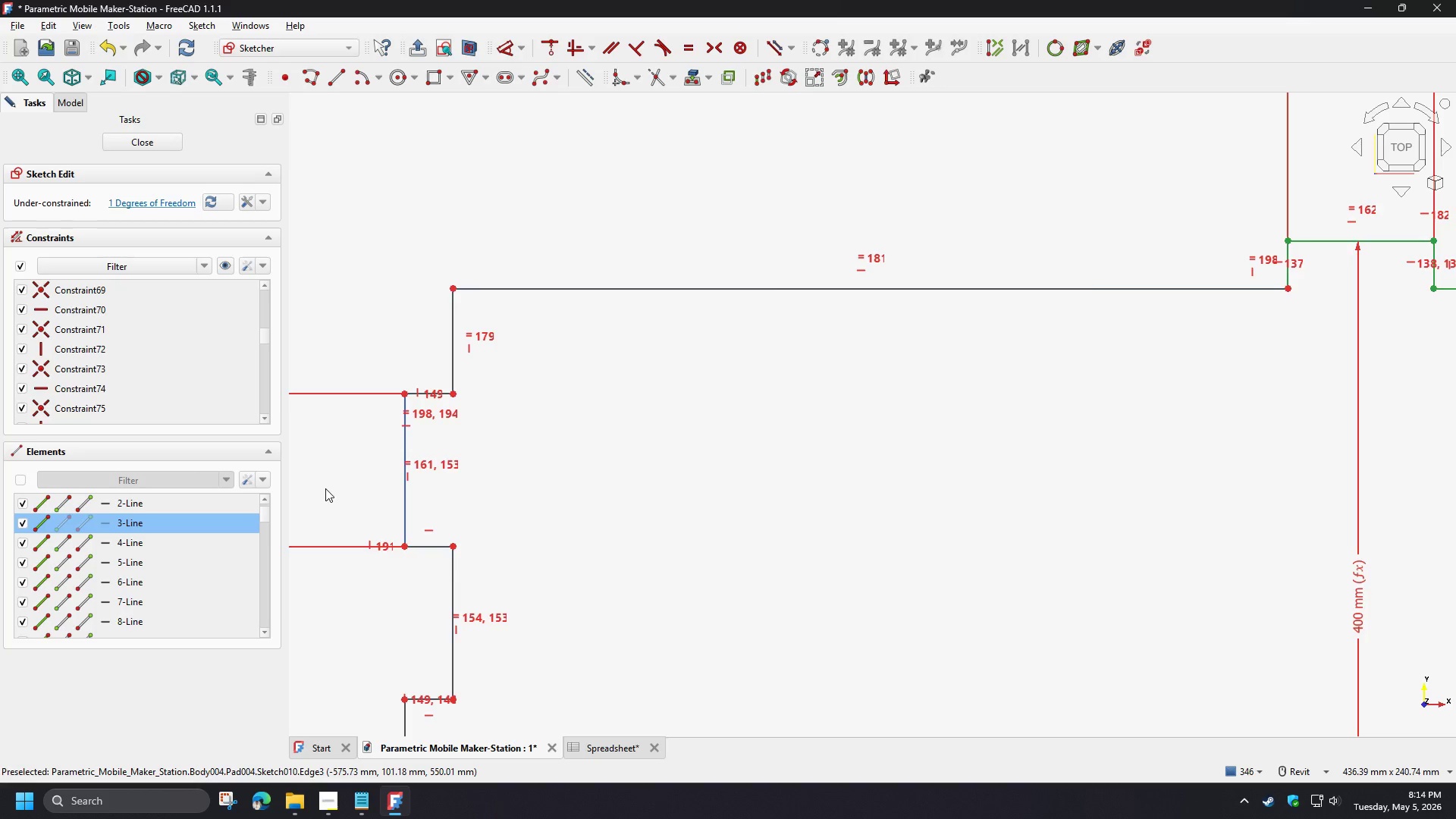 
scroll: coordinate [413, 483], scroll_direction: down, amount: 7.0
 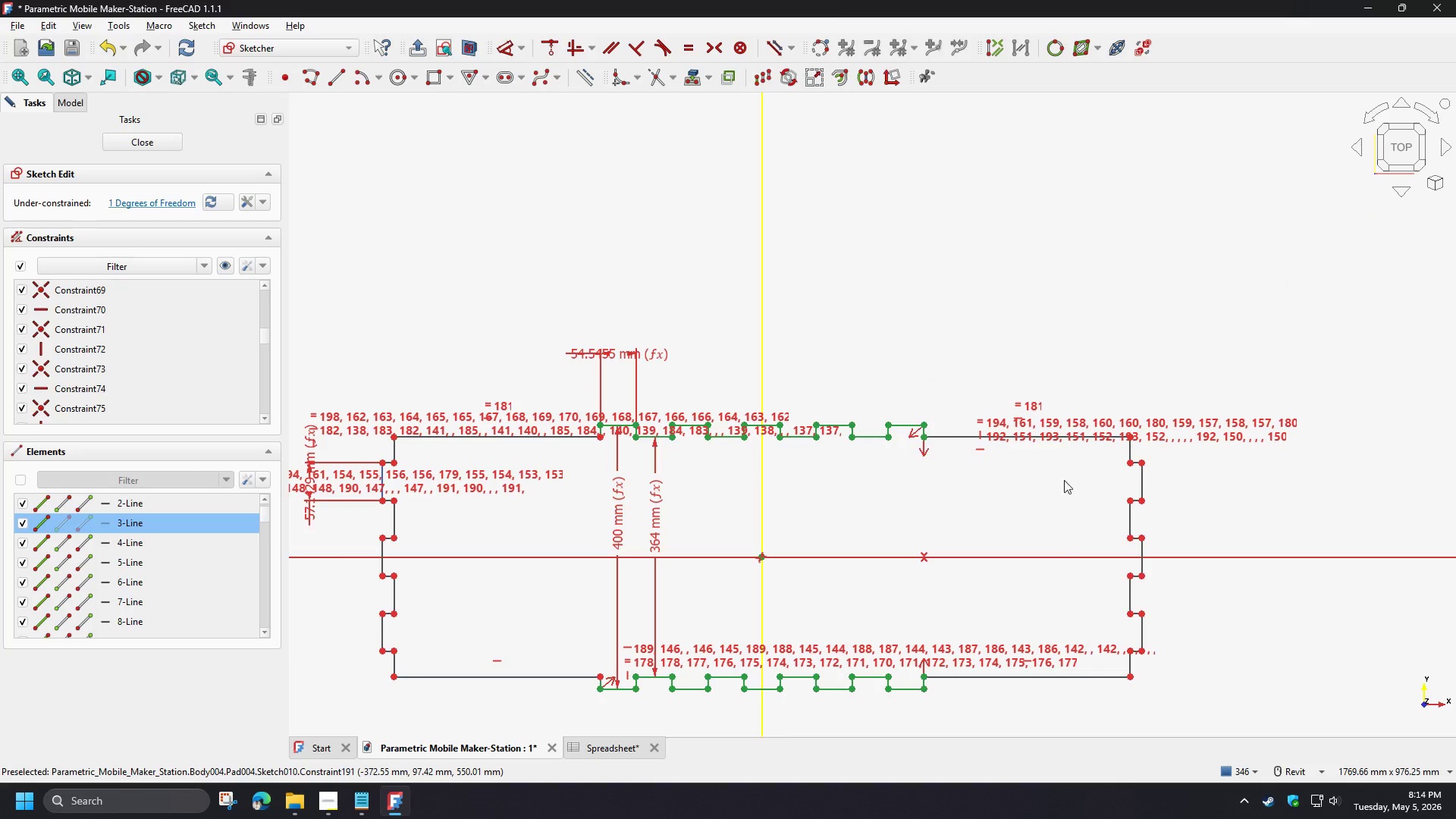 
scroll: coordinate [1144, 488], scroll_direction: up, amount: 3.0
 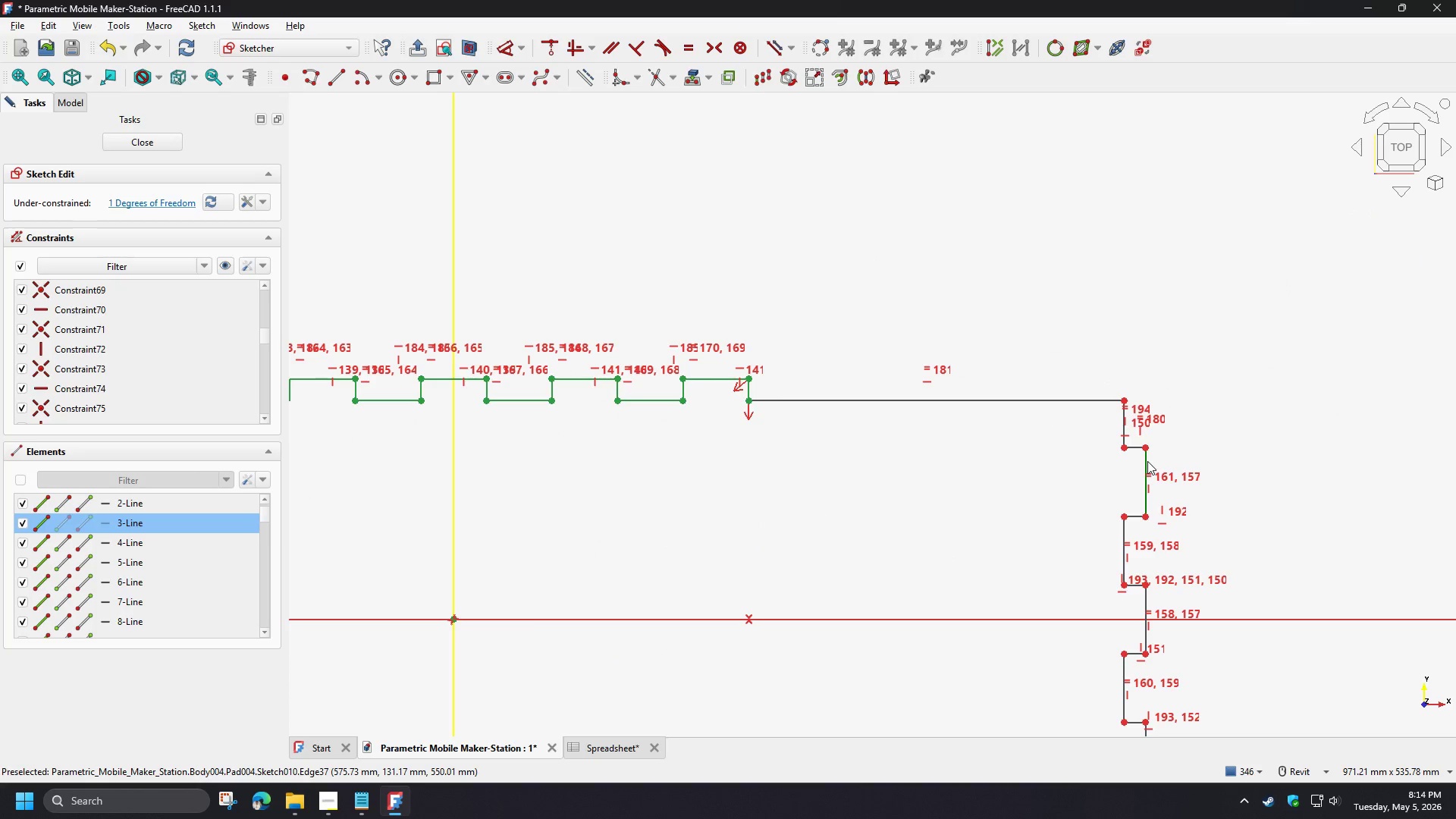 
left_click([1146, 461])
 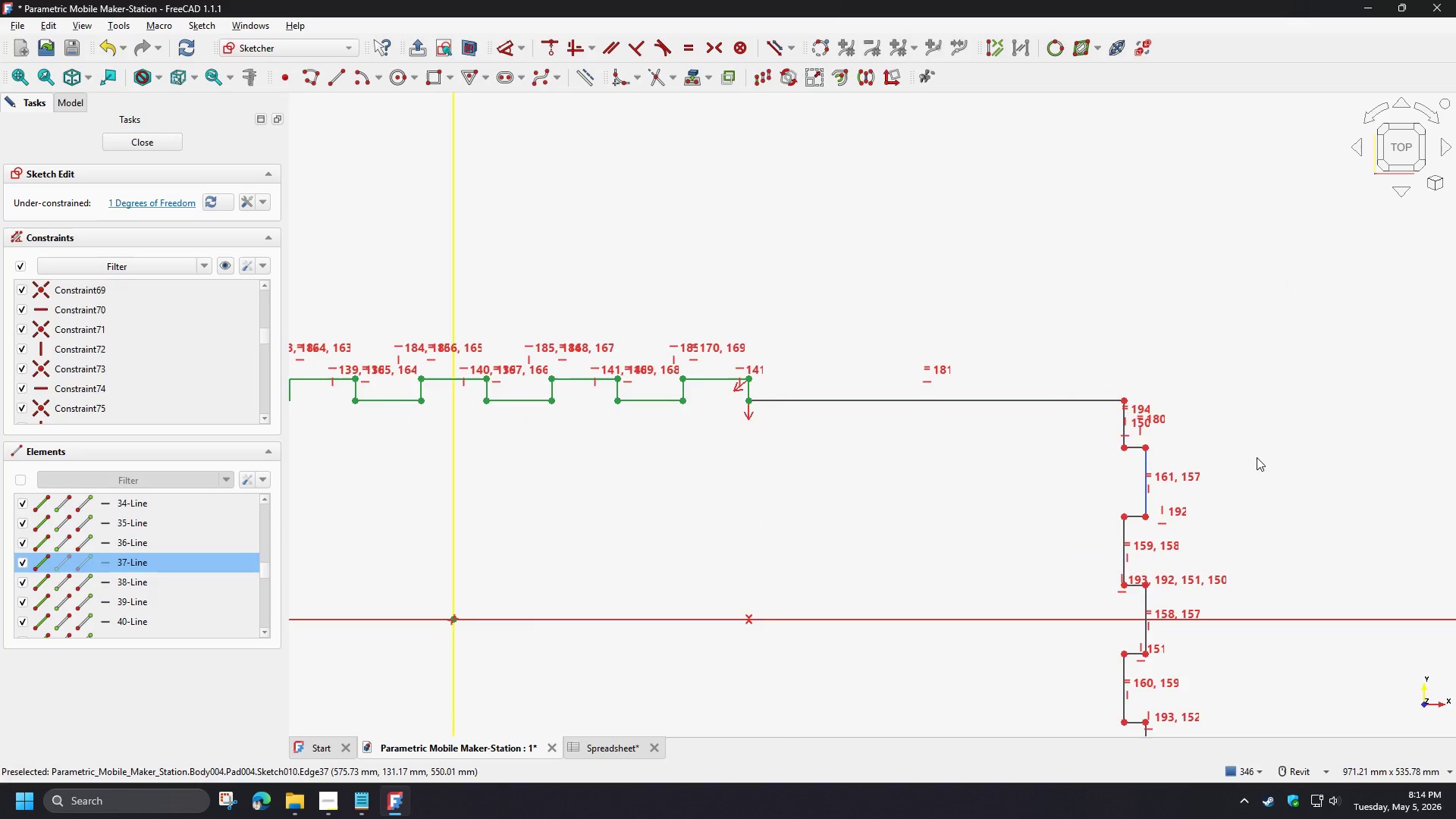 
key(D)
 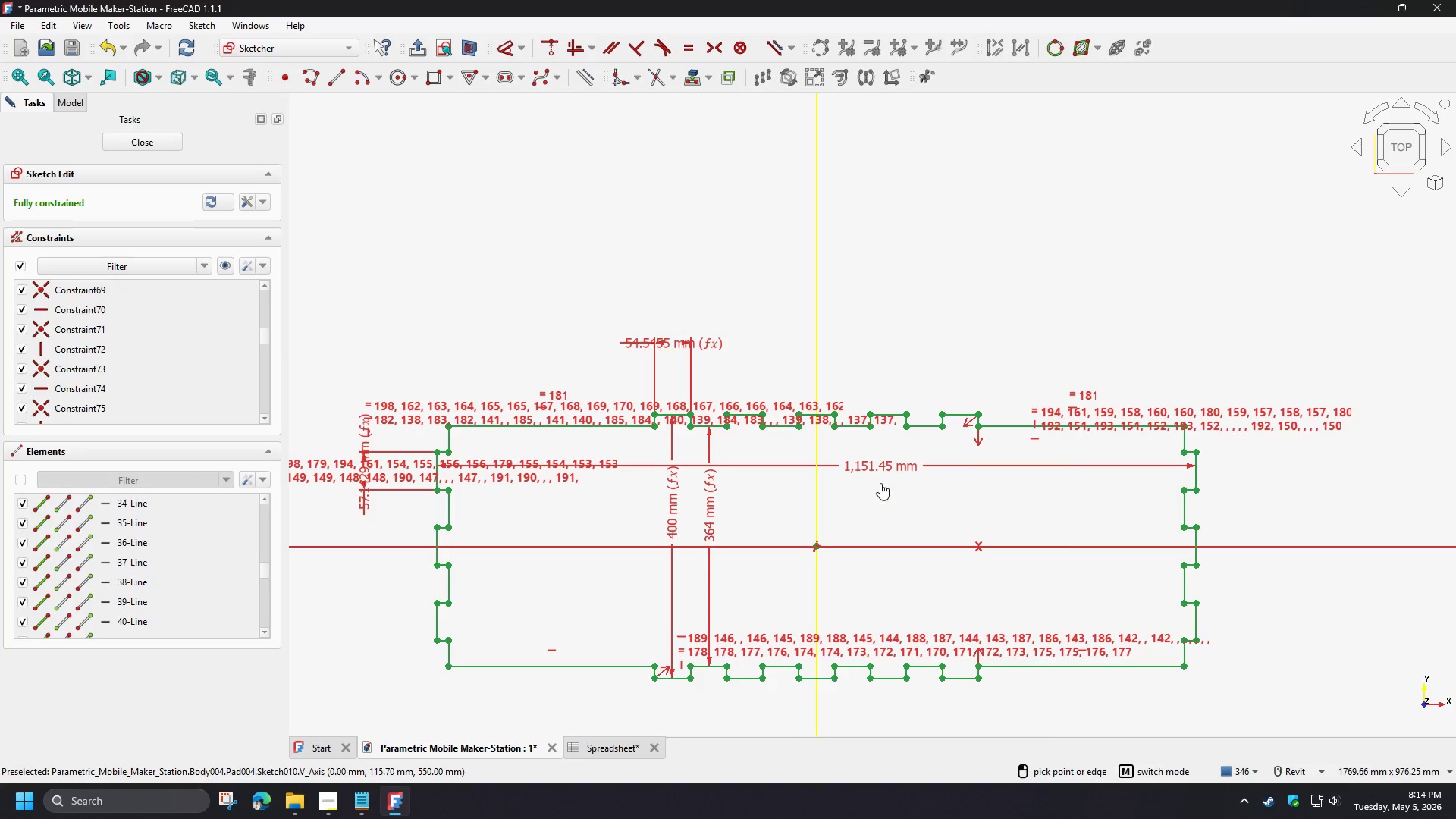 
scroll: coordinate [1257, 457], scroll_direction: down, amount: 3.0
 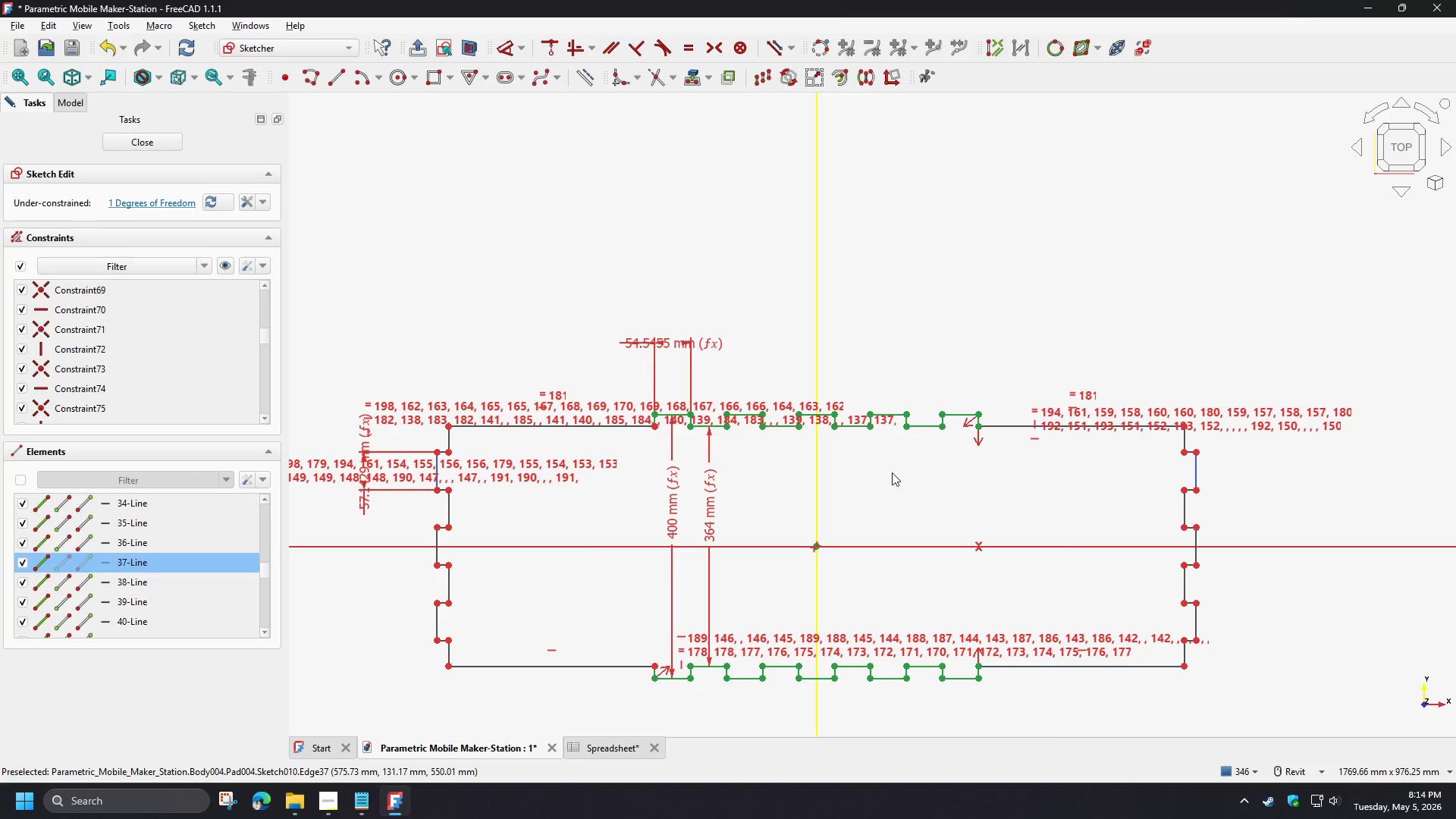 
left_click([1043, 503])
 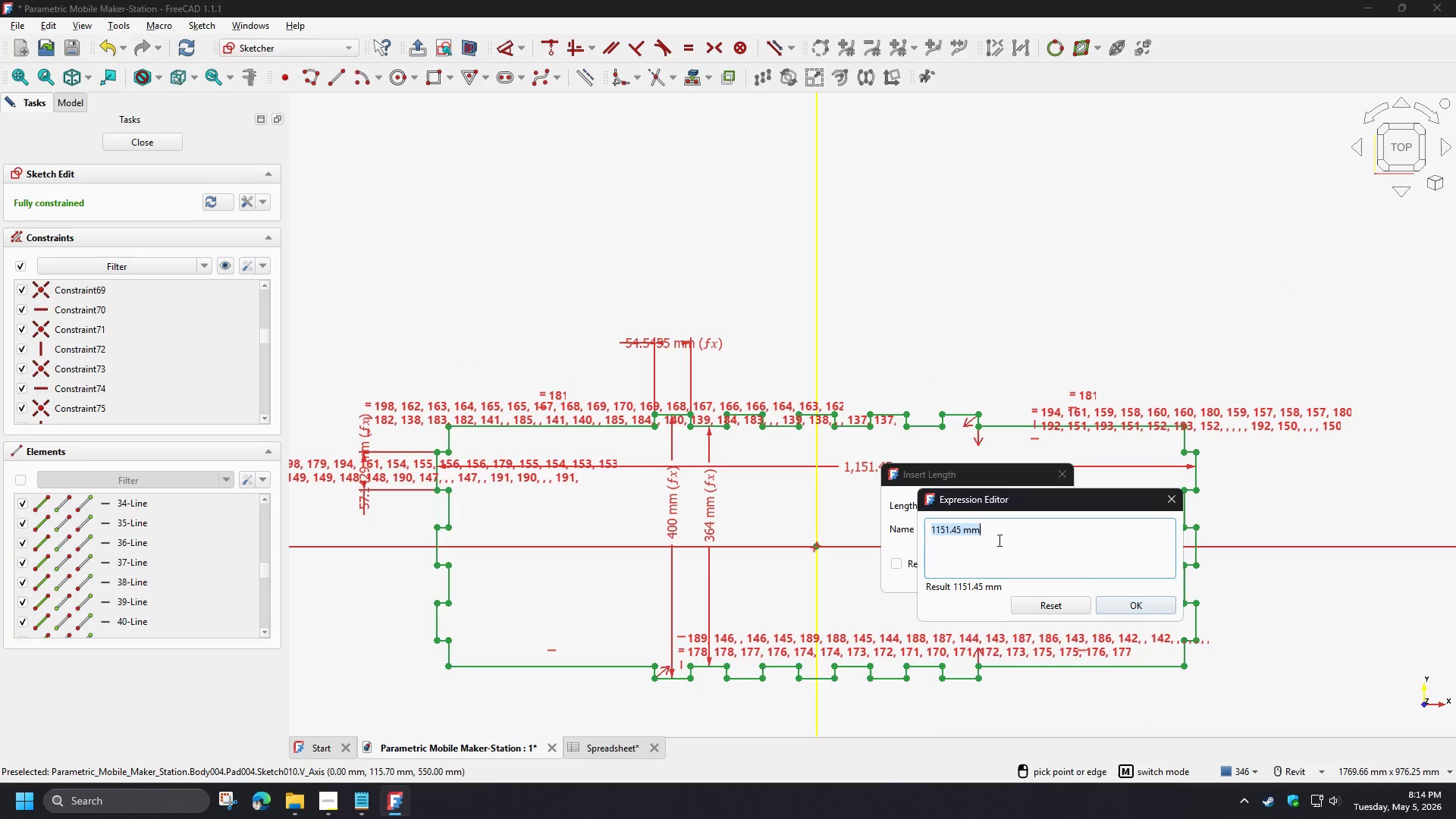 
type(sp)
 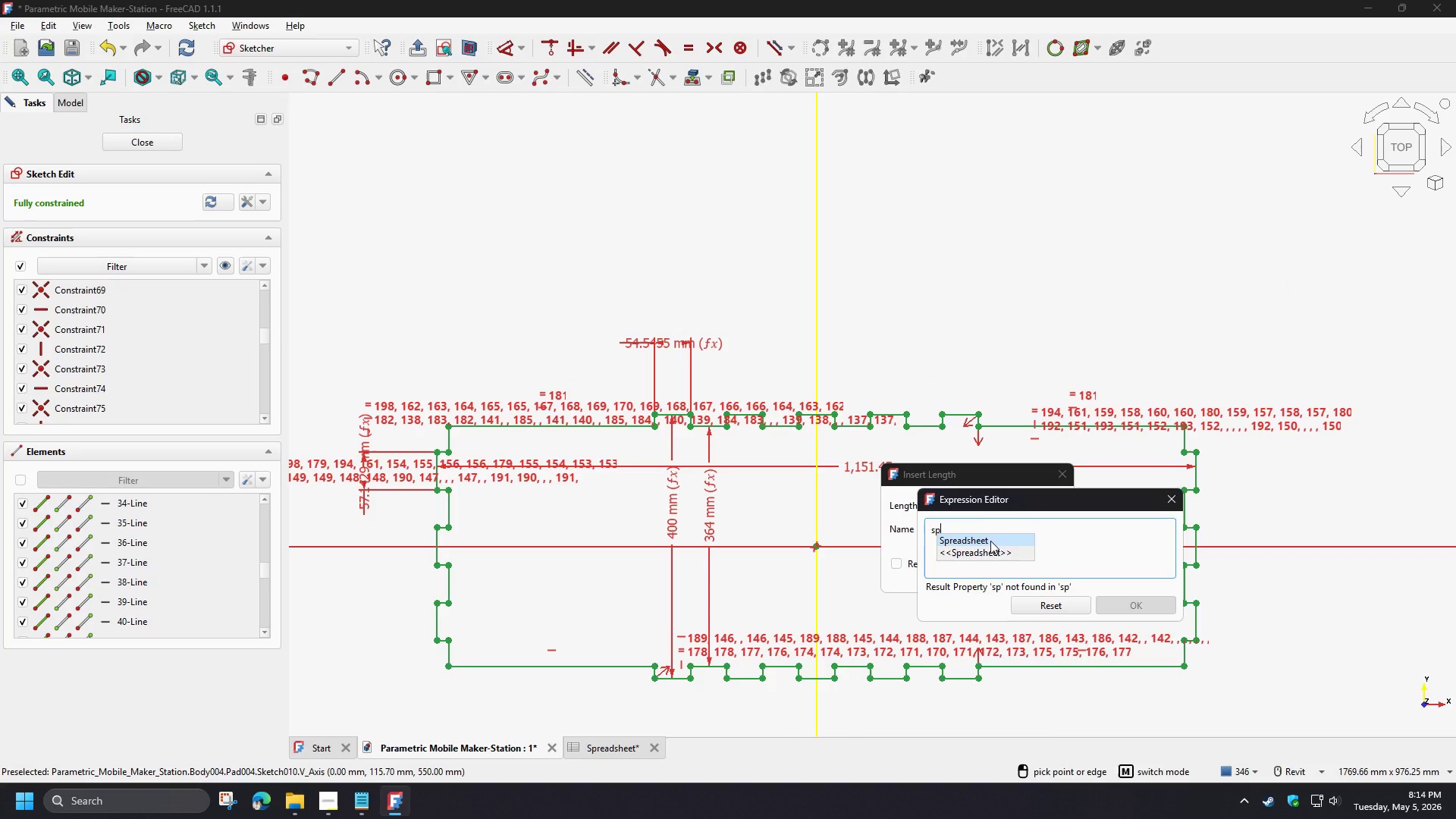 
left_click([990, 541])
 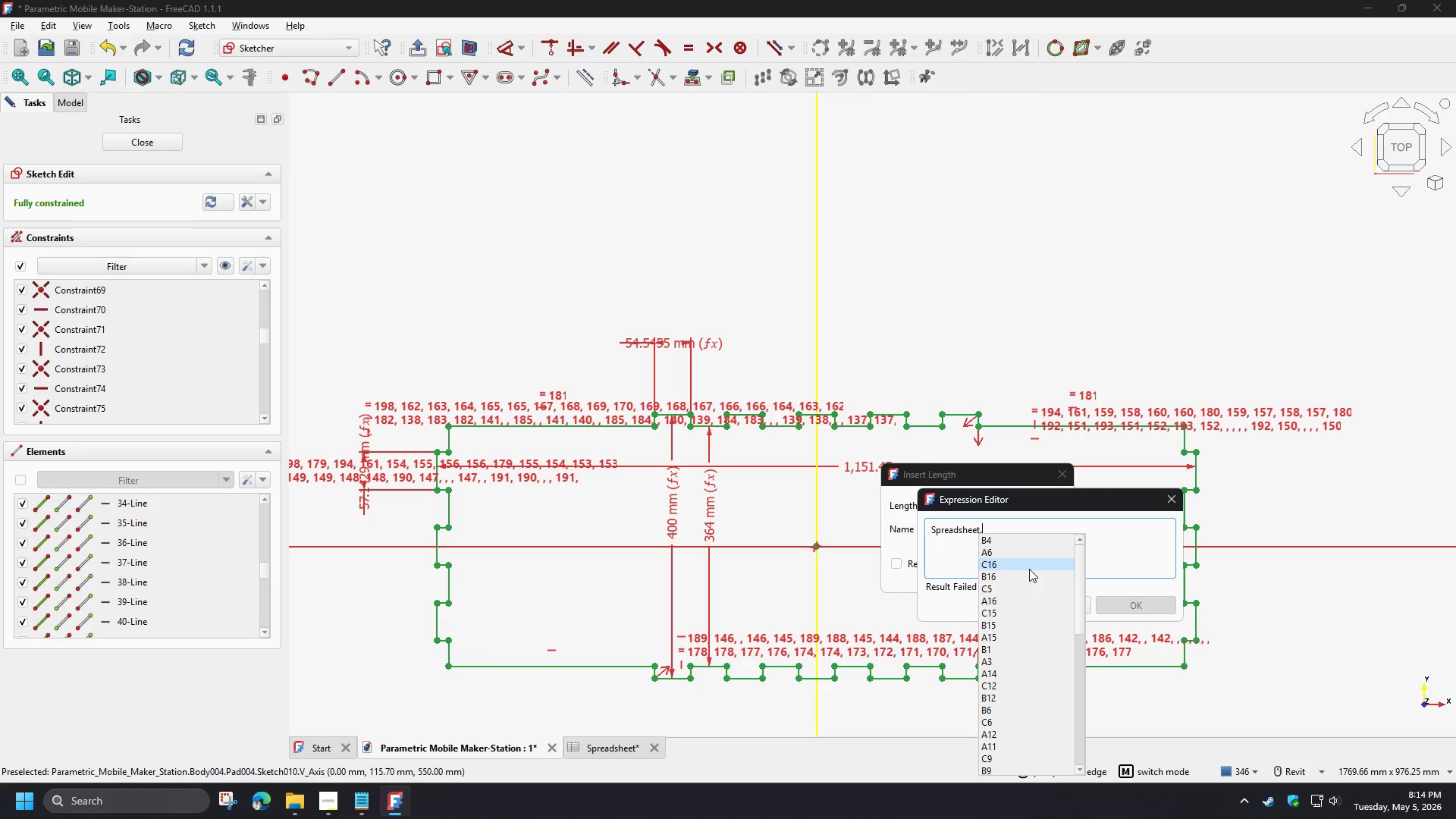 
wait(19.98)
 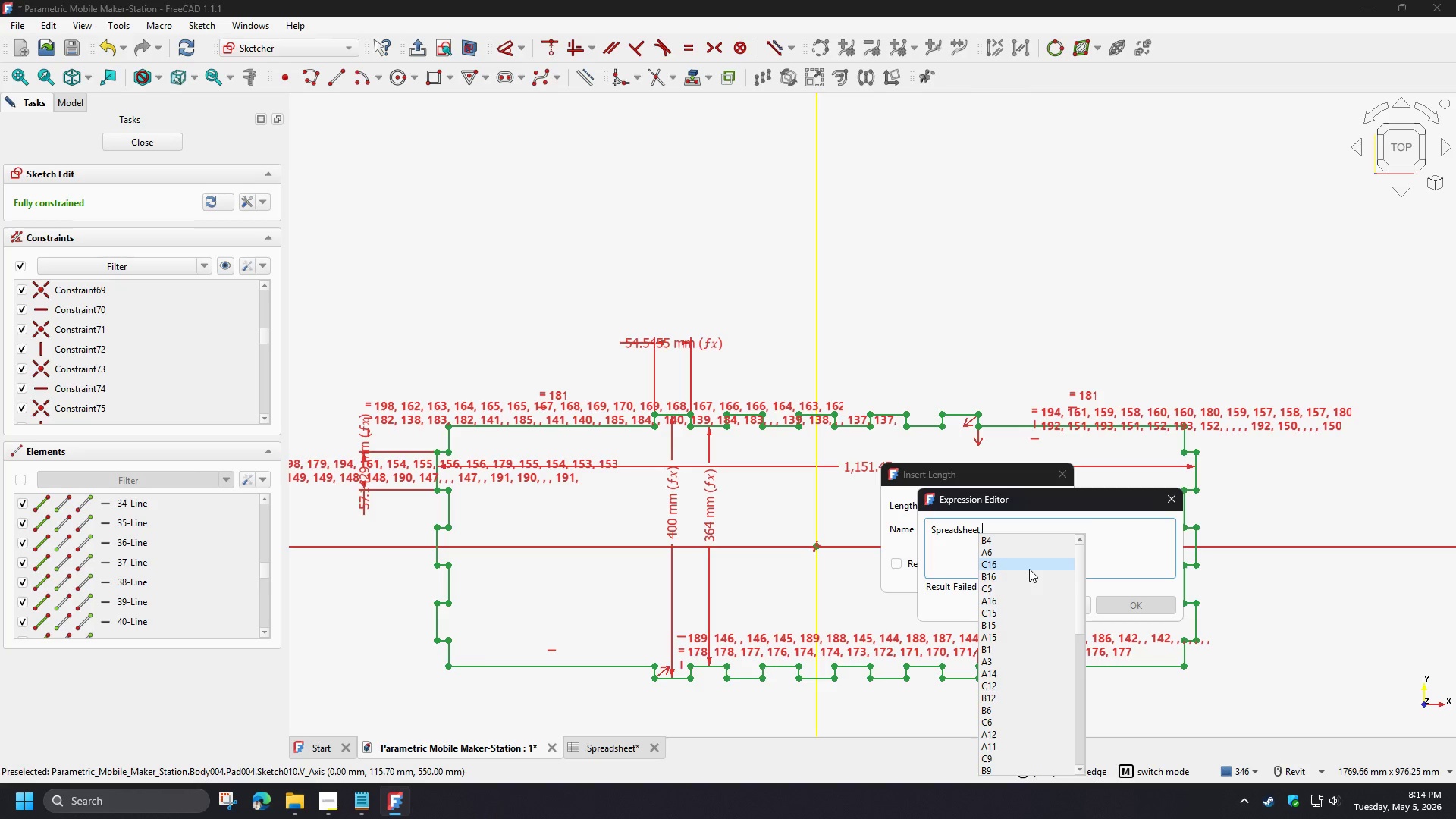 
type(wid)
 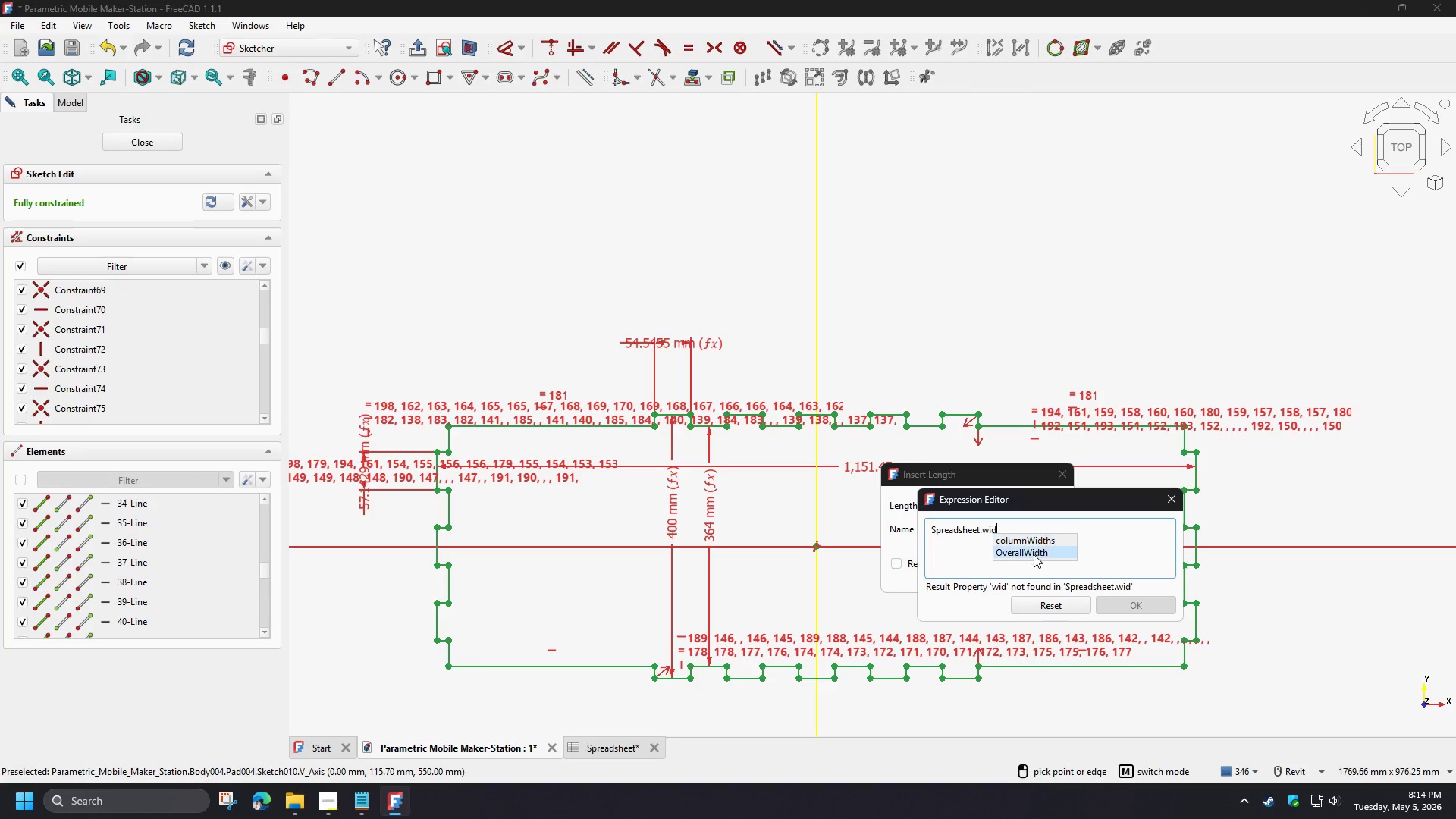 
left_click([1034, 554])
 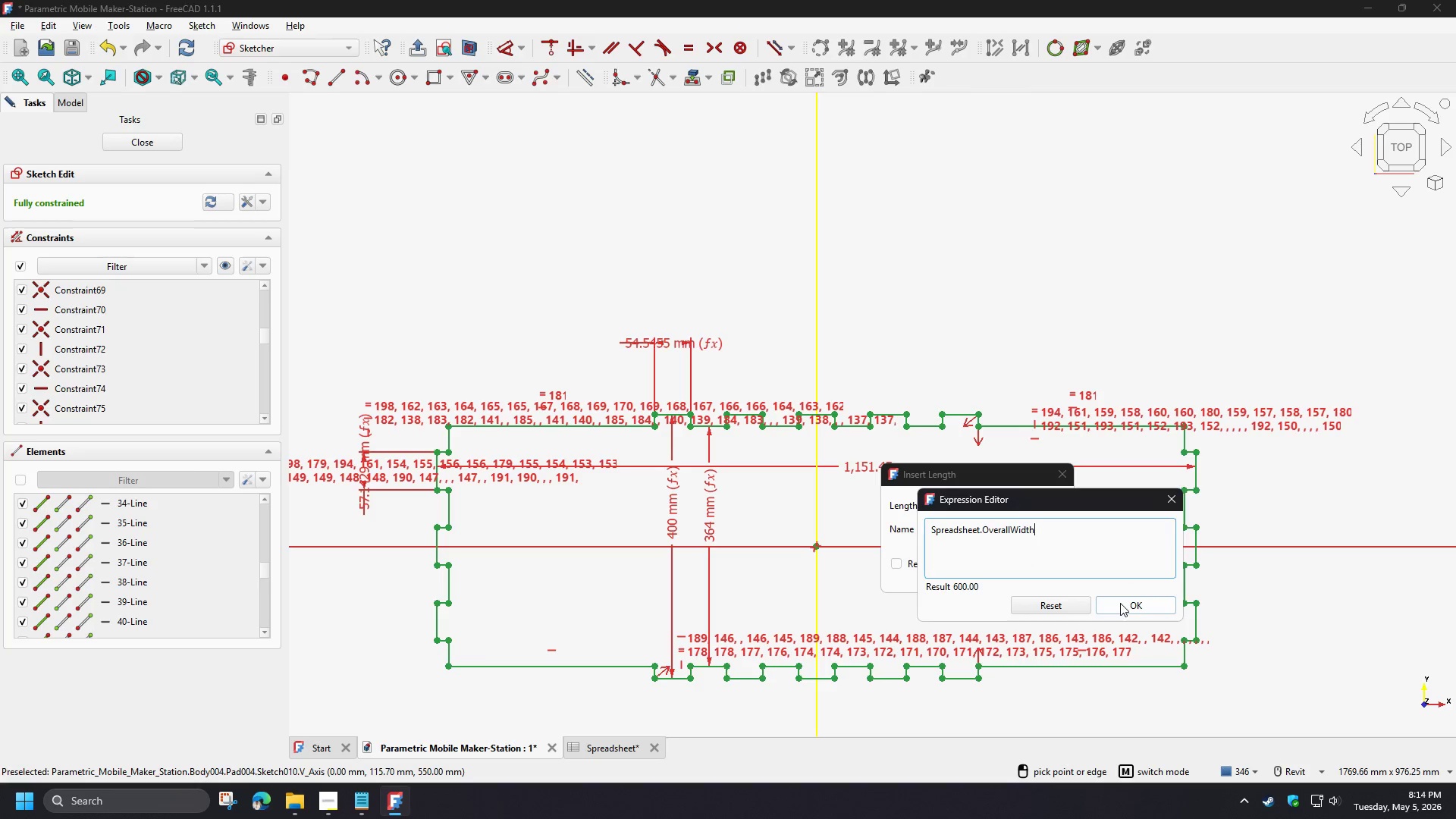 
left_click([1120, 603])
 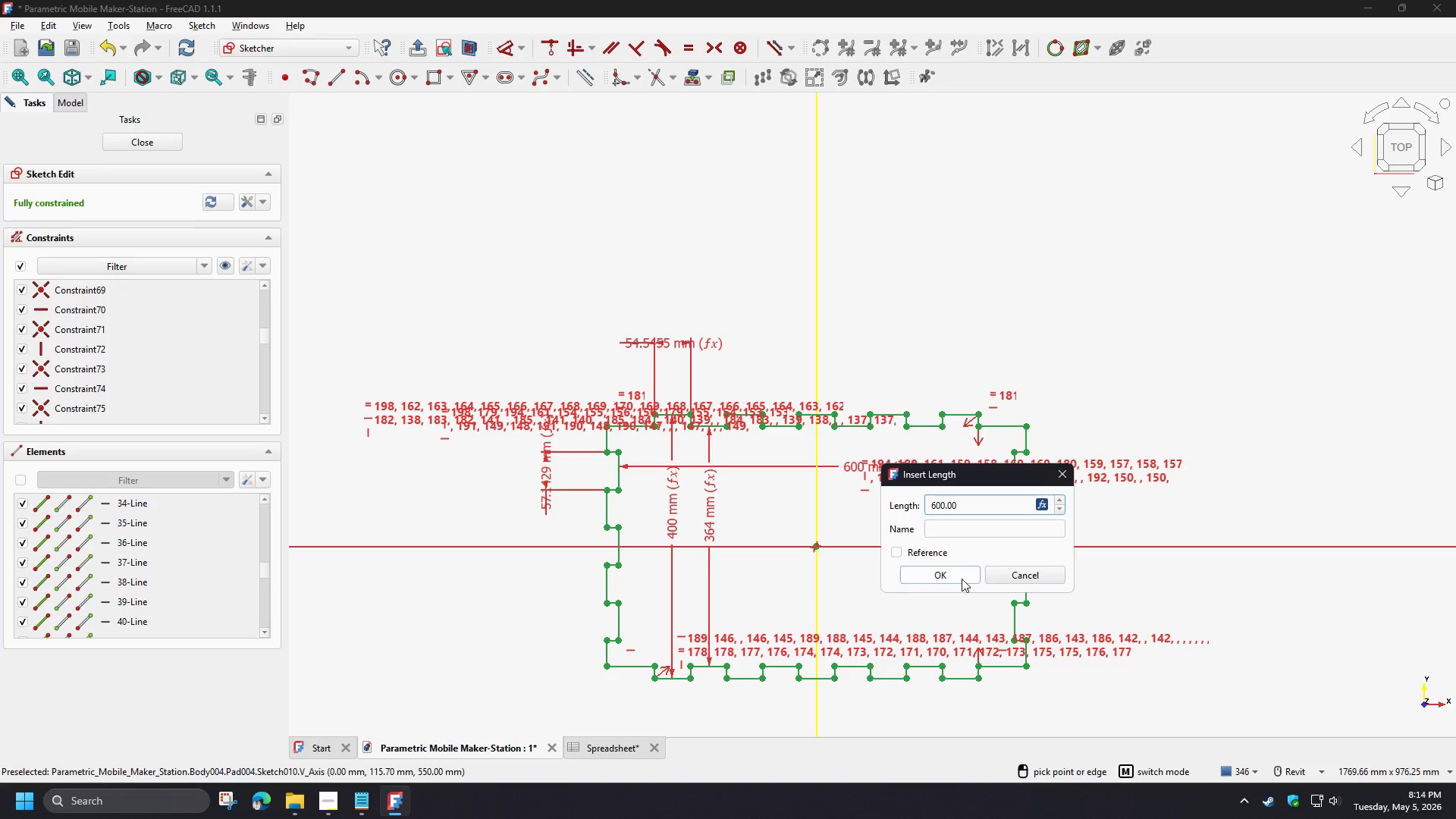 
left_click([956, 583])
 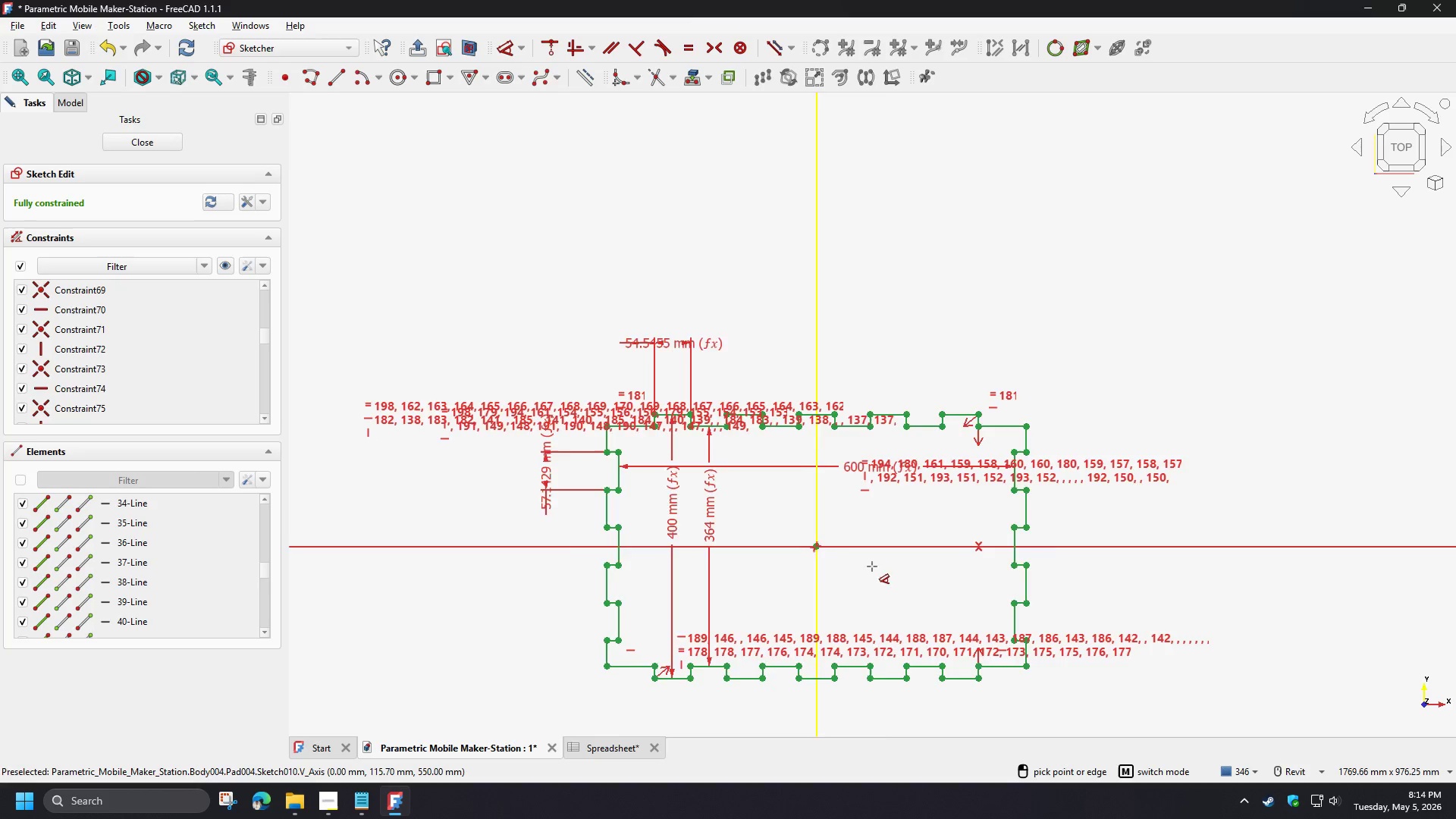 
right_click([706, 457])
 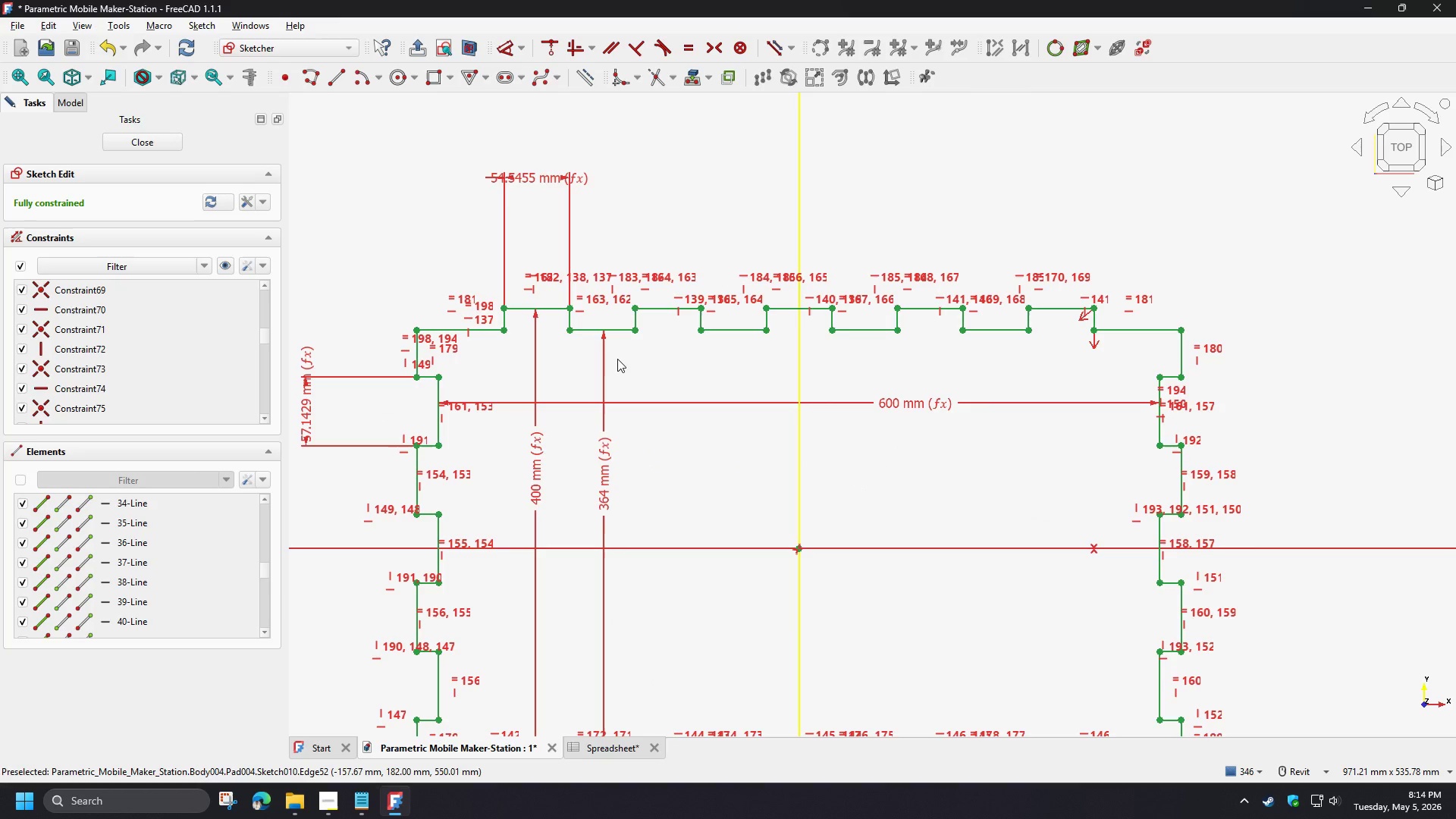 
scroll: coordinate [830, 532], scroll_direction: up, amount: 3.0
 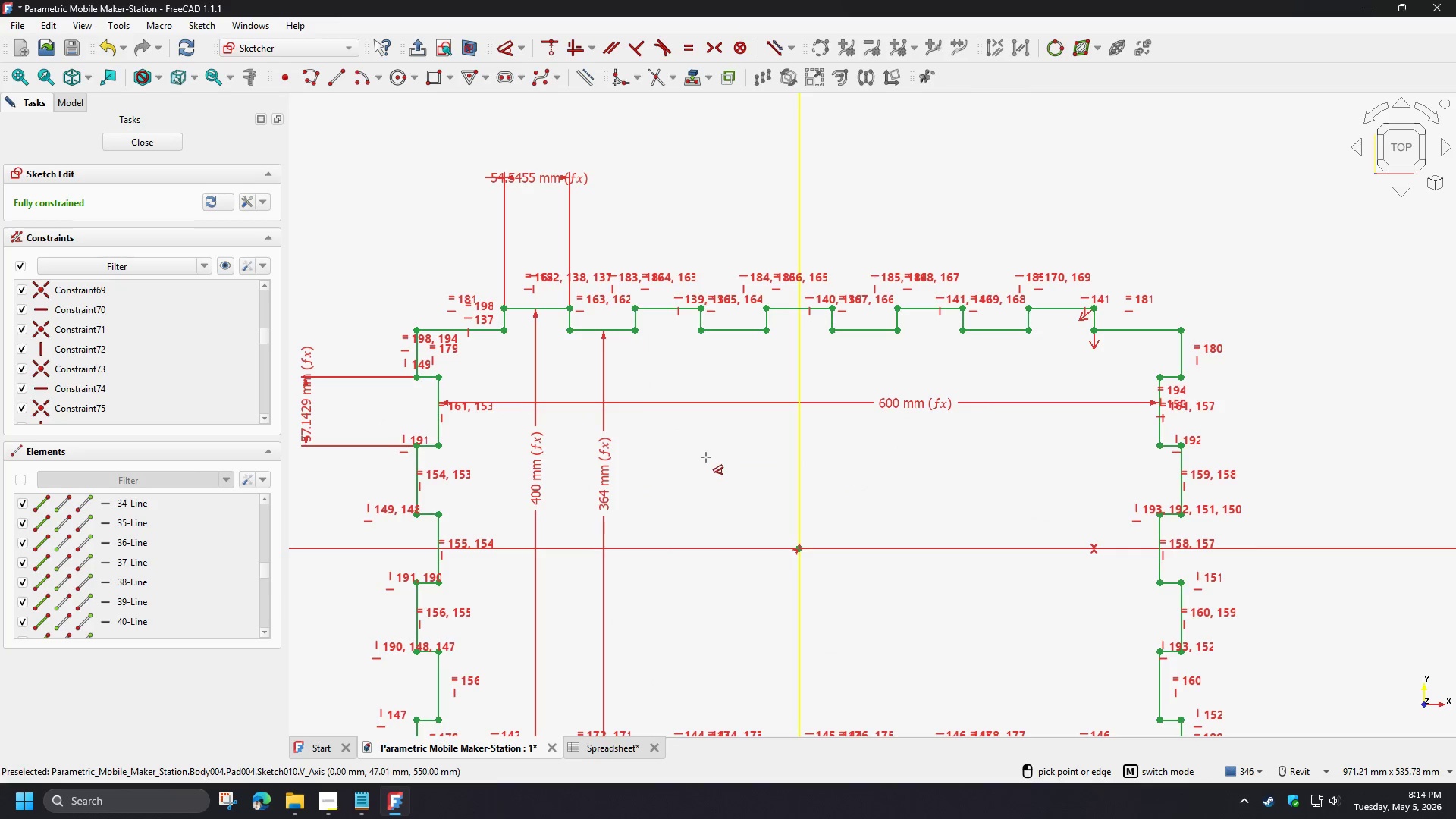 
scroll: coordinate [632, 378], scroll_direction: down, amount: 2.0
 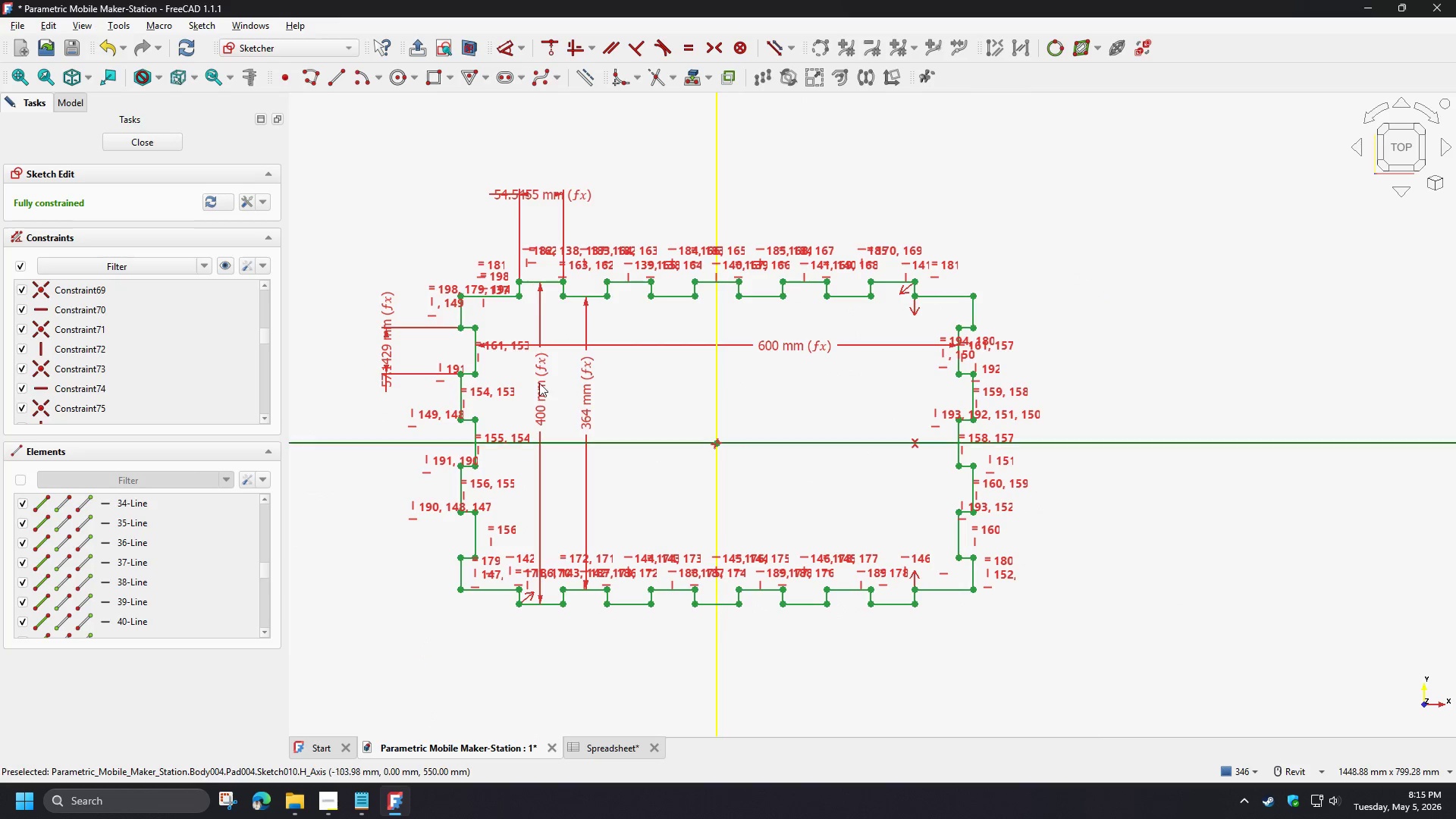 
left_click([152, 144])
 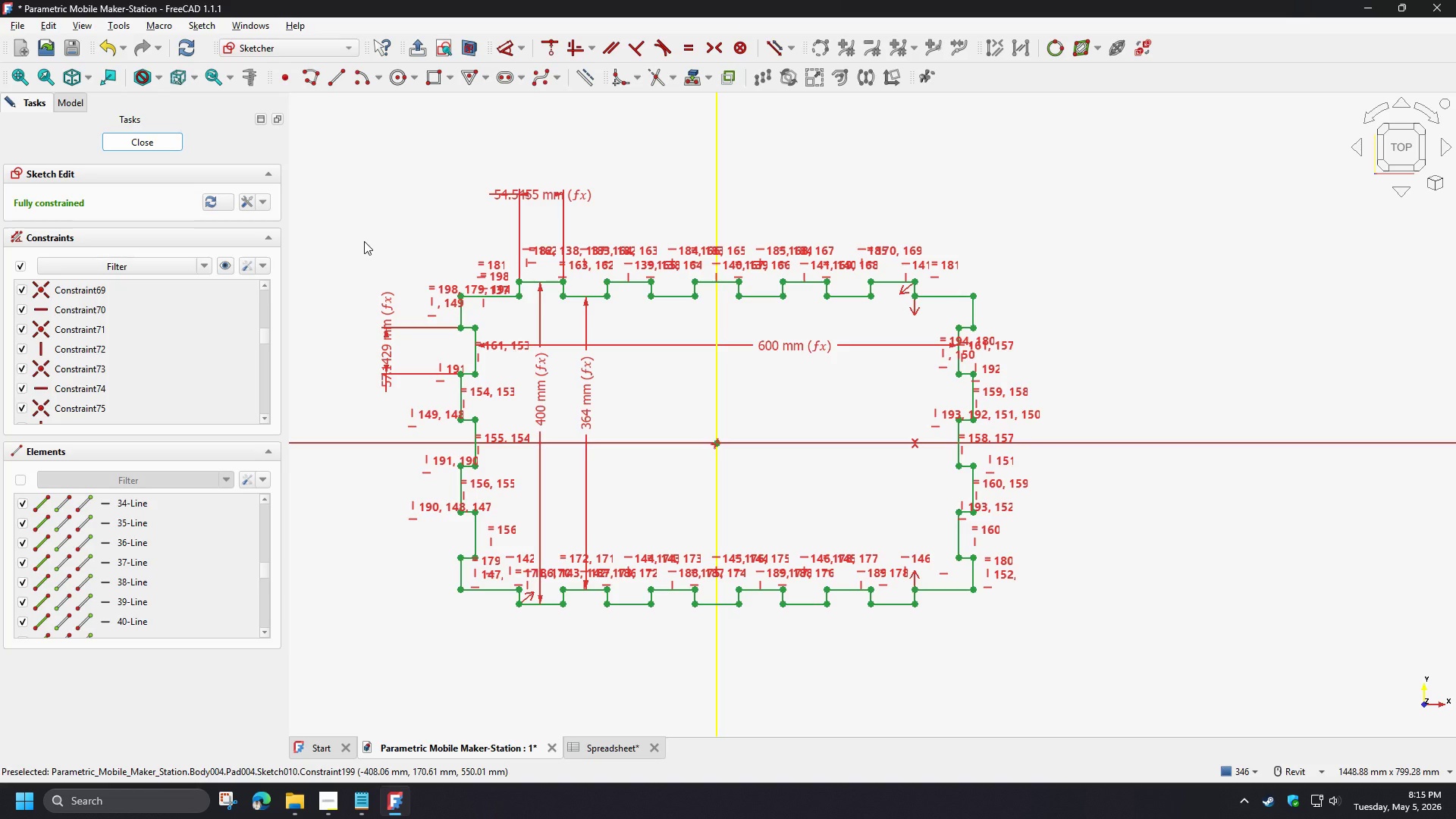 
wait(35.06)
 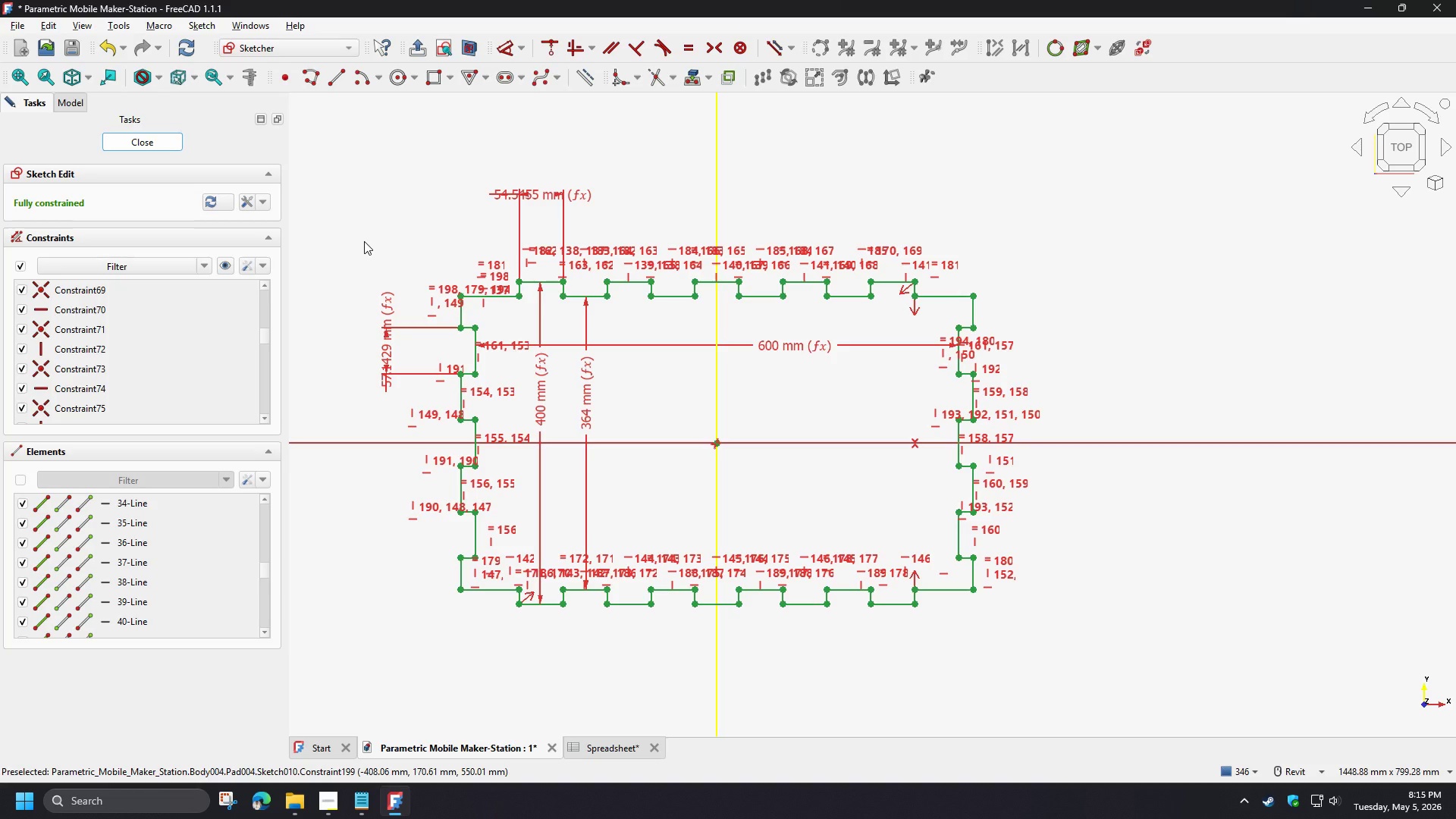 
double_click([133, 286])
 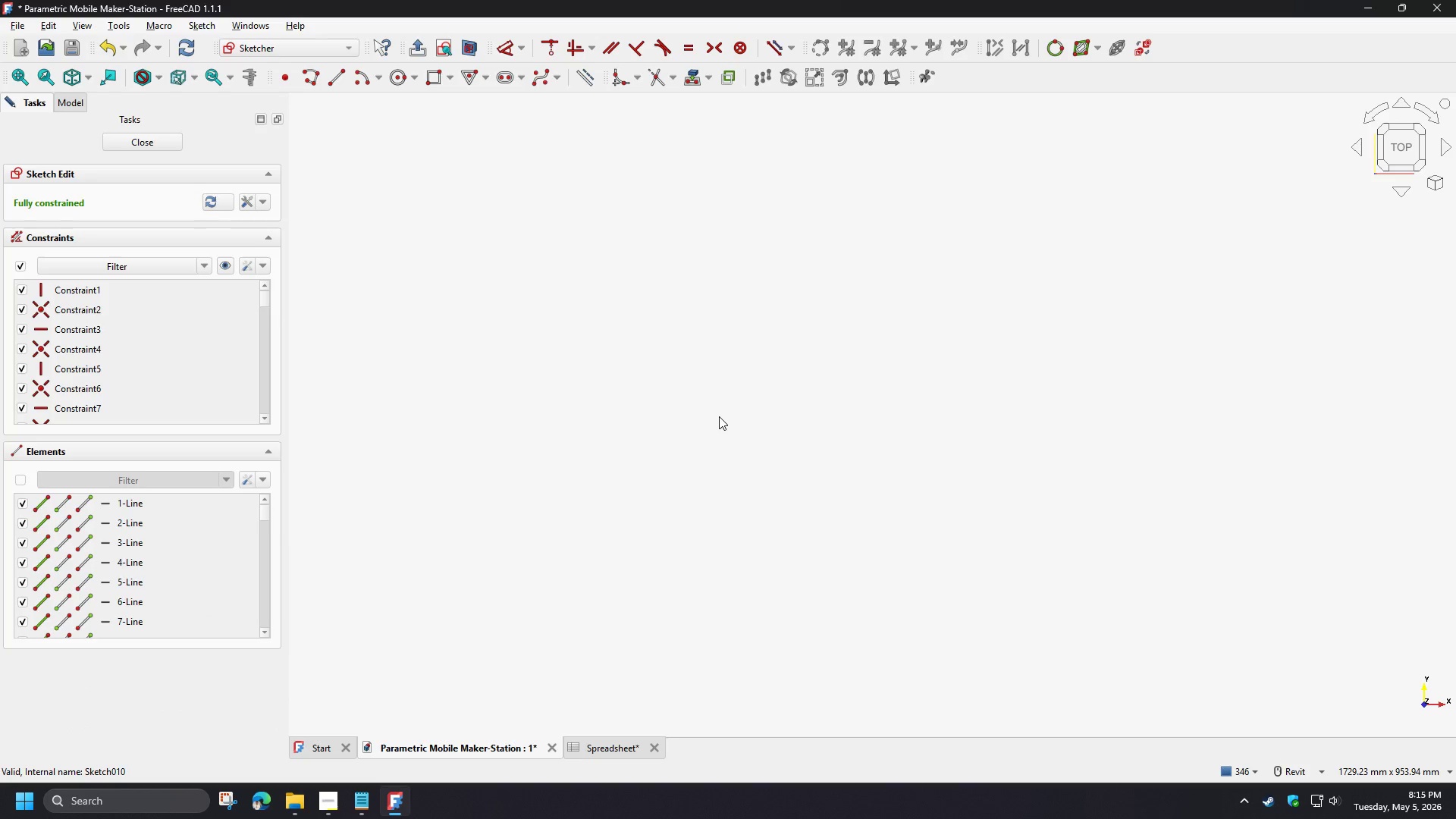 
type(vf)
 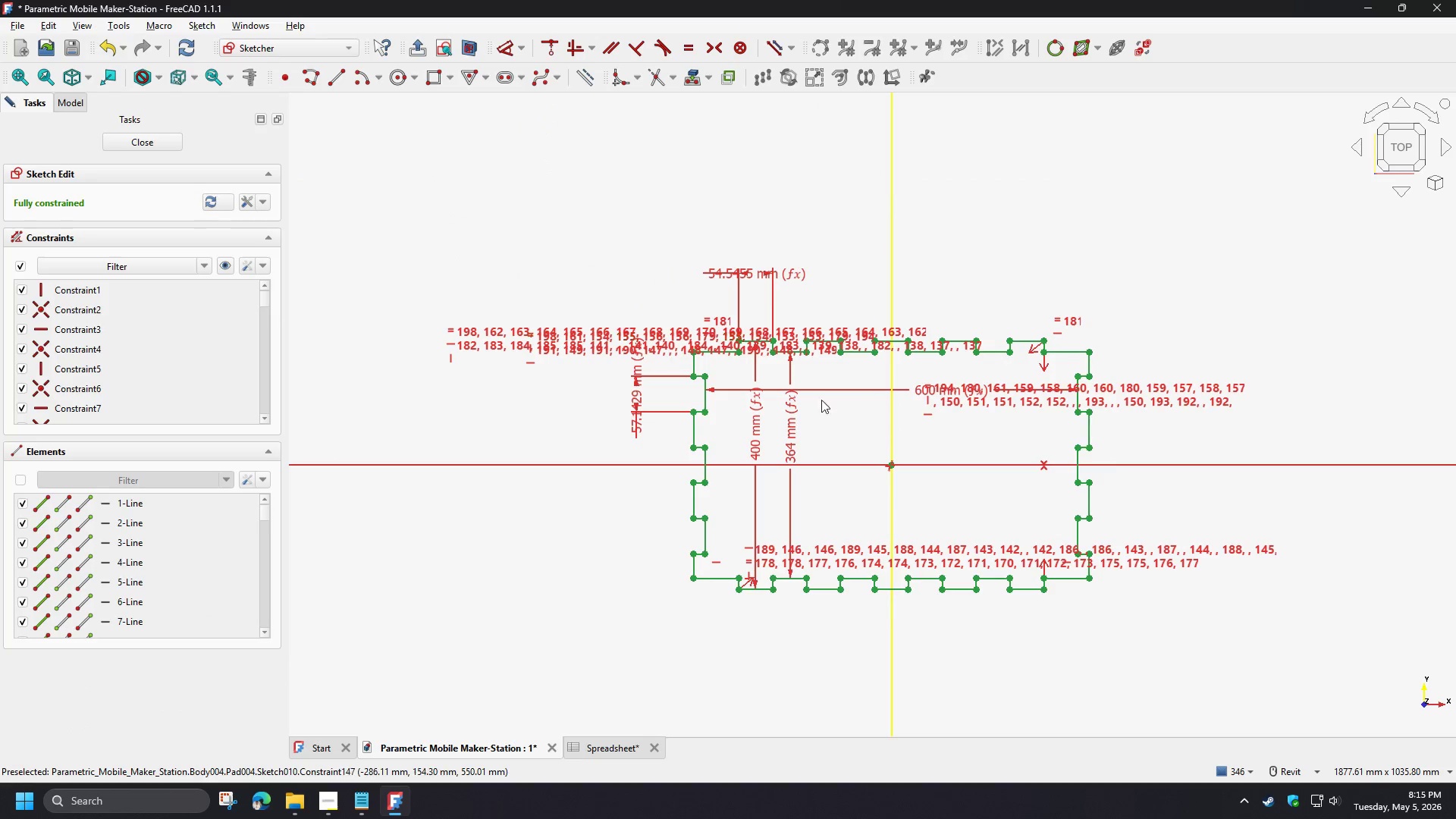 
scroll: coordinate [809, 381], scroll_direction: up, amount: 4.0
 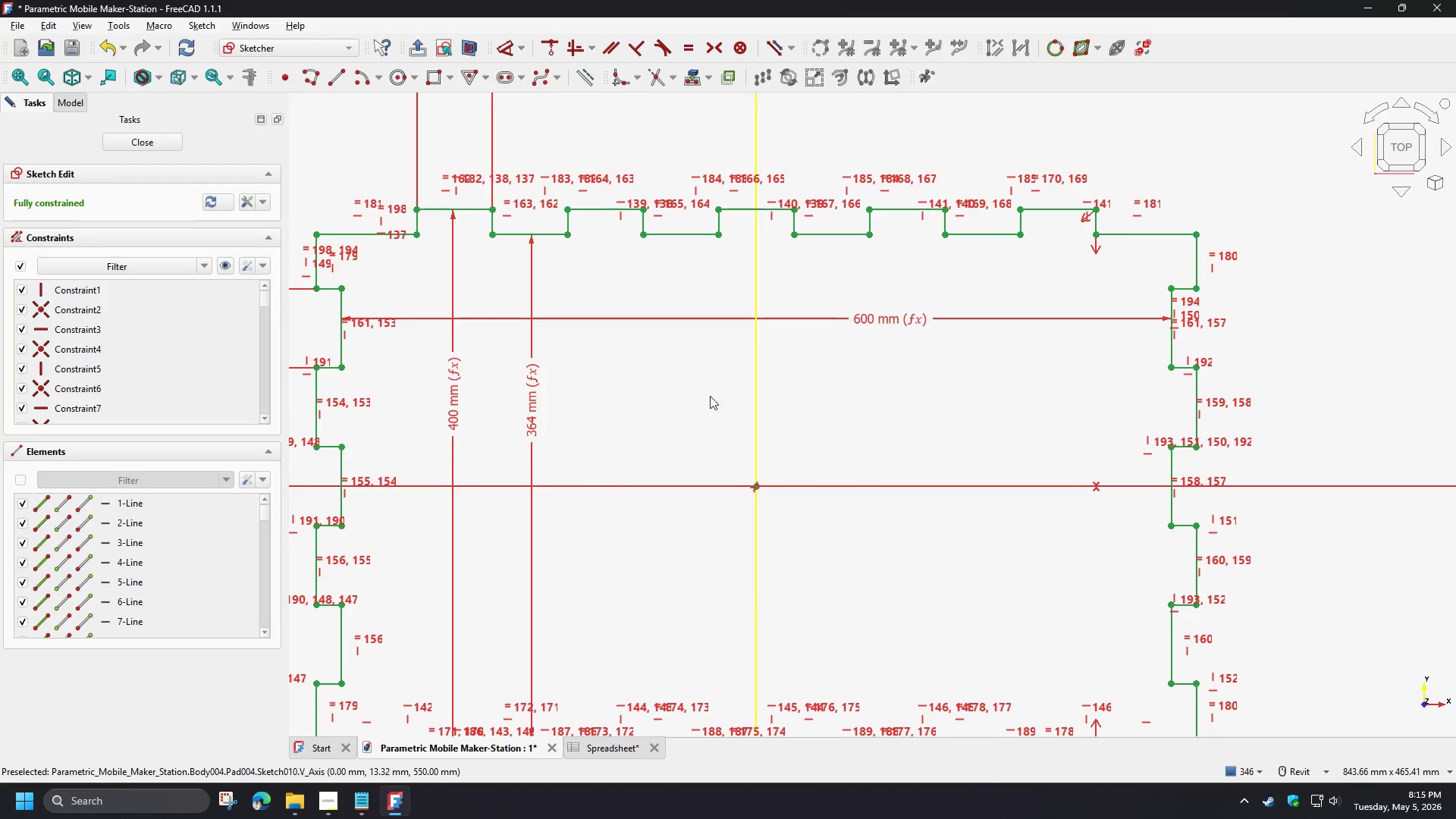 
scroll: coordinate [770, 405], scroll_direction: down, amount: 2.0
 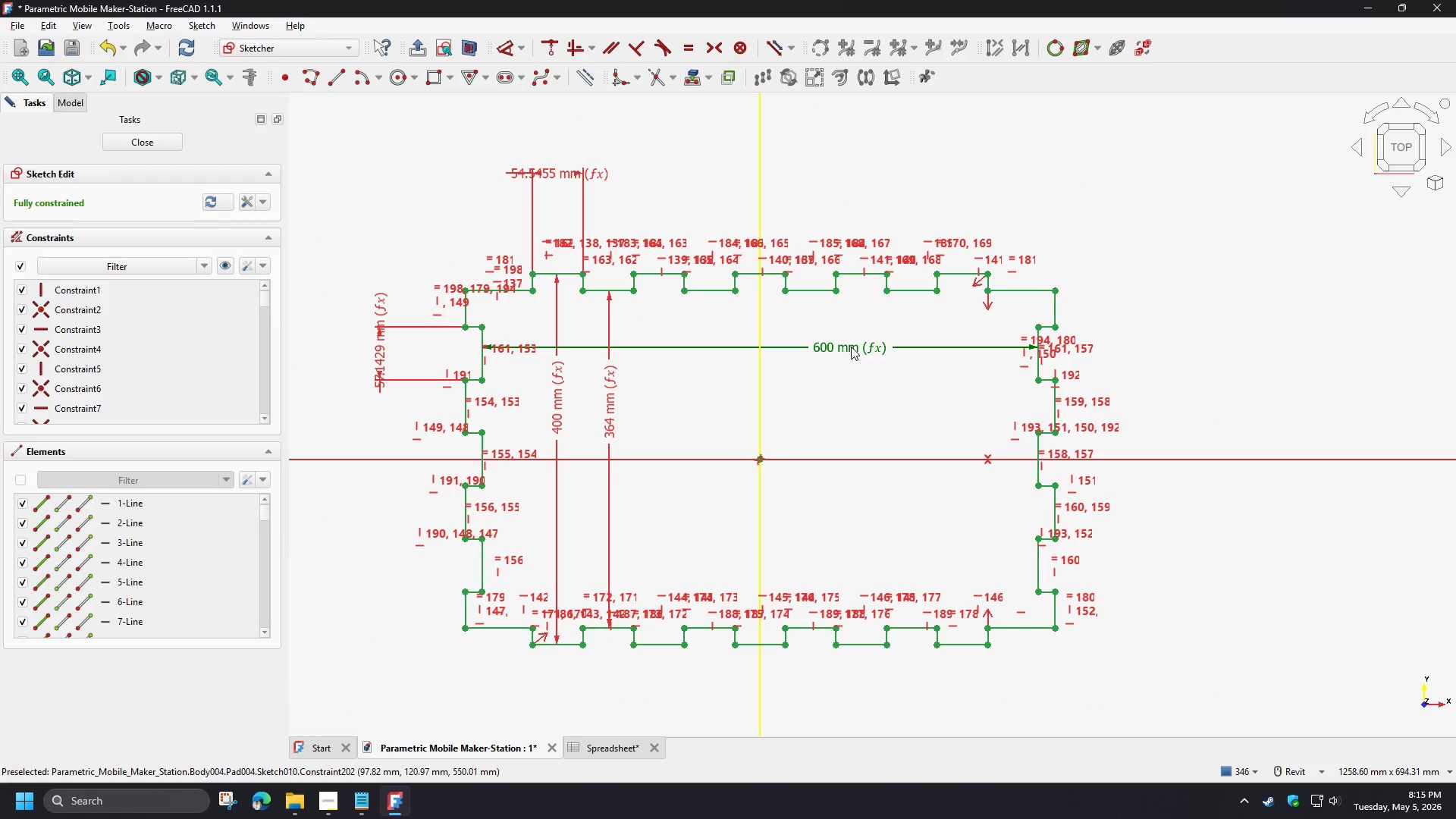 
double_click([851, 347])
 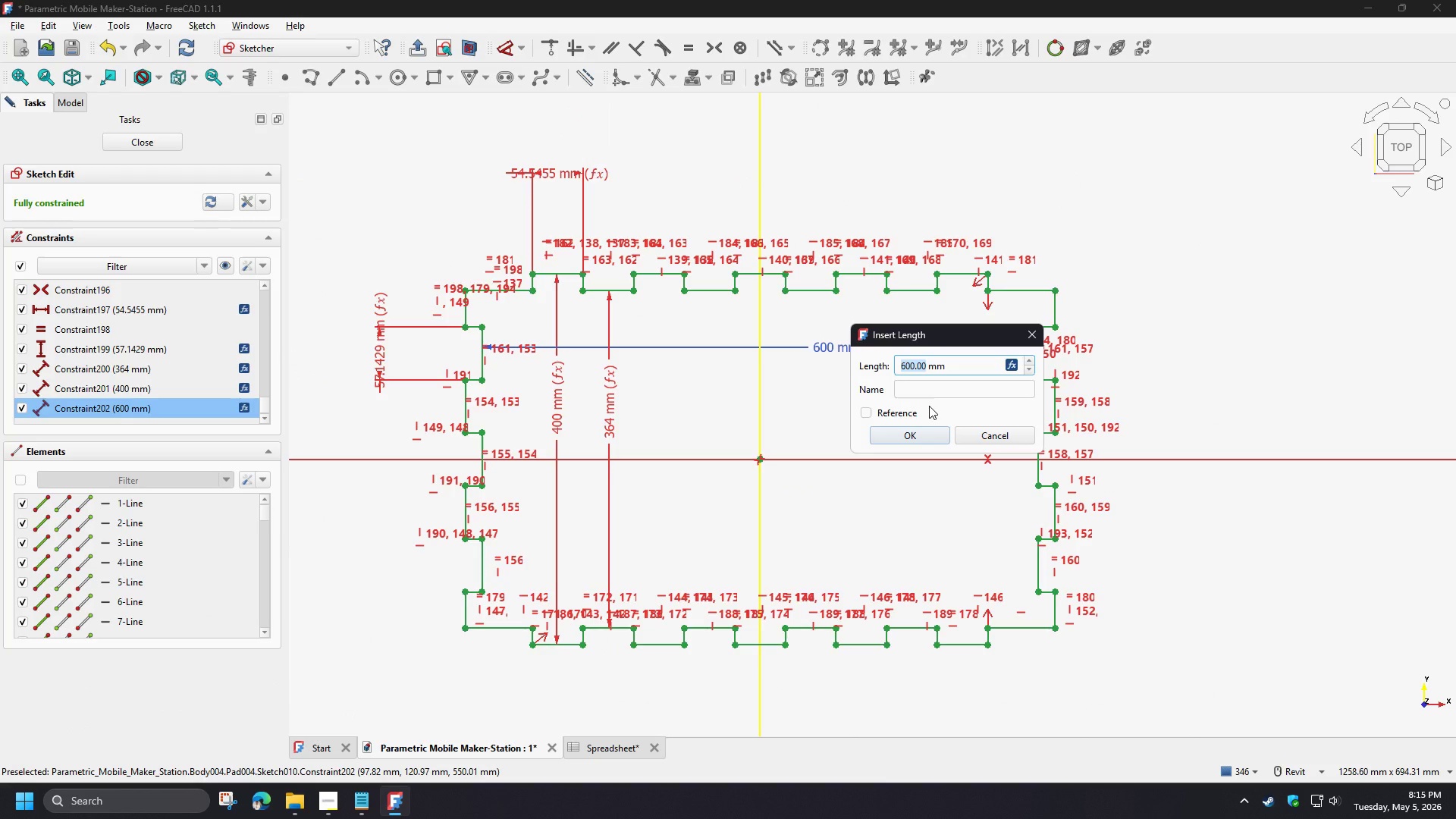 
key(Numpad9)
 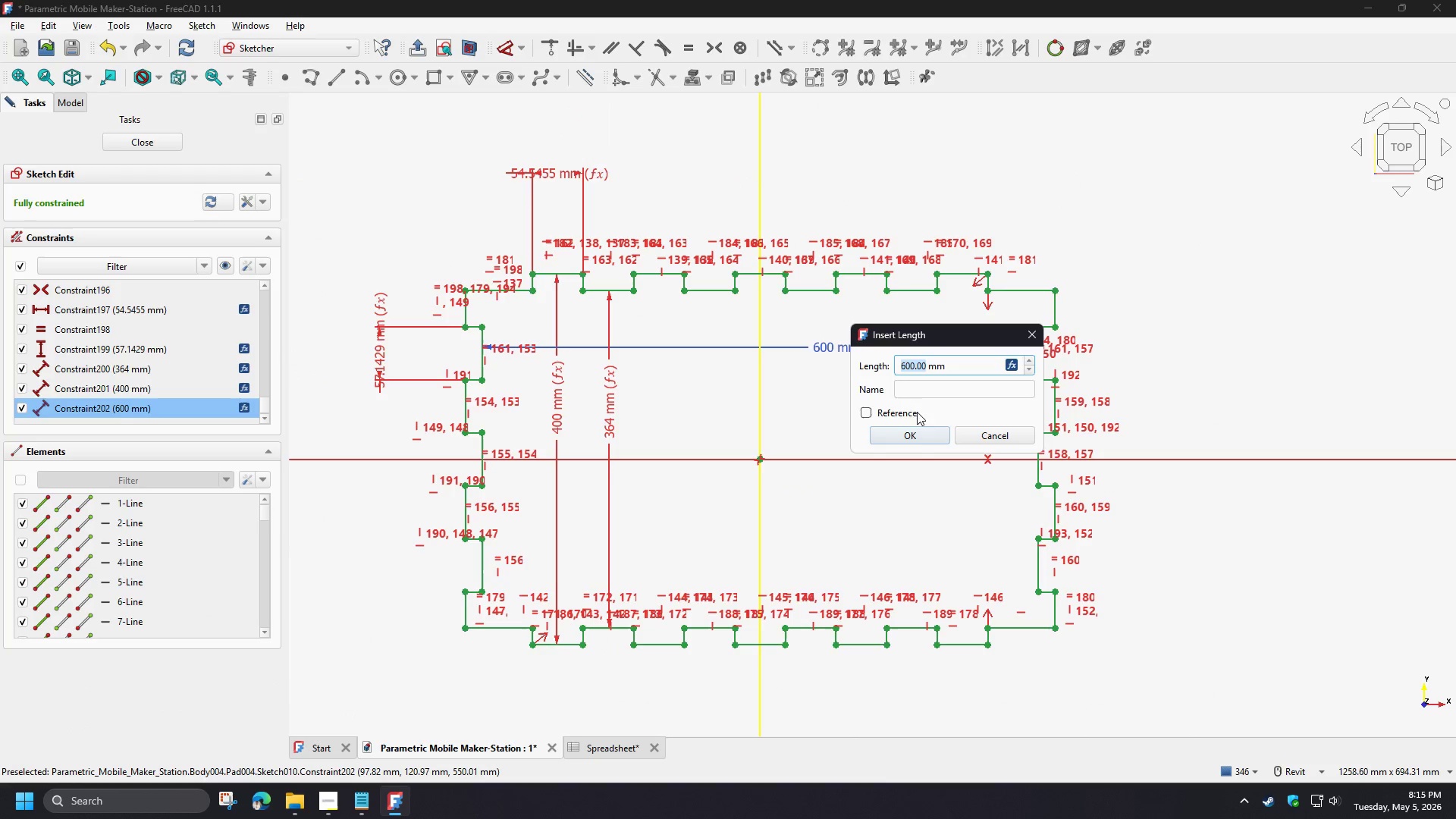 
key(Numpad0)
 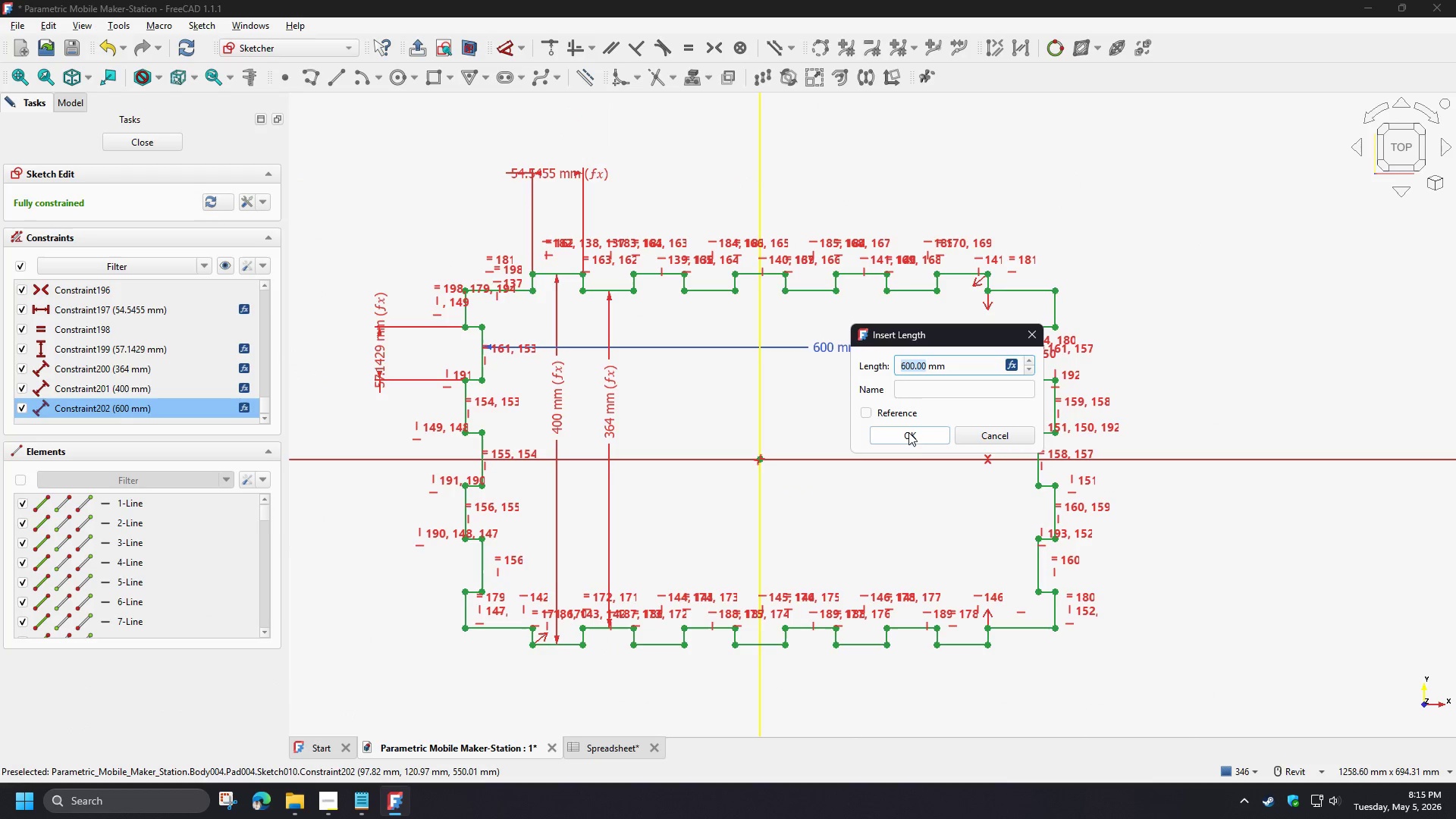 
key(Numpad0)
 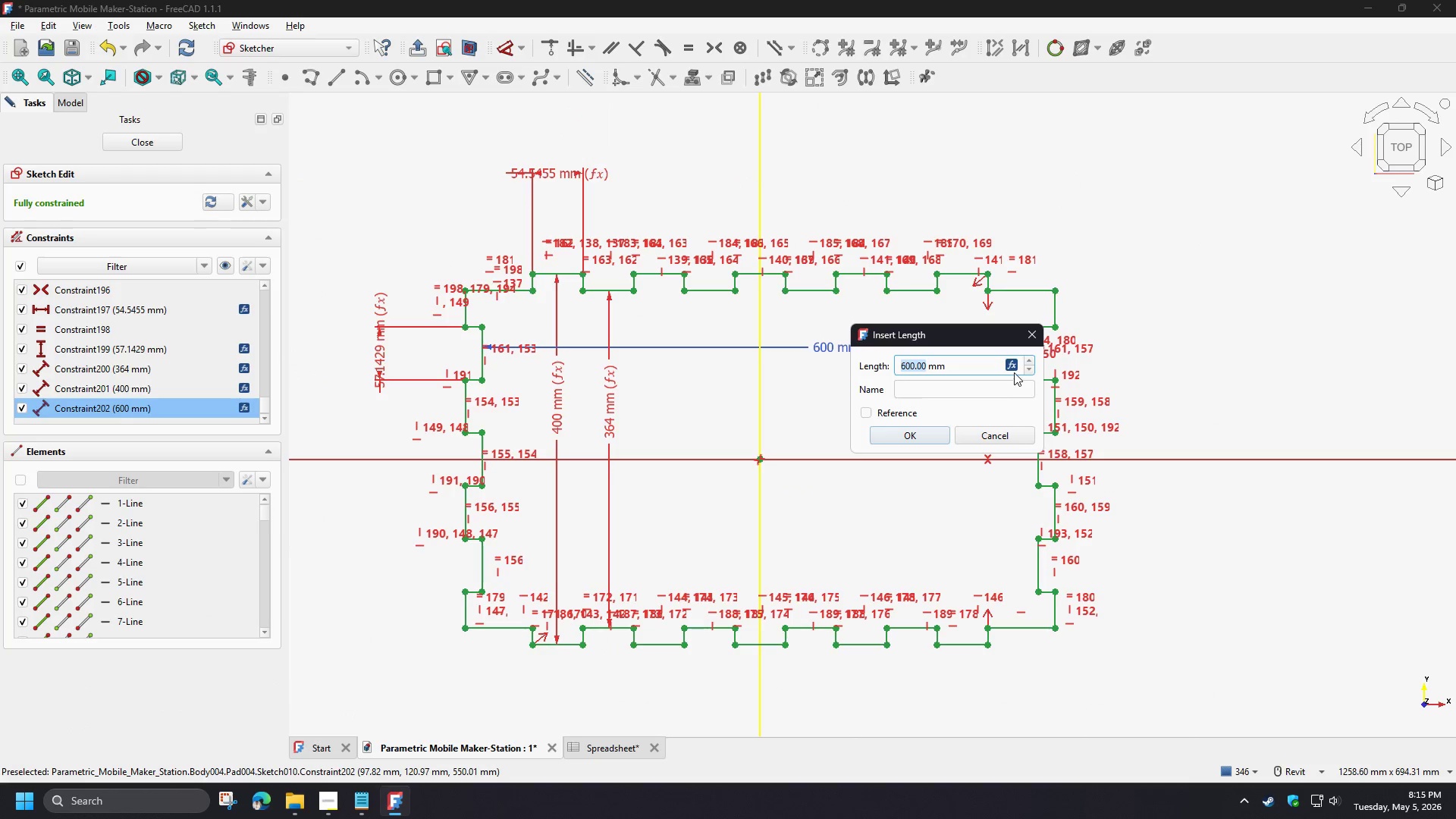 
left_click([1008, 366])
 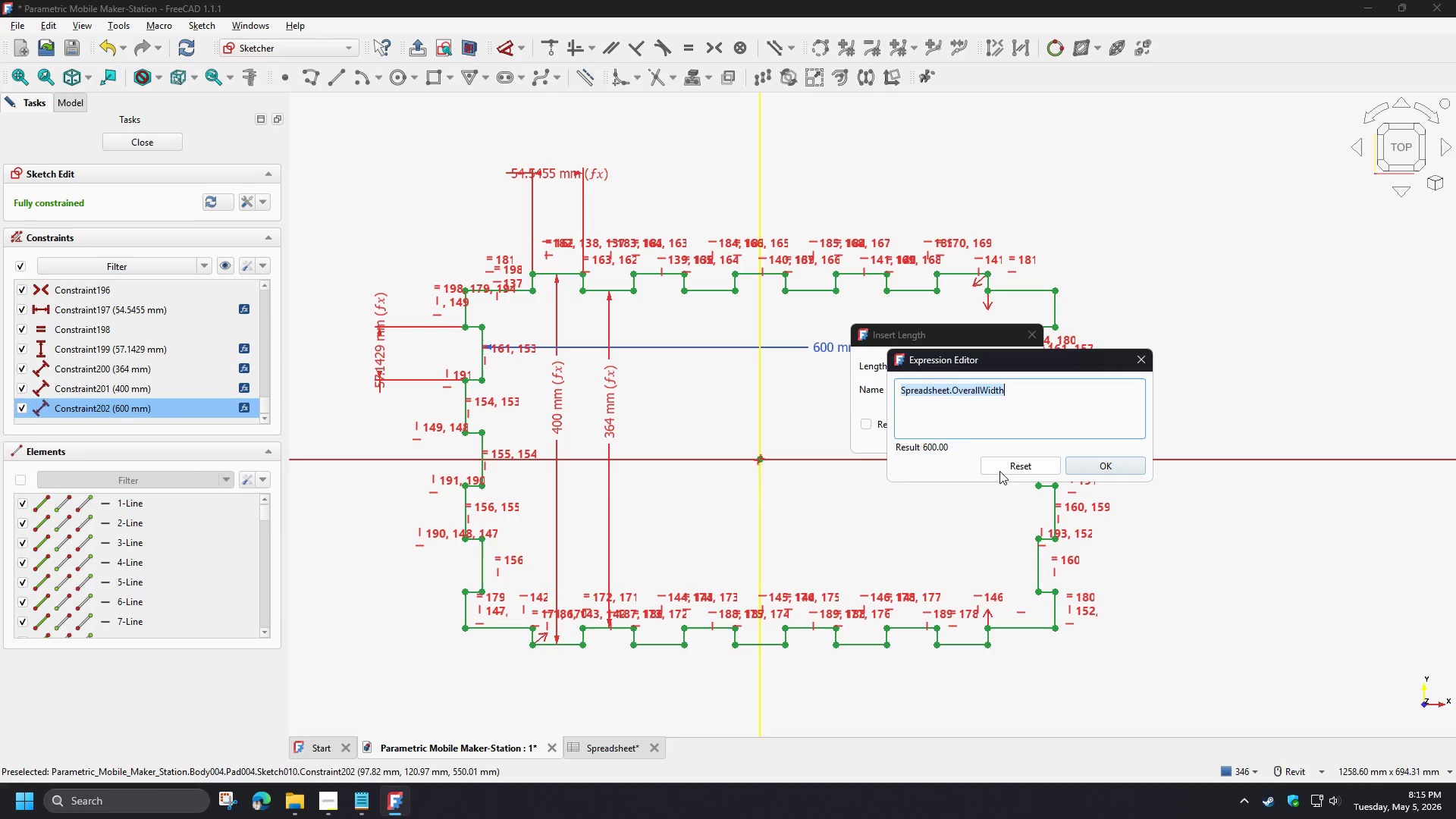 
left_click([1012, 470])
 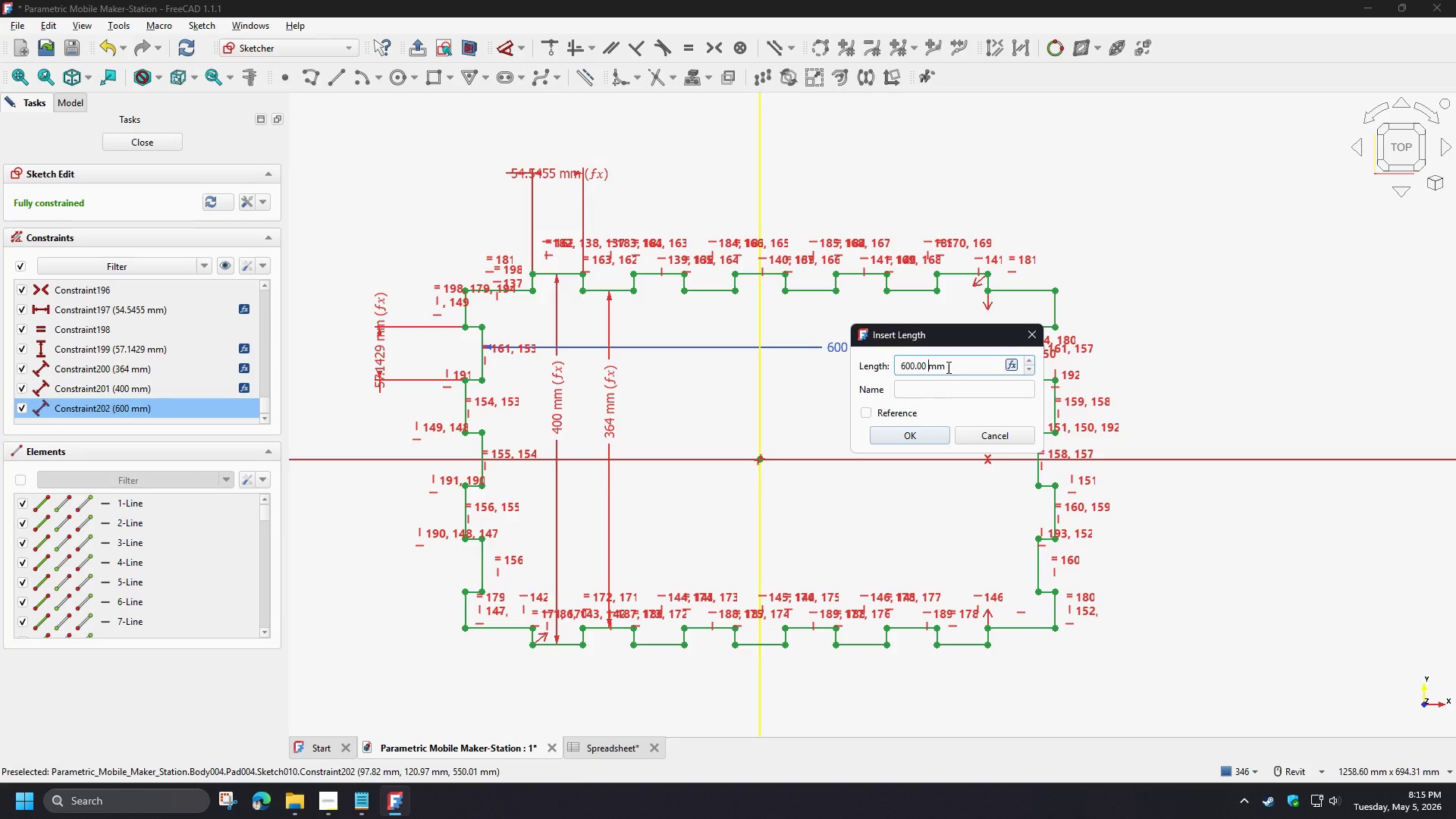 
left_click_drag(start_coordinate=[951, 366], to_coordinate=[811, 360])
 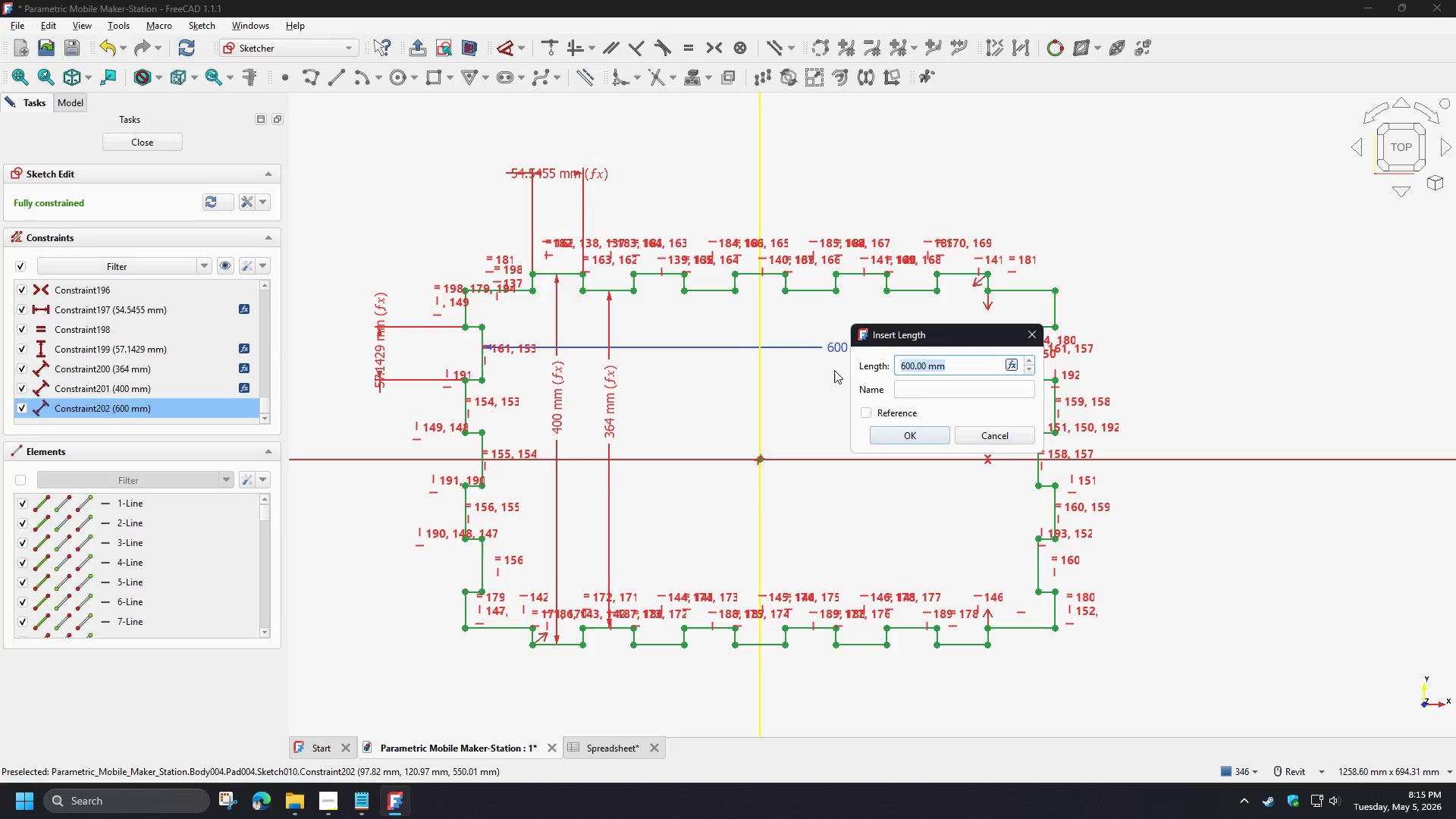 
key(Numpad9)
 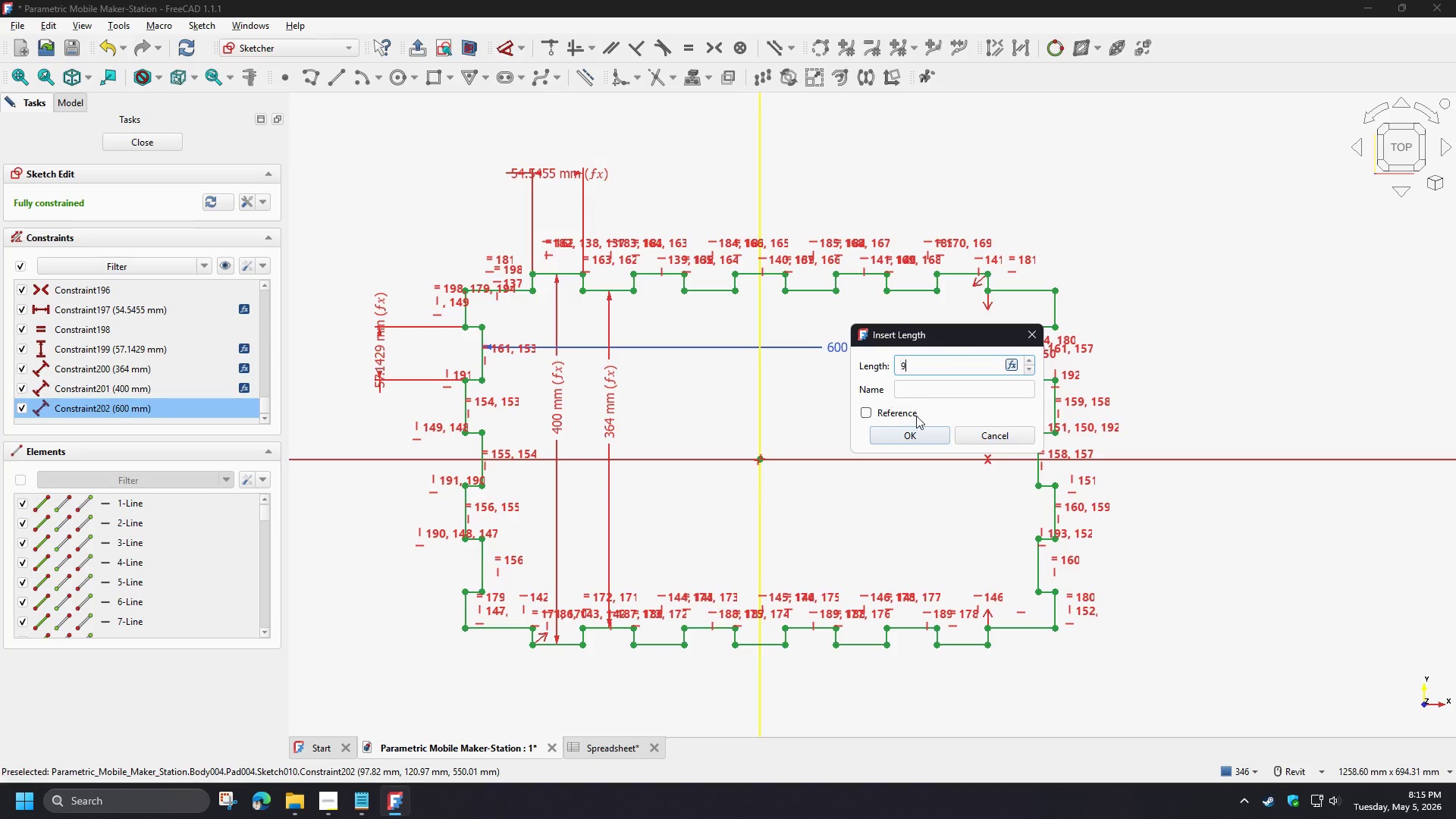 
key(Numpad0)
 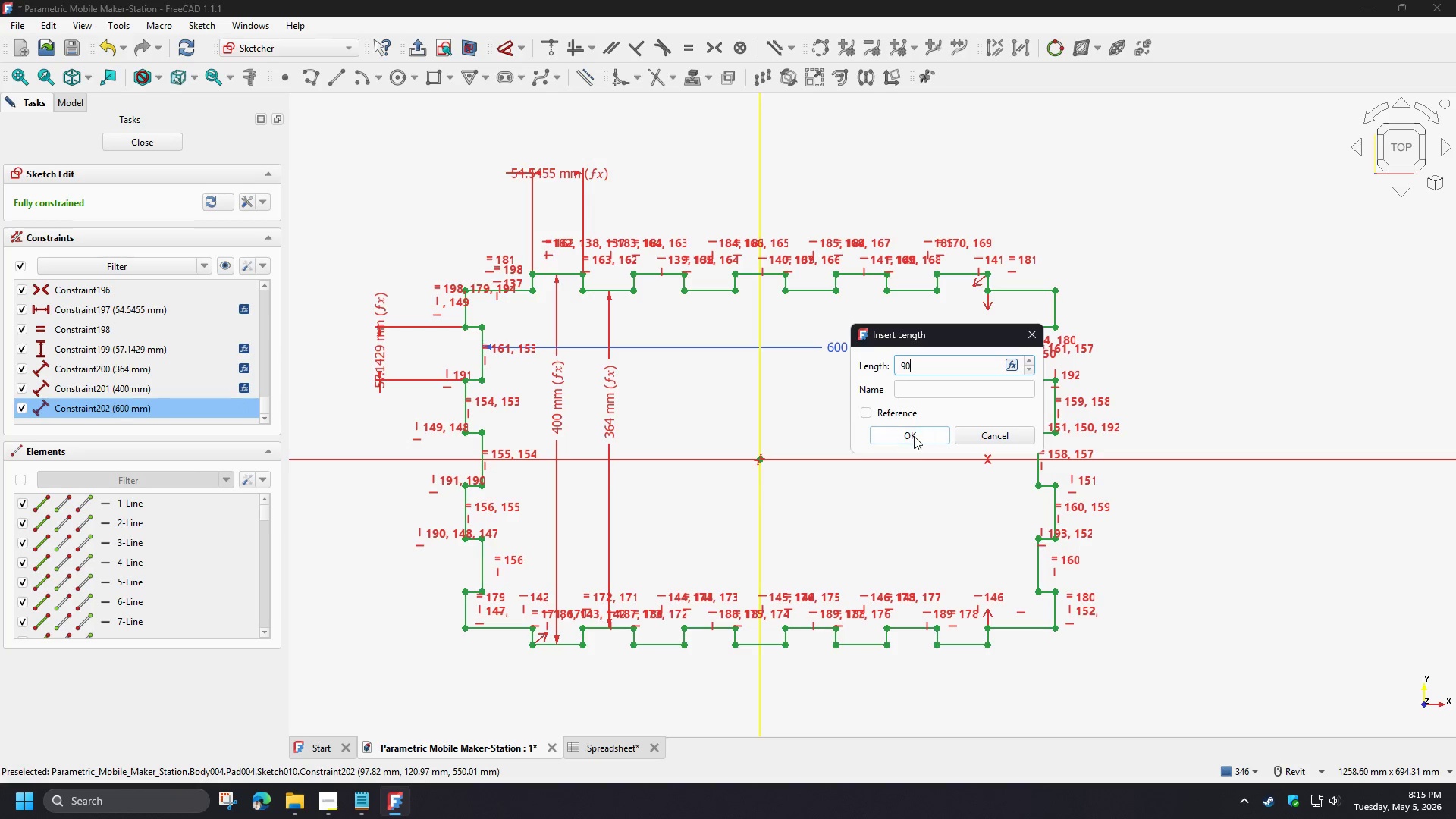 
key(Numpad0)
 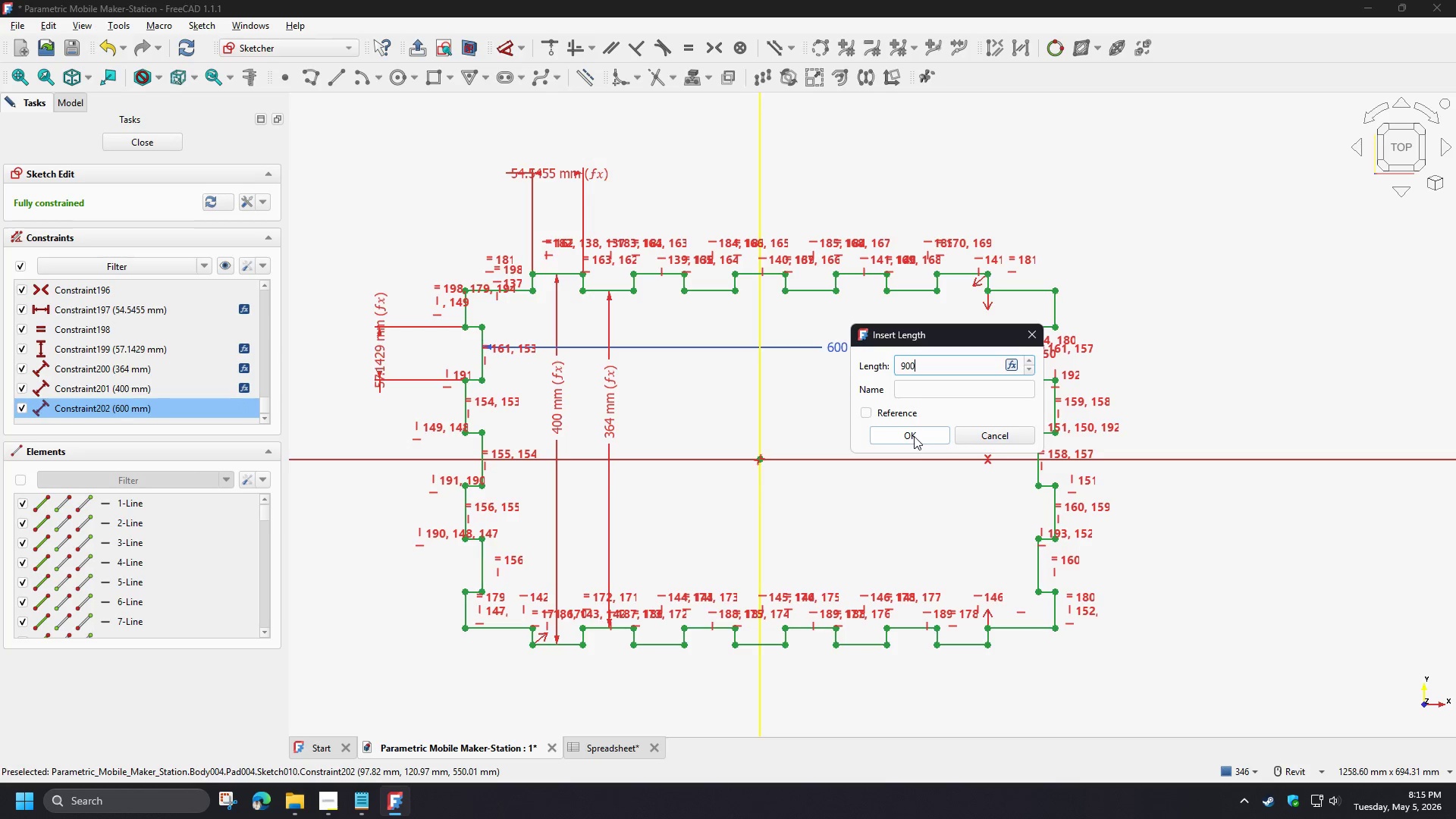 
left_click([914, 436])
 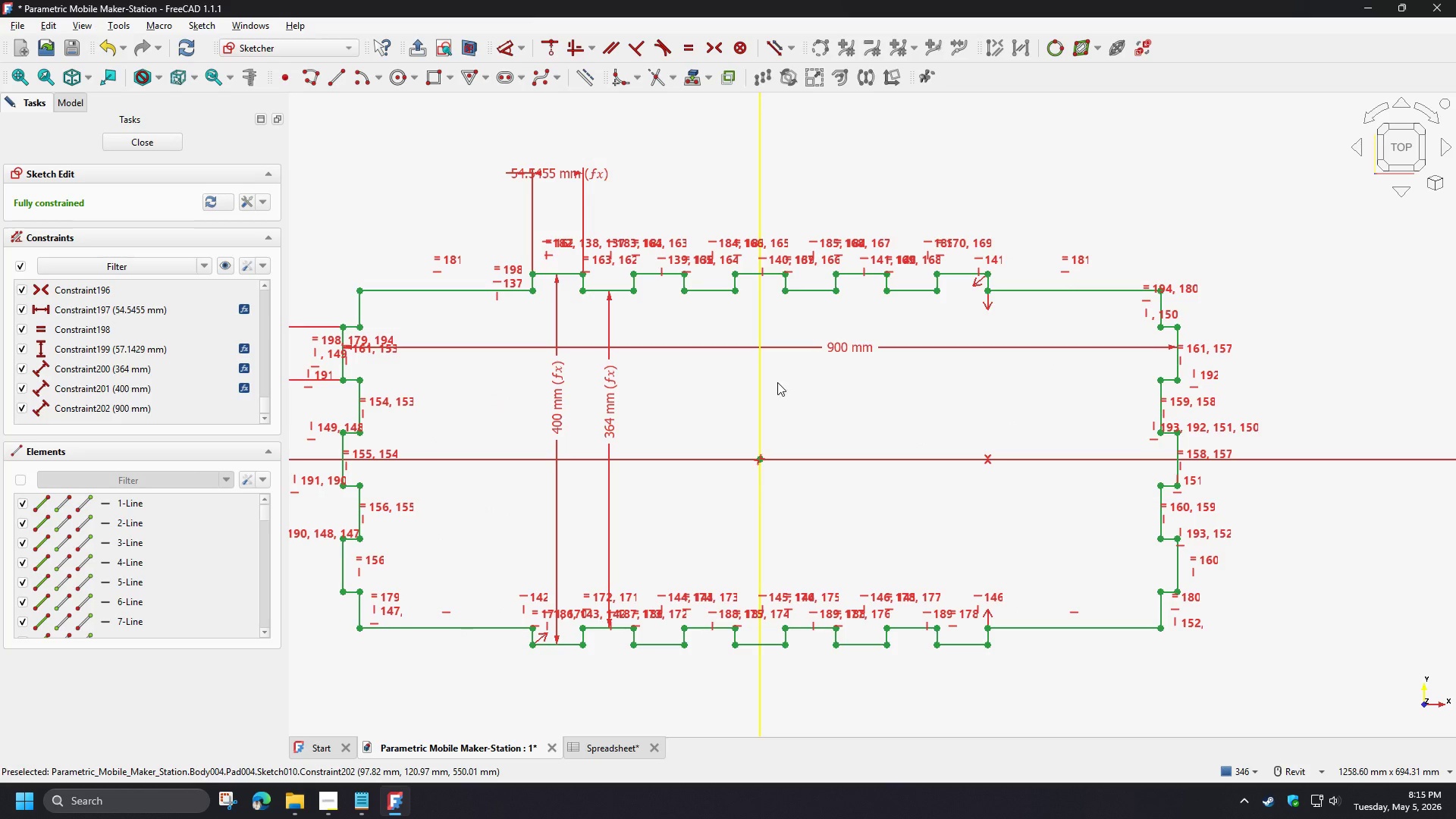 
wait(9.3)
 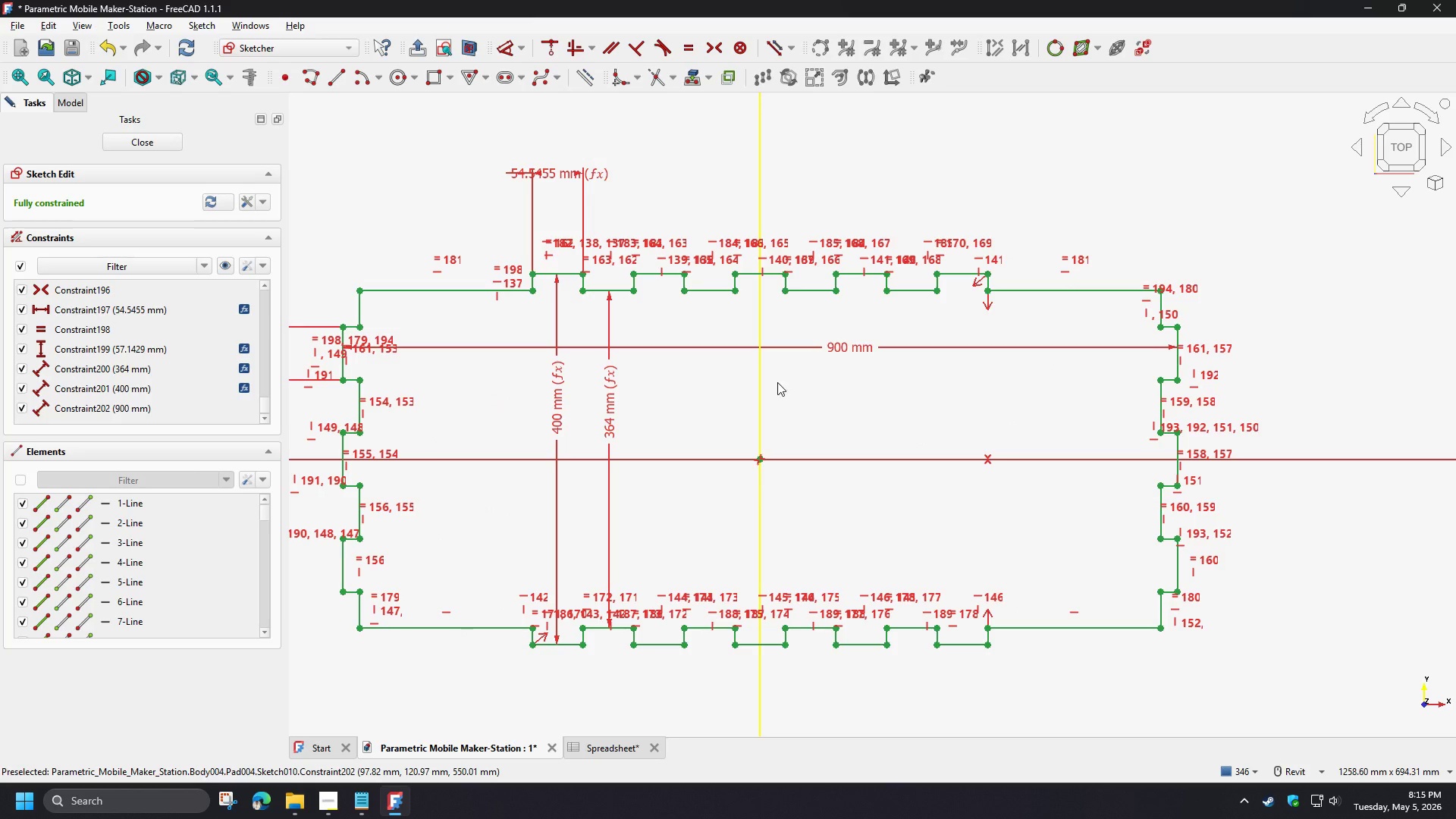 
scroll: coordinate [500, 406], scroll_direction: up, amount: 9.0
 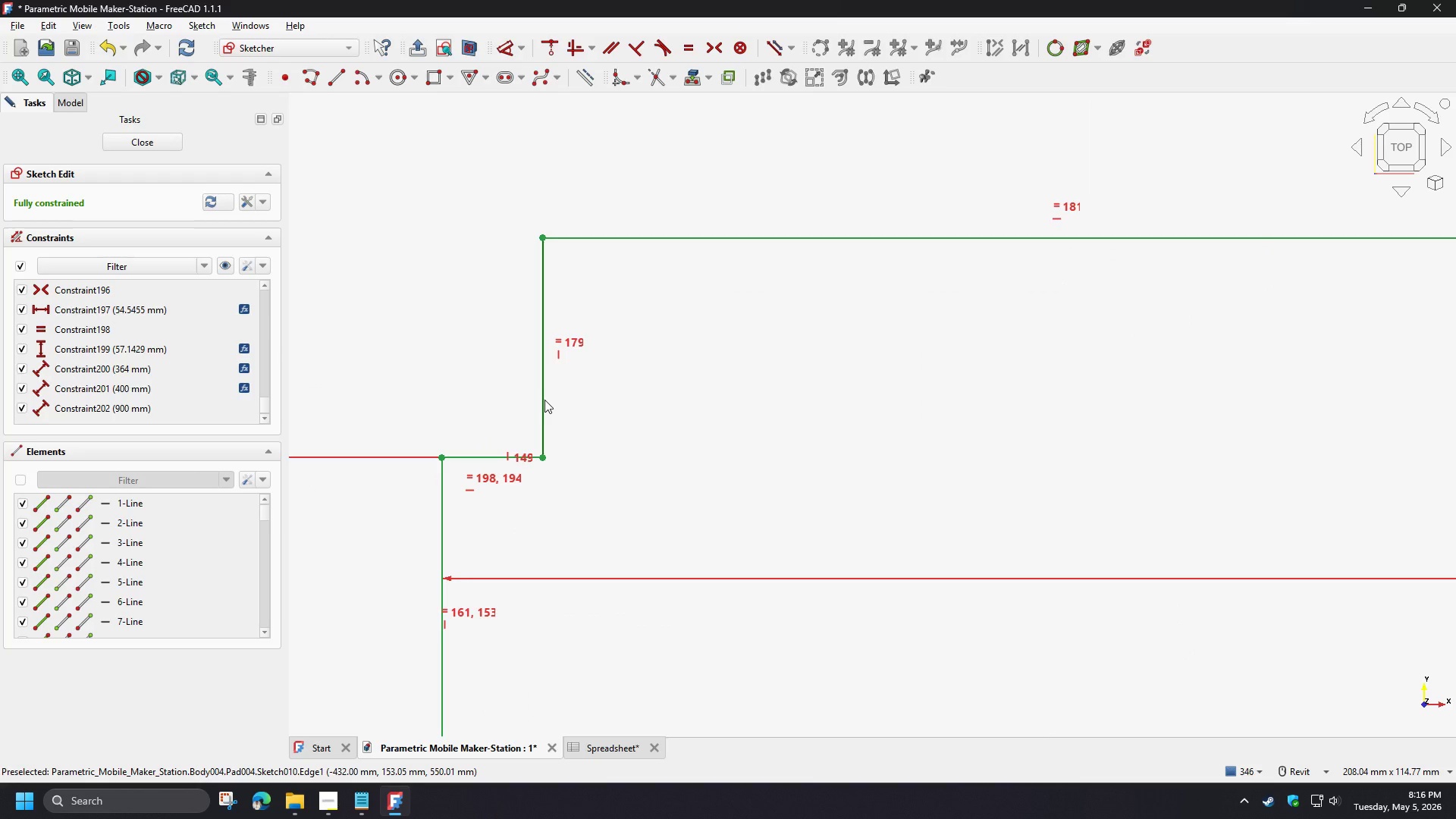 
left_click([544, 400])
 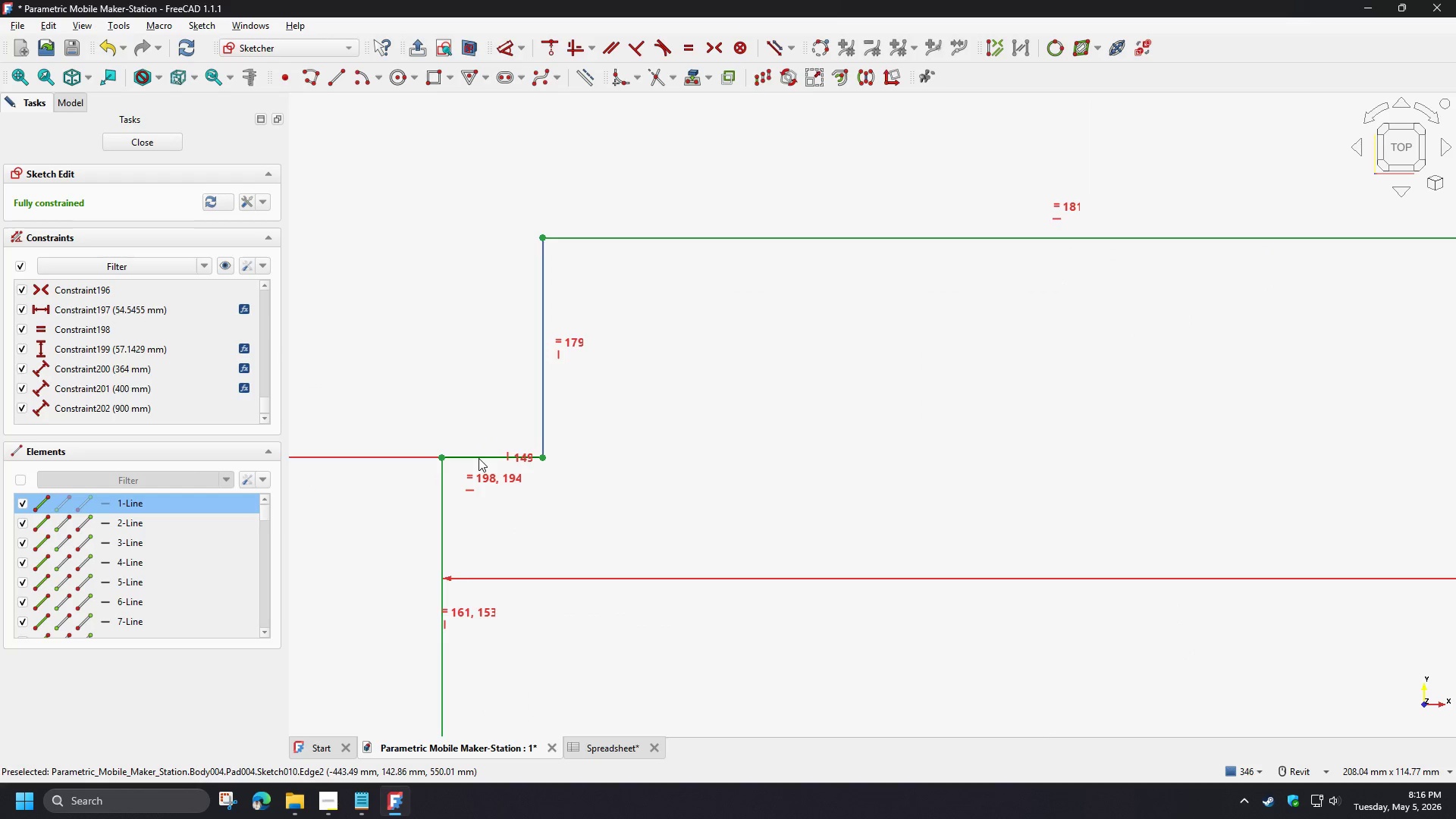 
left_click([479, 458])
 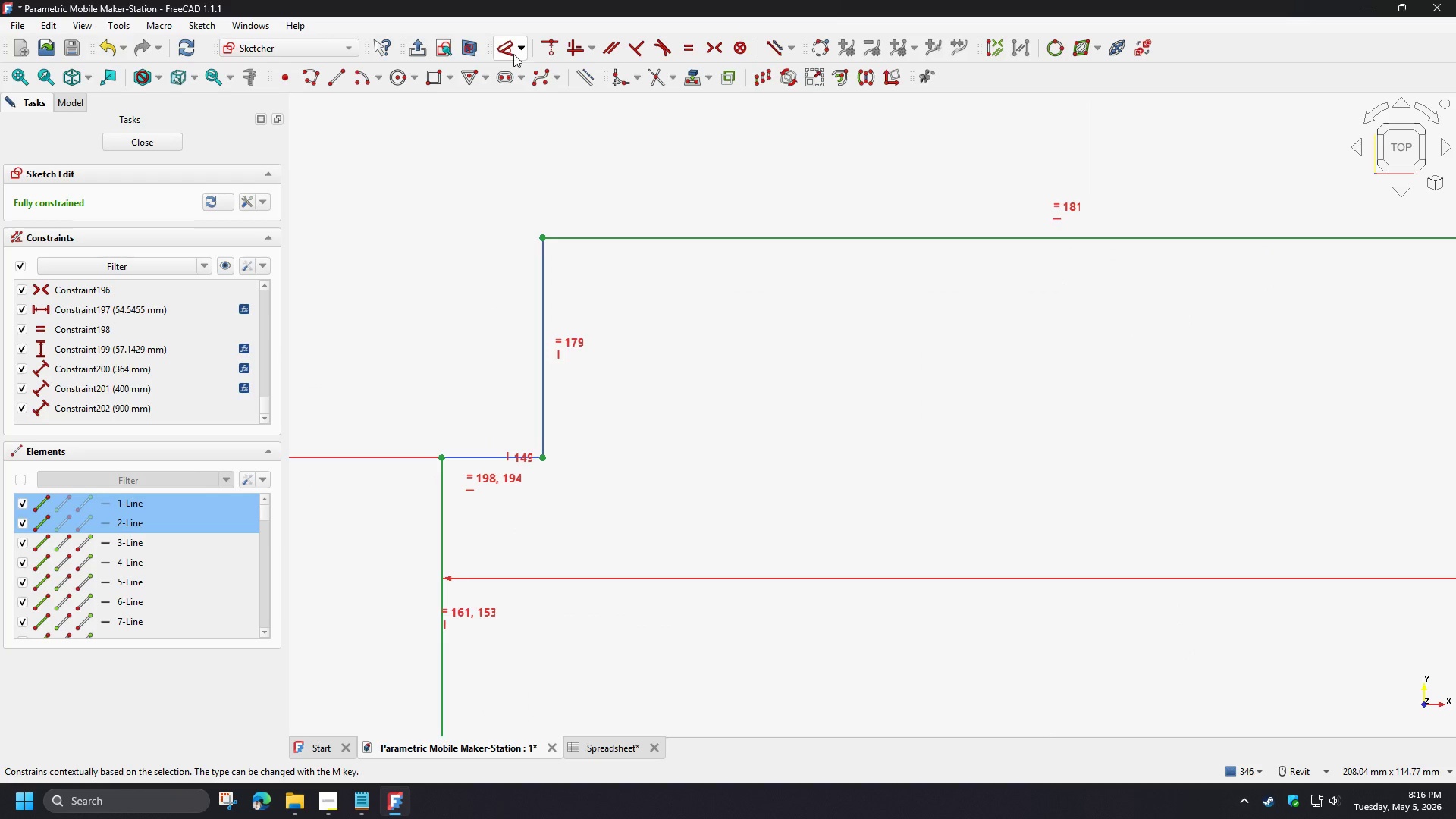 
left_click([509, 53])
 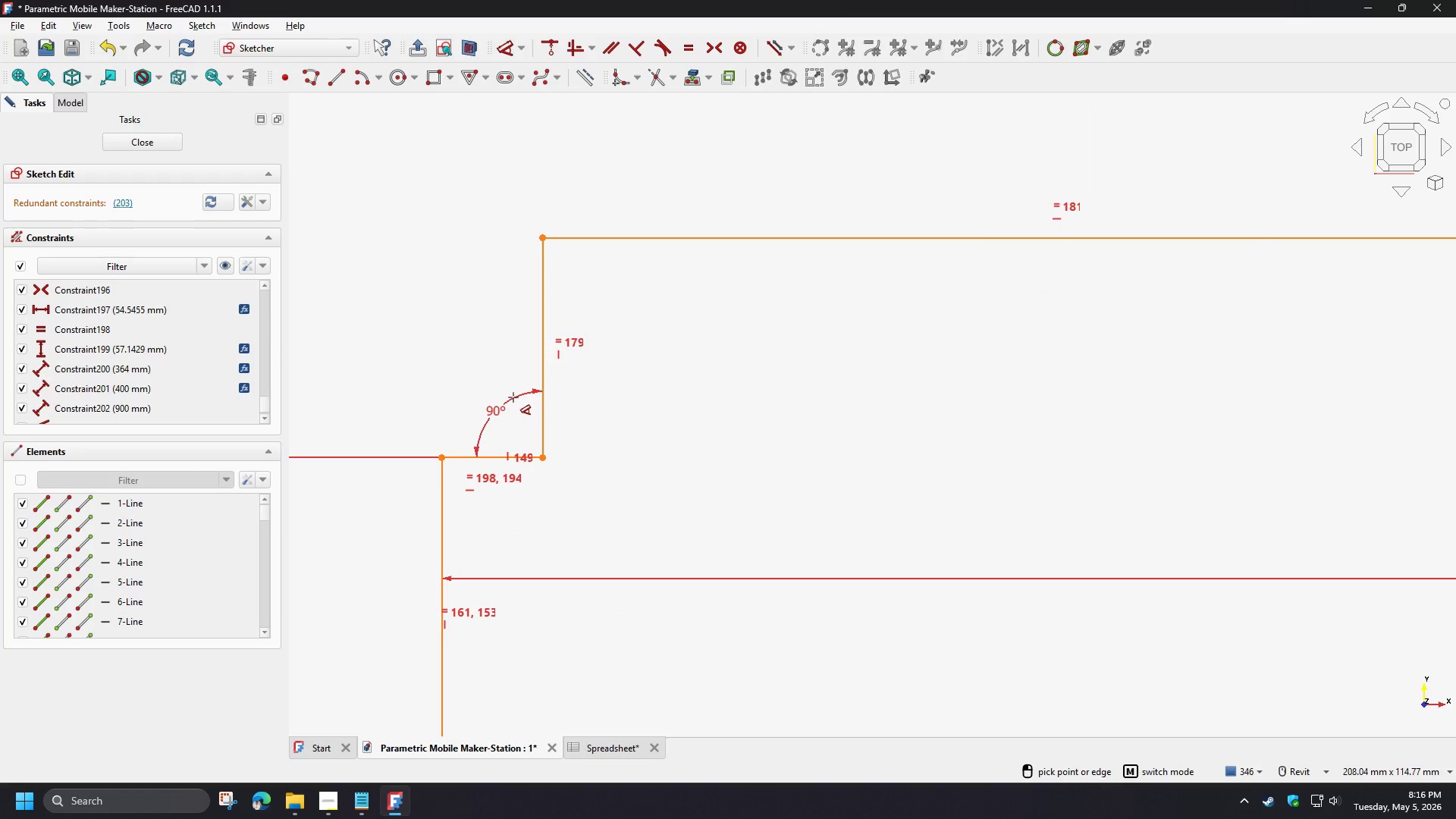 
left_click([513, 397])
 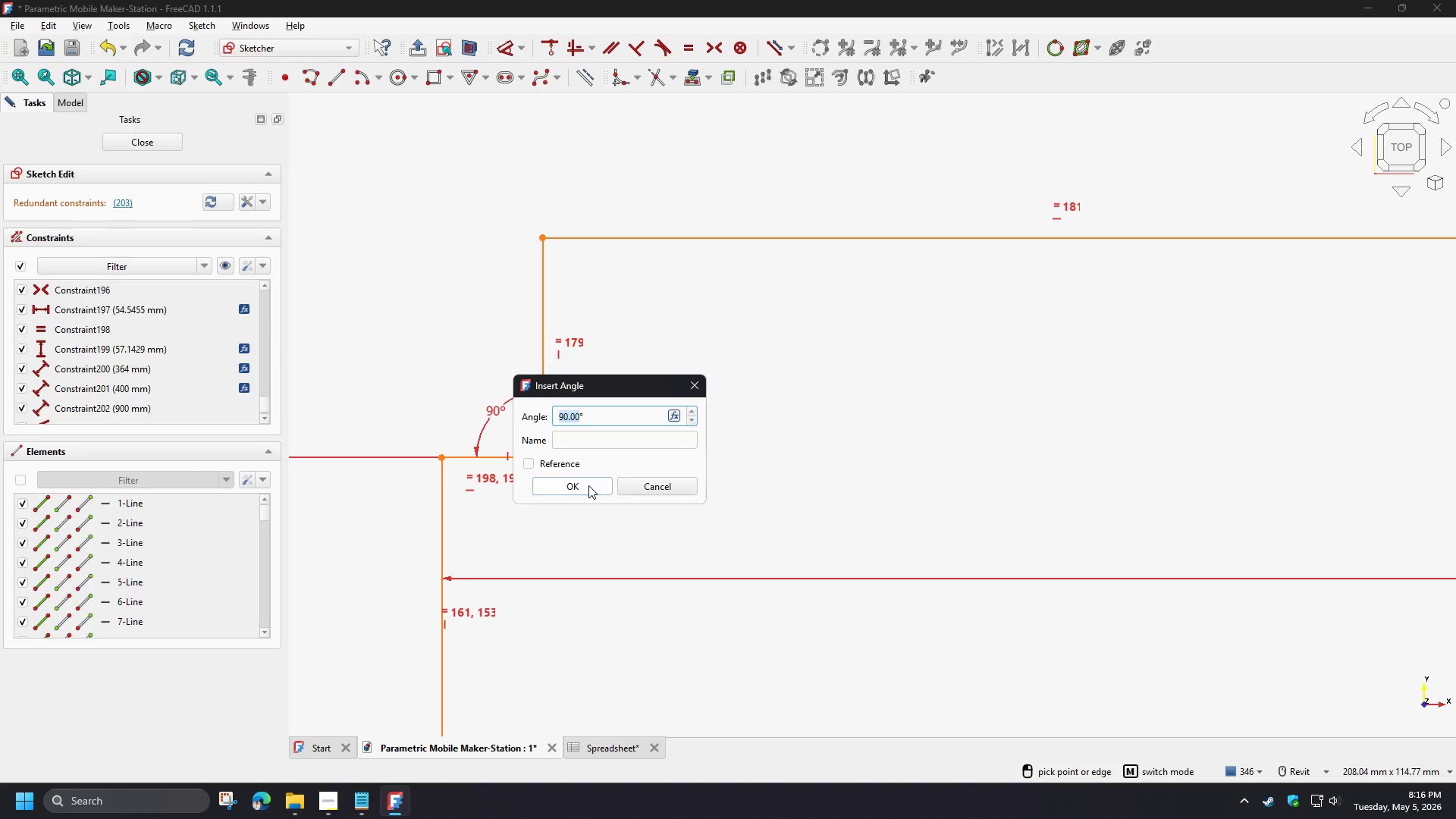 
left_click([588, 485])
 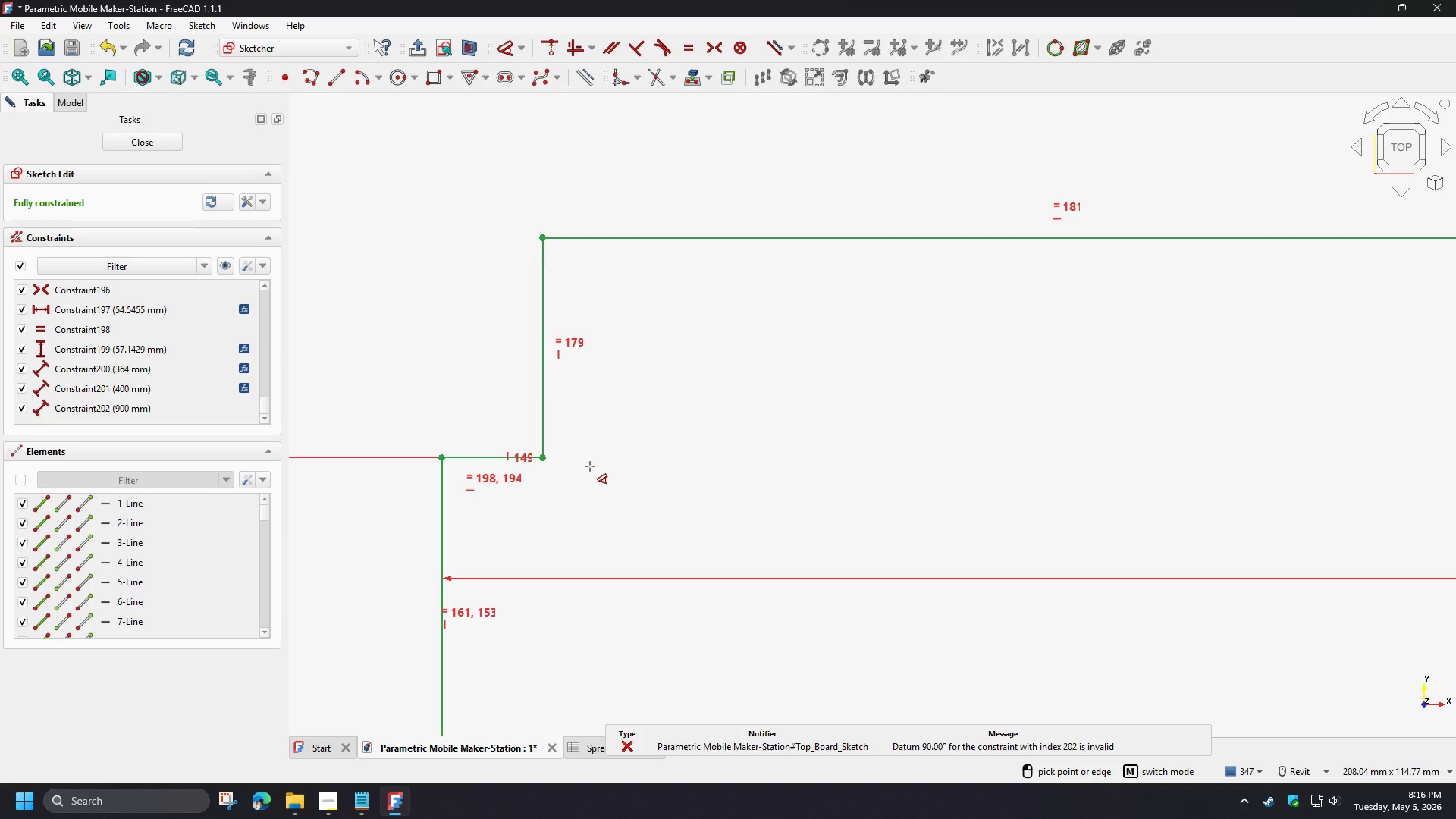 
right_click([590, 466])
 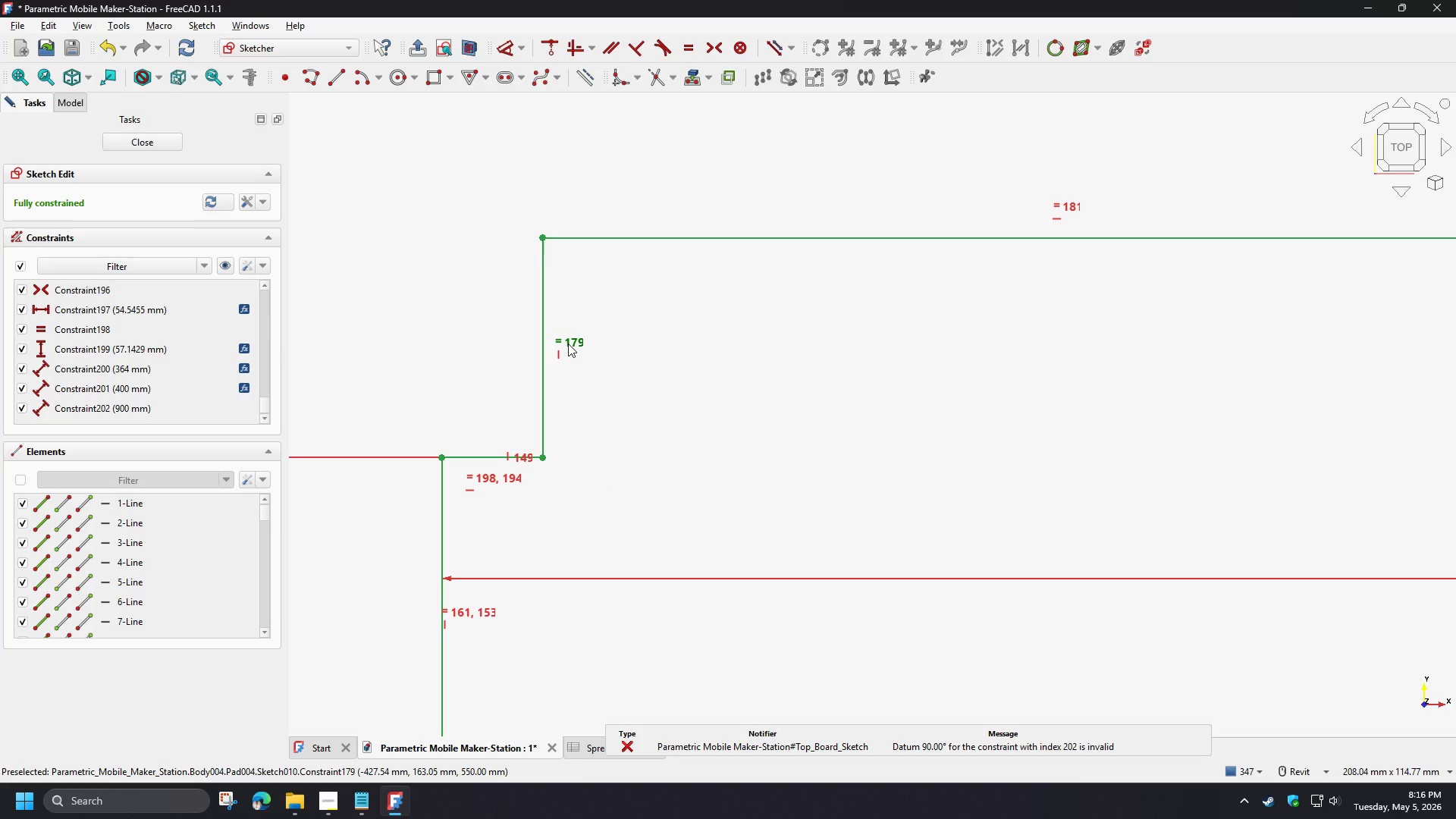 
left_click([568, 344])
 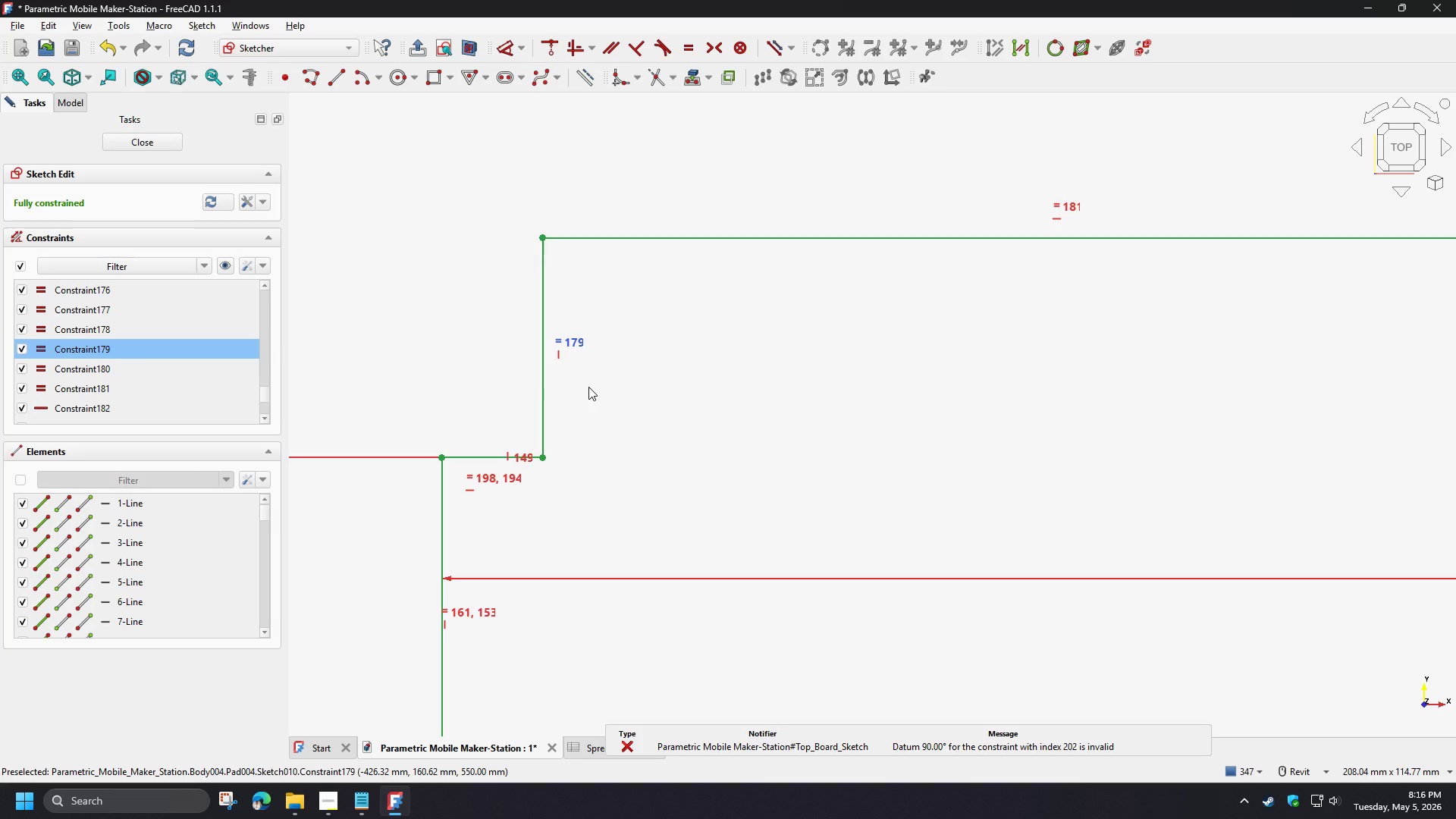 
left_click([575, 388])
 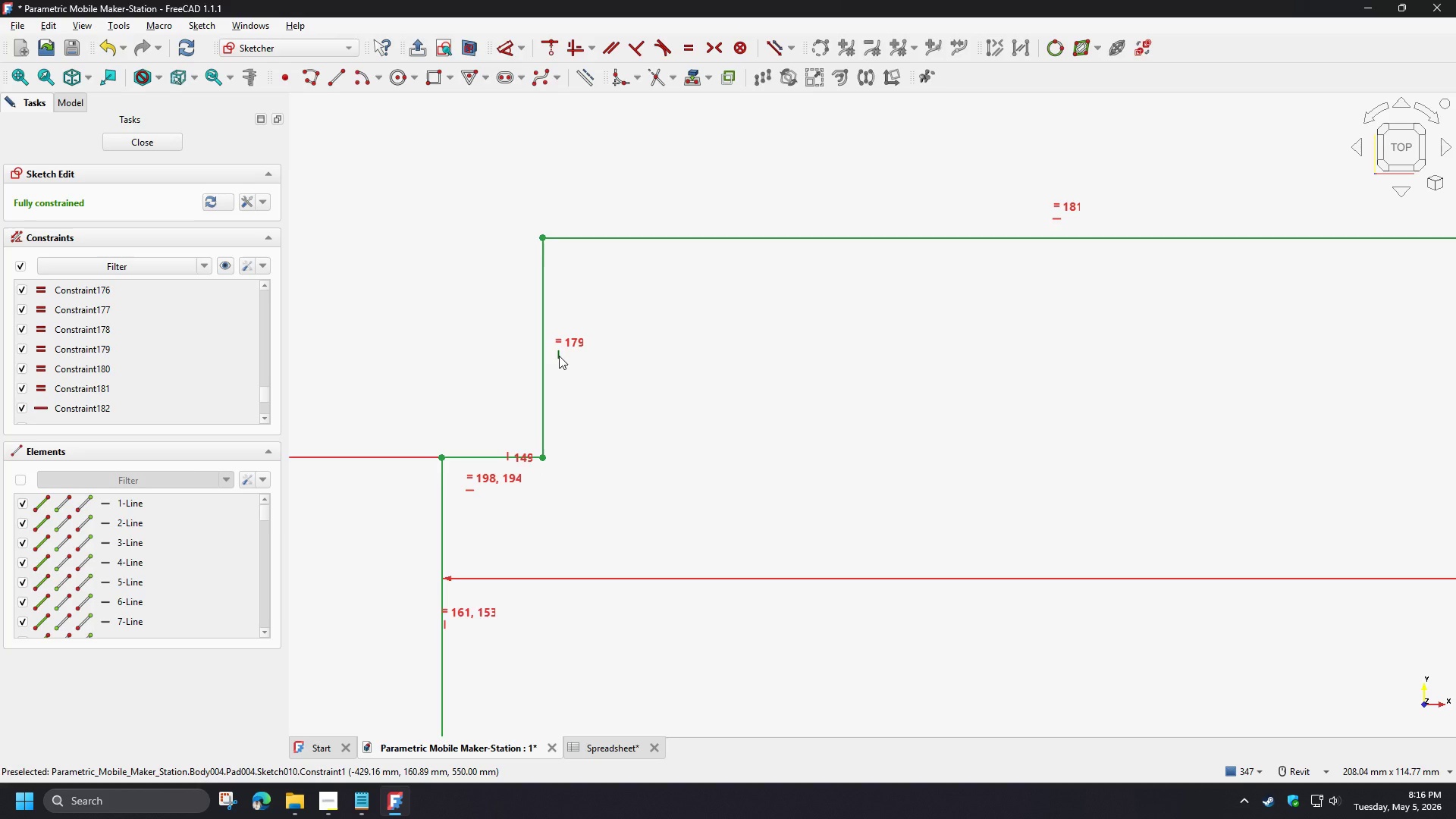 
left_click([559, 356])
 